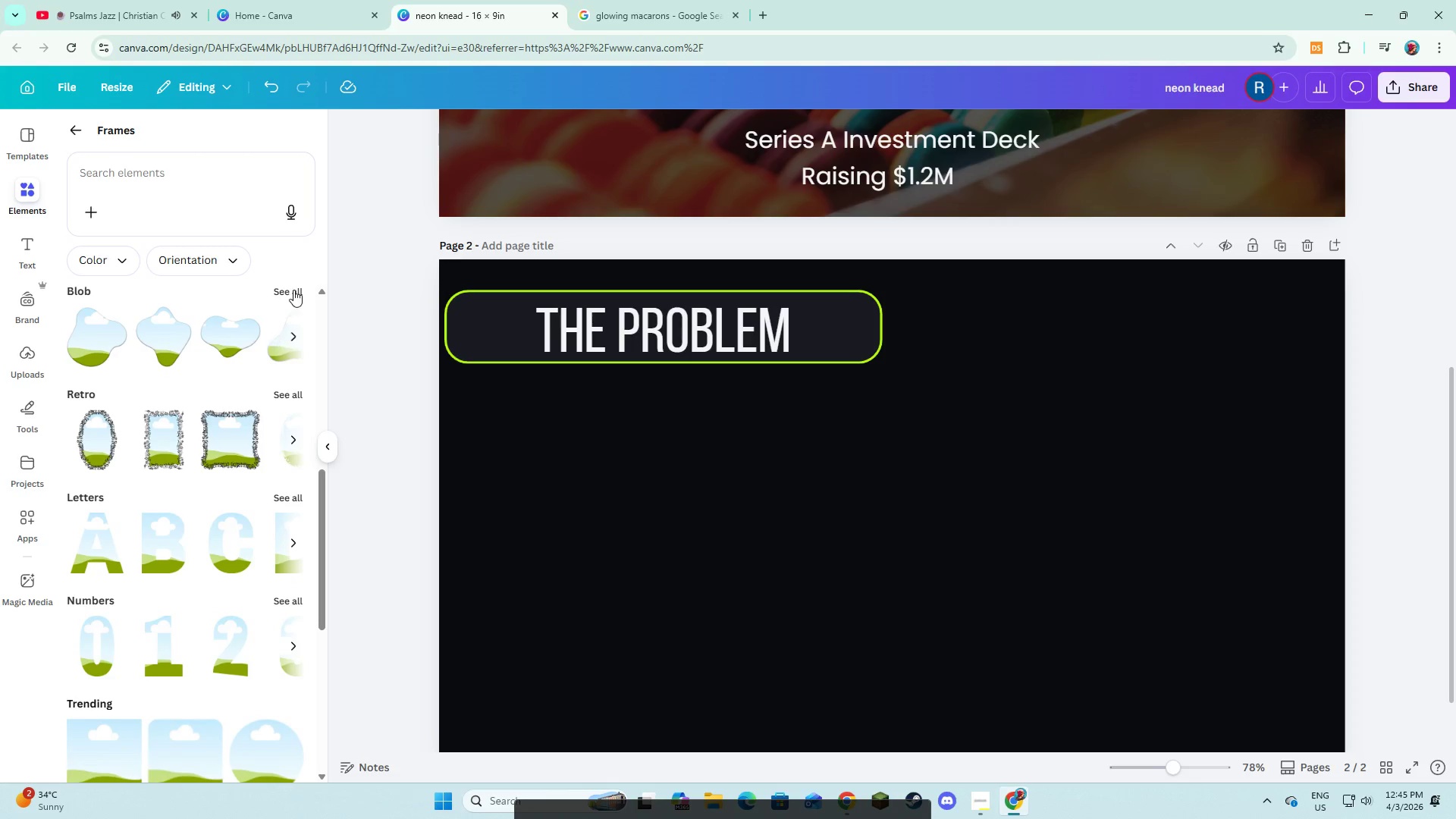 
left_click([293, 287])
 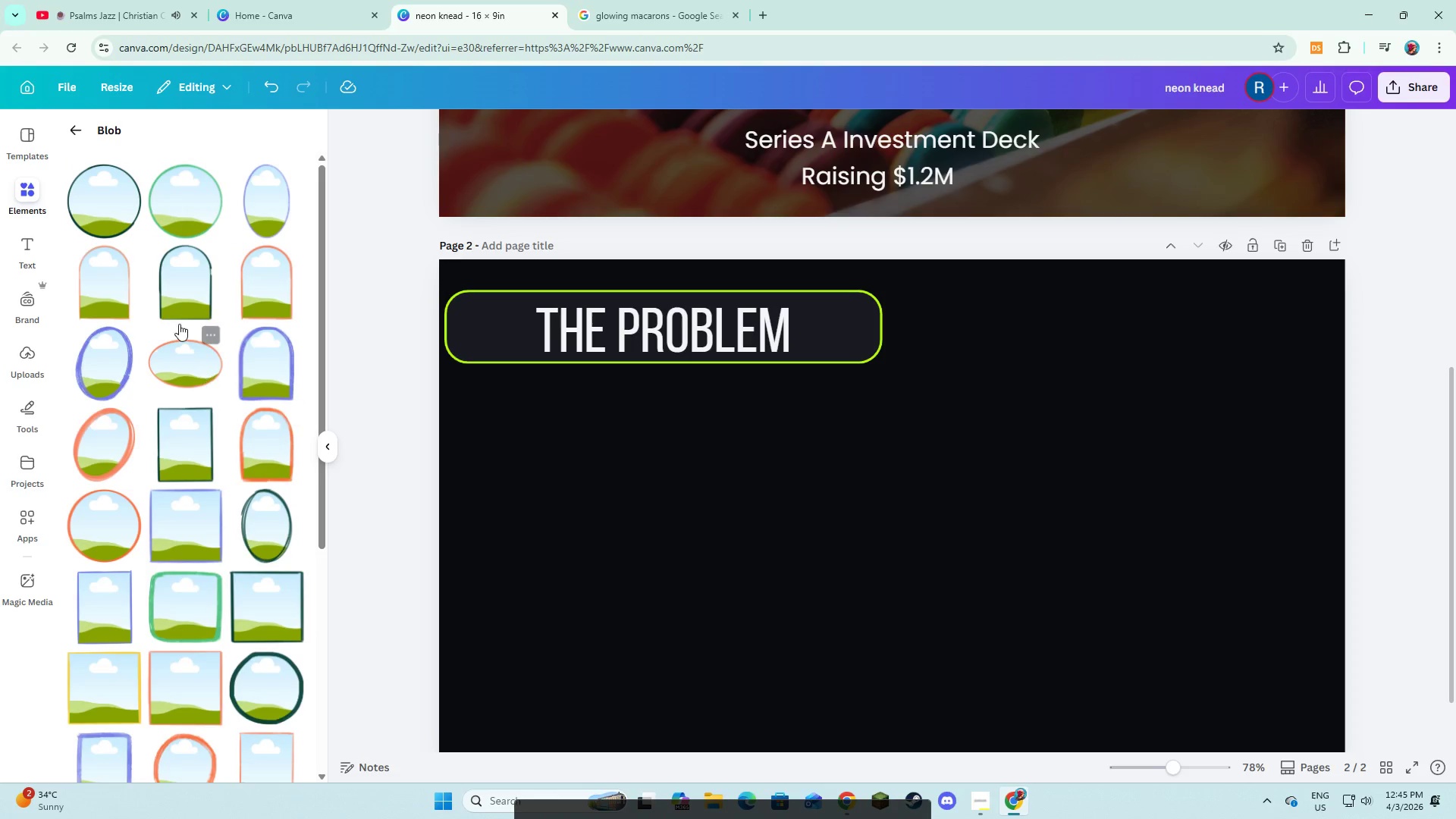 
scroll: coordinate [196, 409], scroll_direction: down, amount: 6.0
 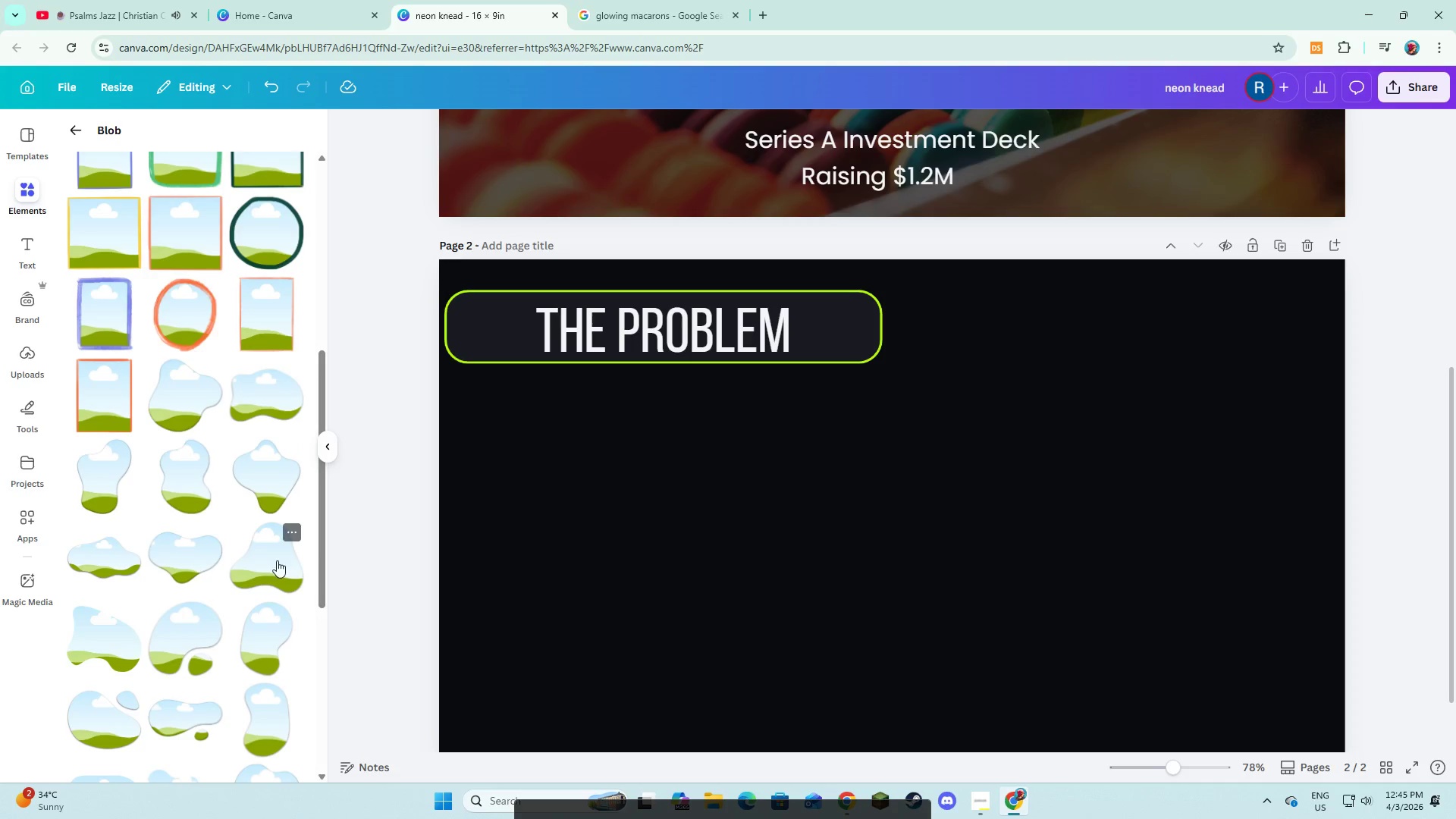 
left_click([272, 562])
 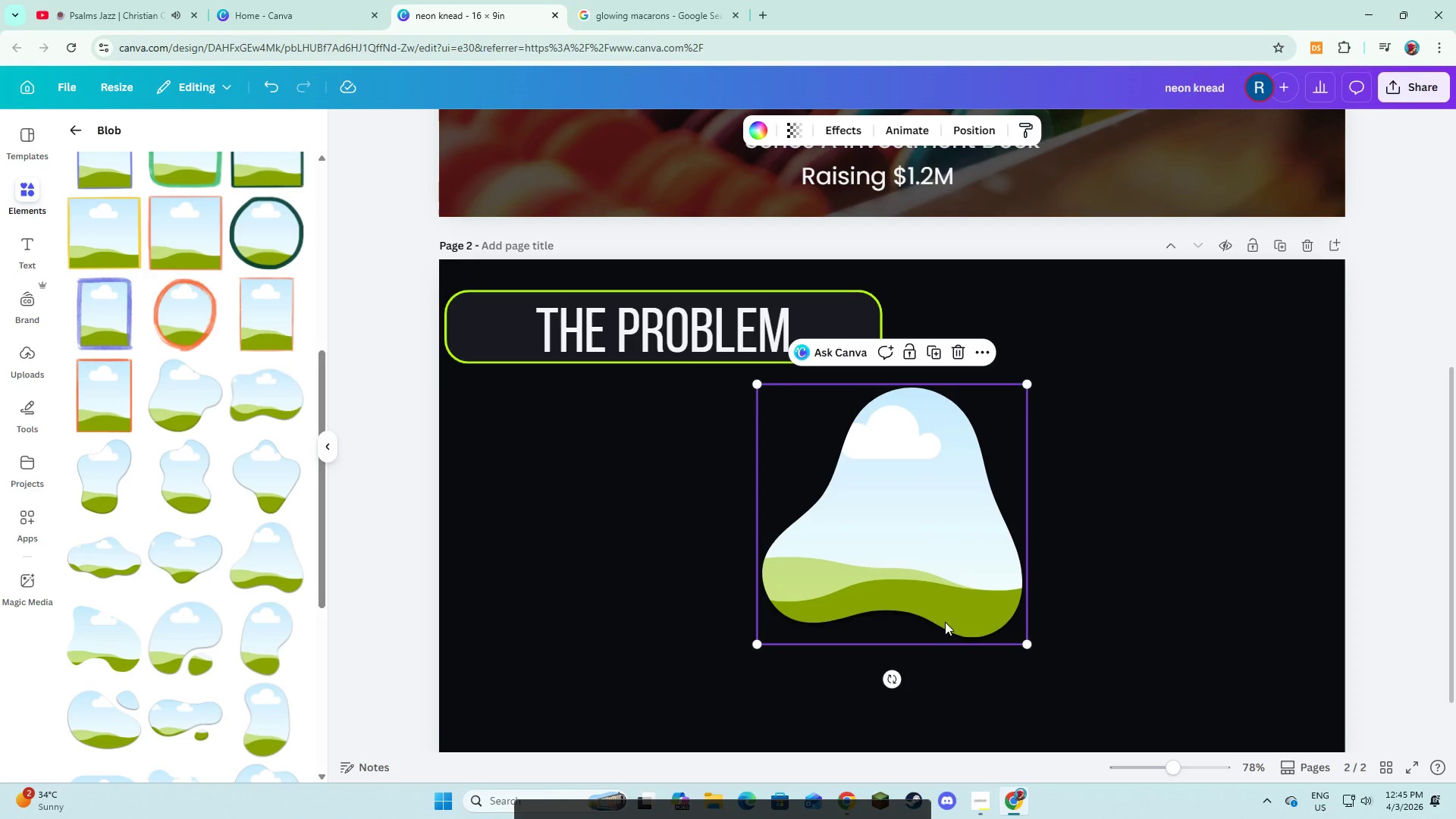 
left_click_drag(start_coordinate=[908, 562], to_coordinate=[1118, 576])
 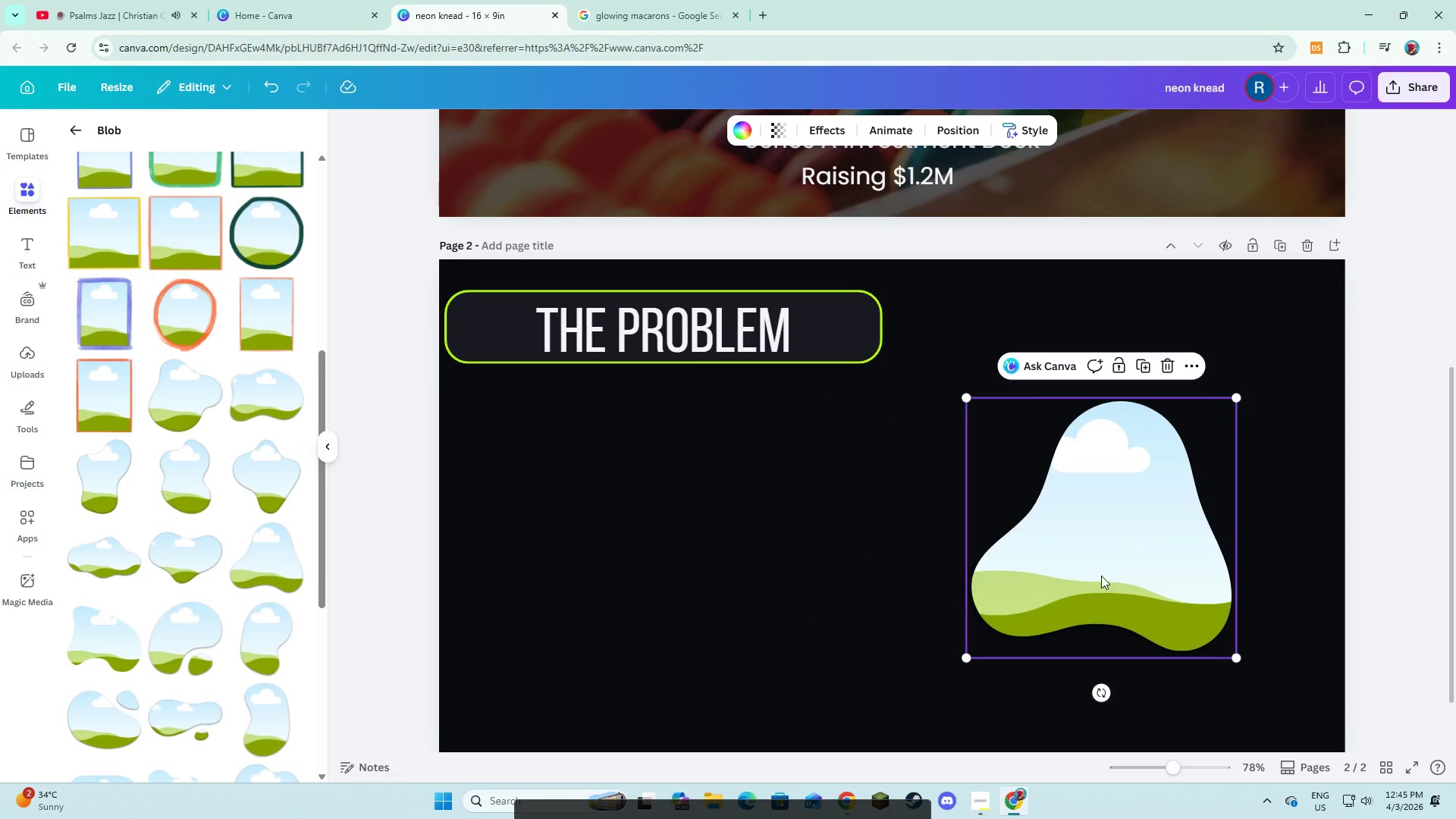 
left_click_drag(start_coordinate=[1101, 576], to_coordinate=[1092, 580])
 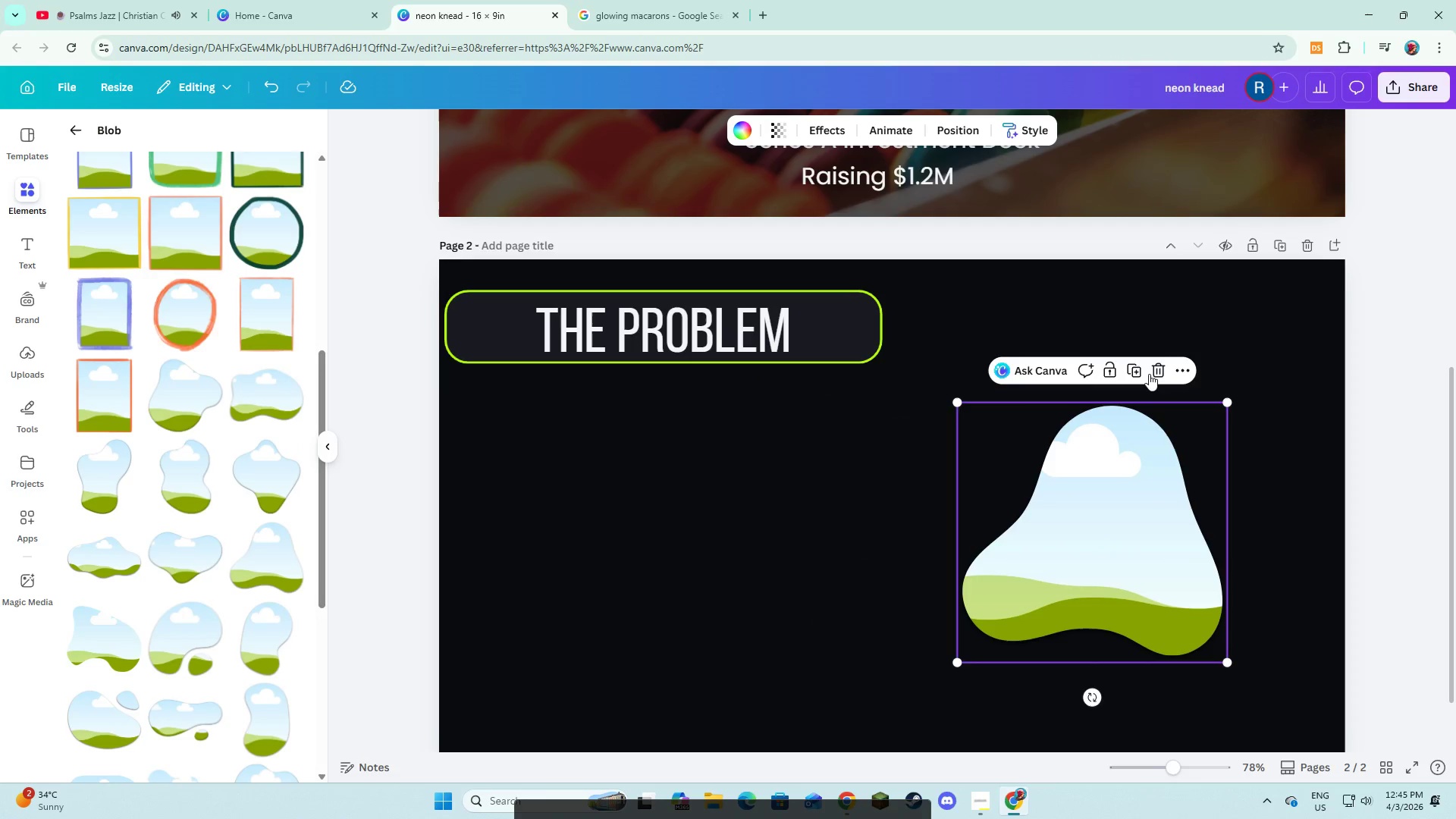 
left_click([1150, 373])
 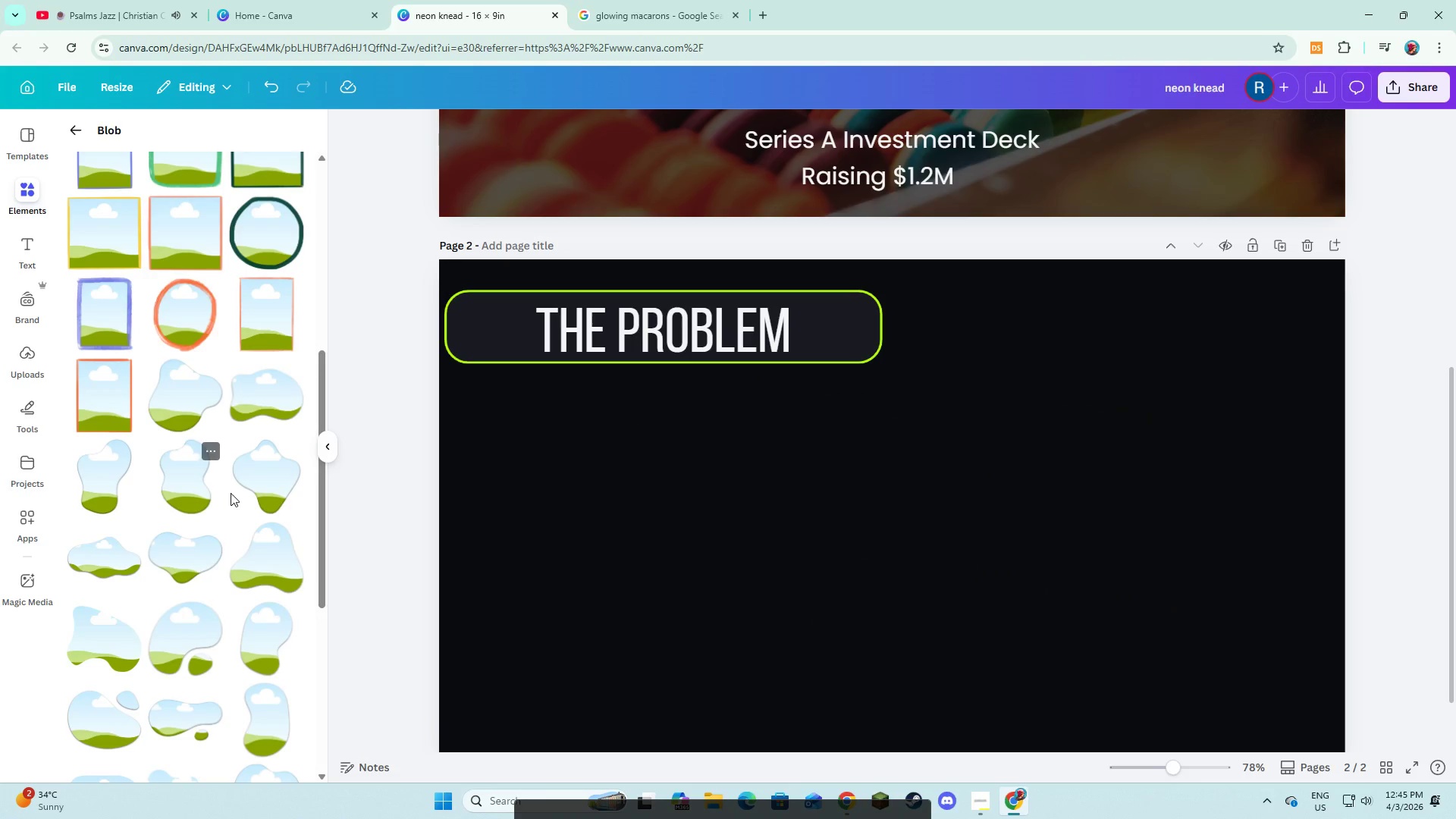 
scroll: coordinate [242, 502], scroll_direction: down, amount: 5.0
 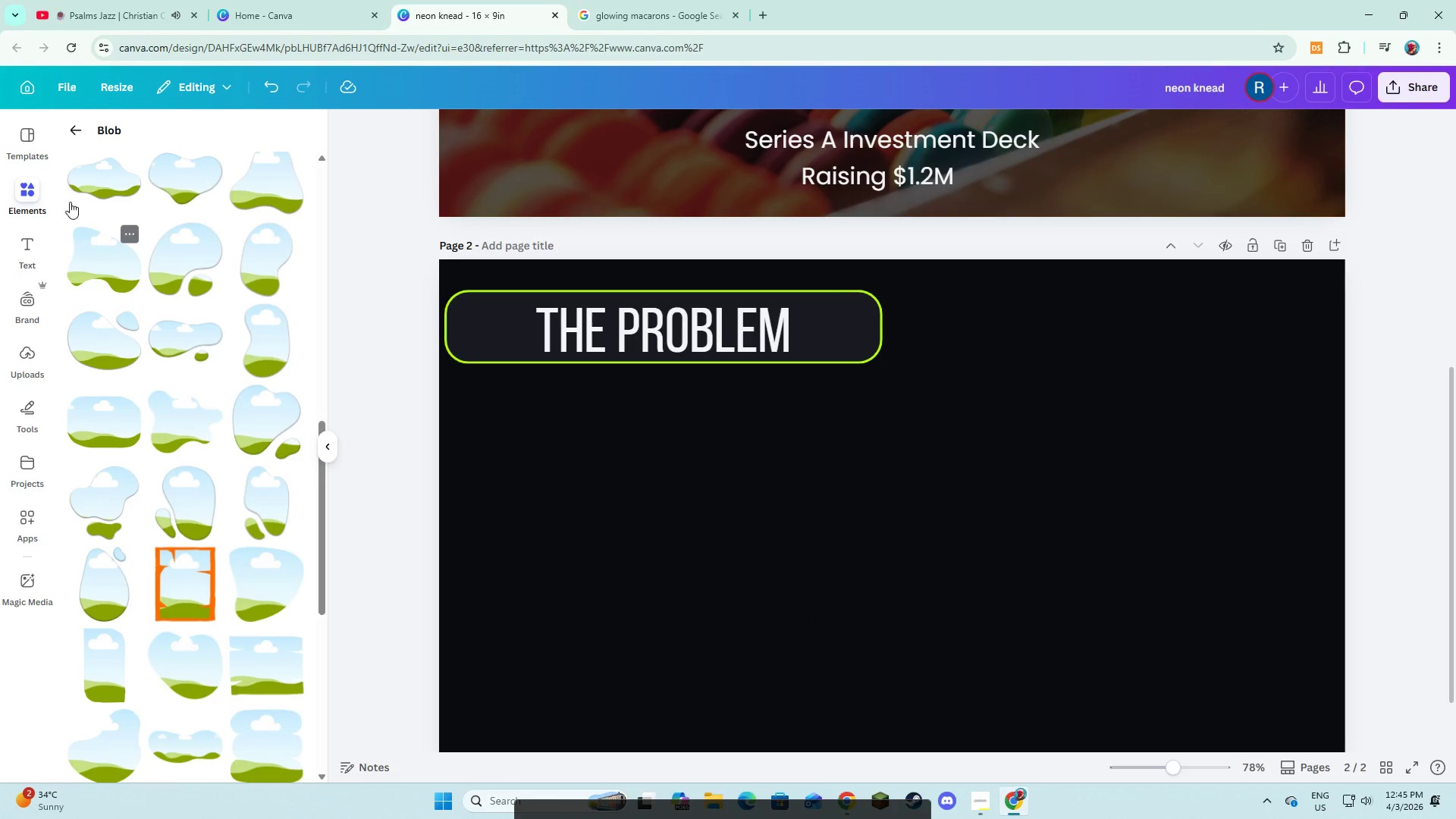 
left_click([75, 130])
 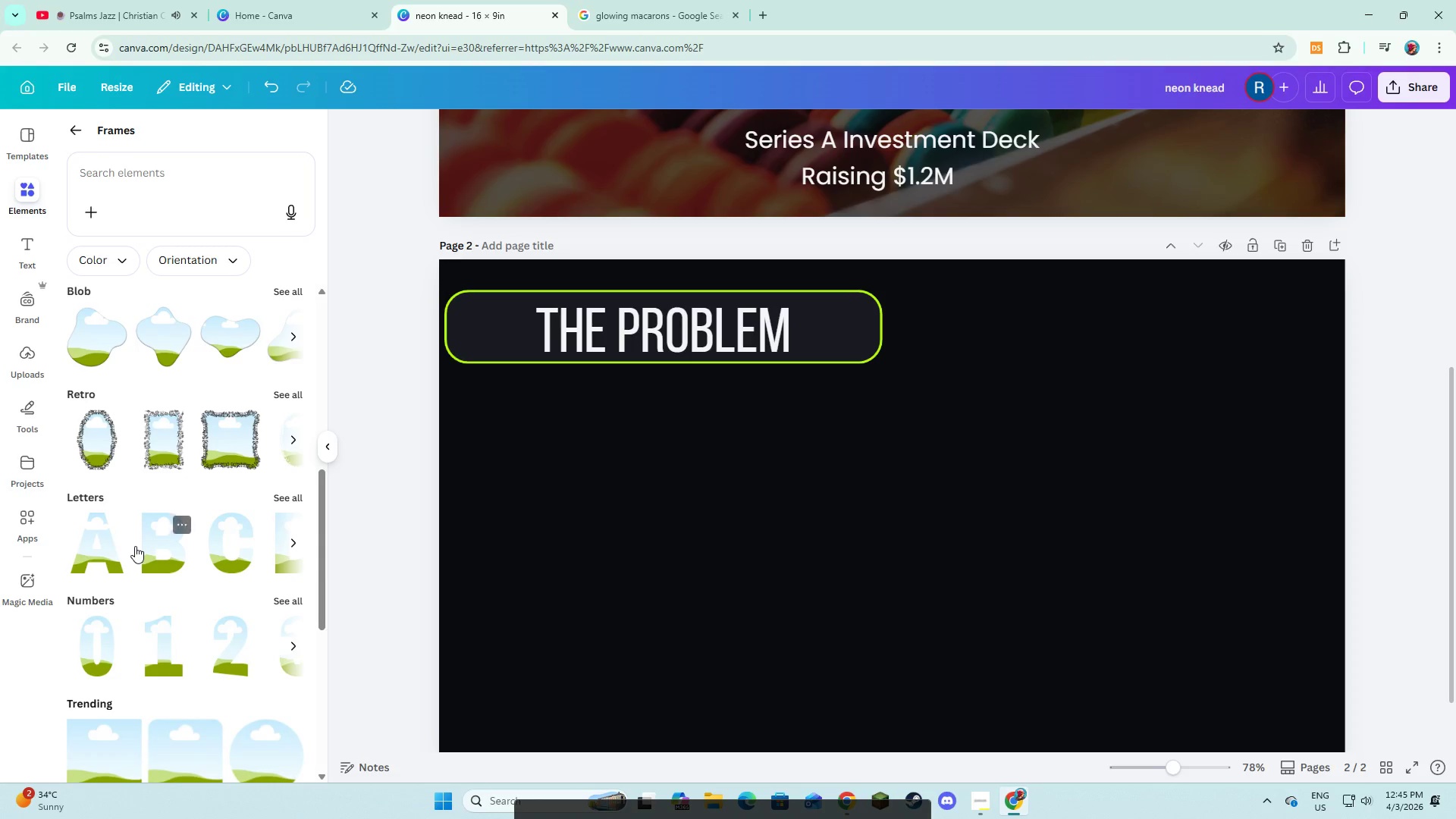 
scroll: coordinate [183, 546], scroll_direction: down, amount: 18.0
 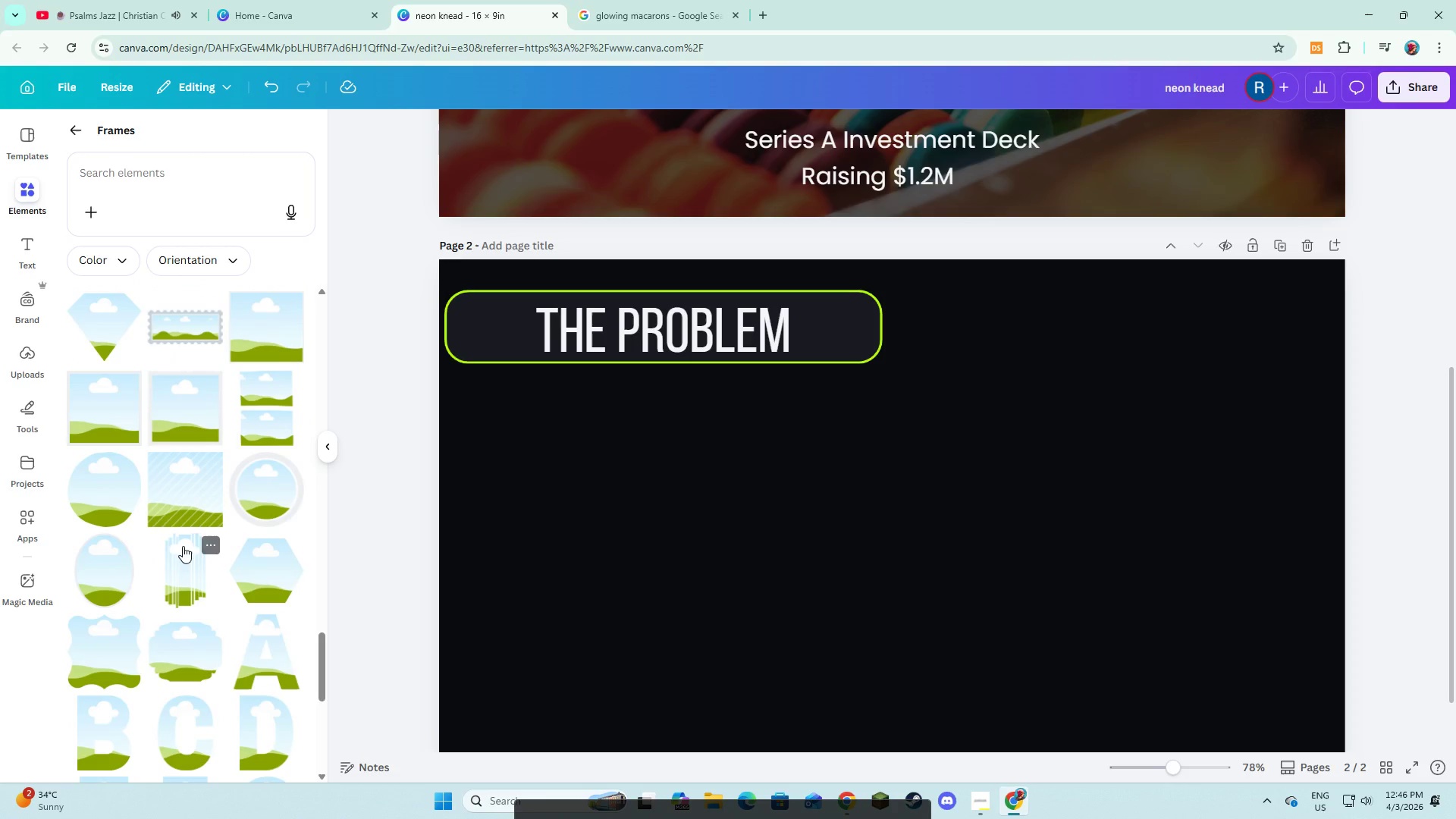 
scroll: coordinate [183, 546], scroll_direction: down, amount: 1.0
 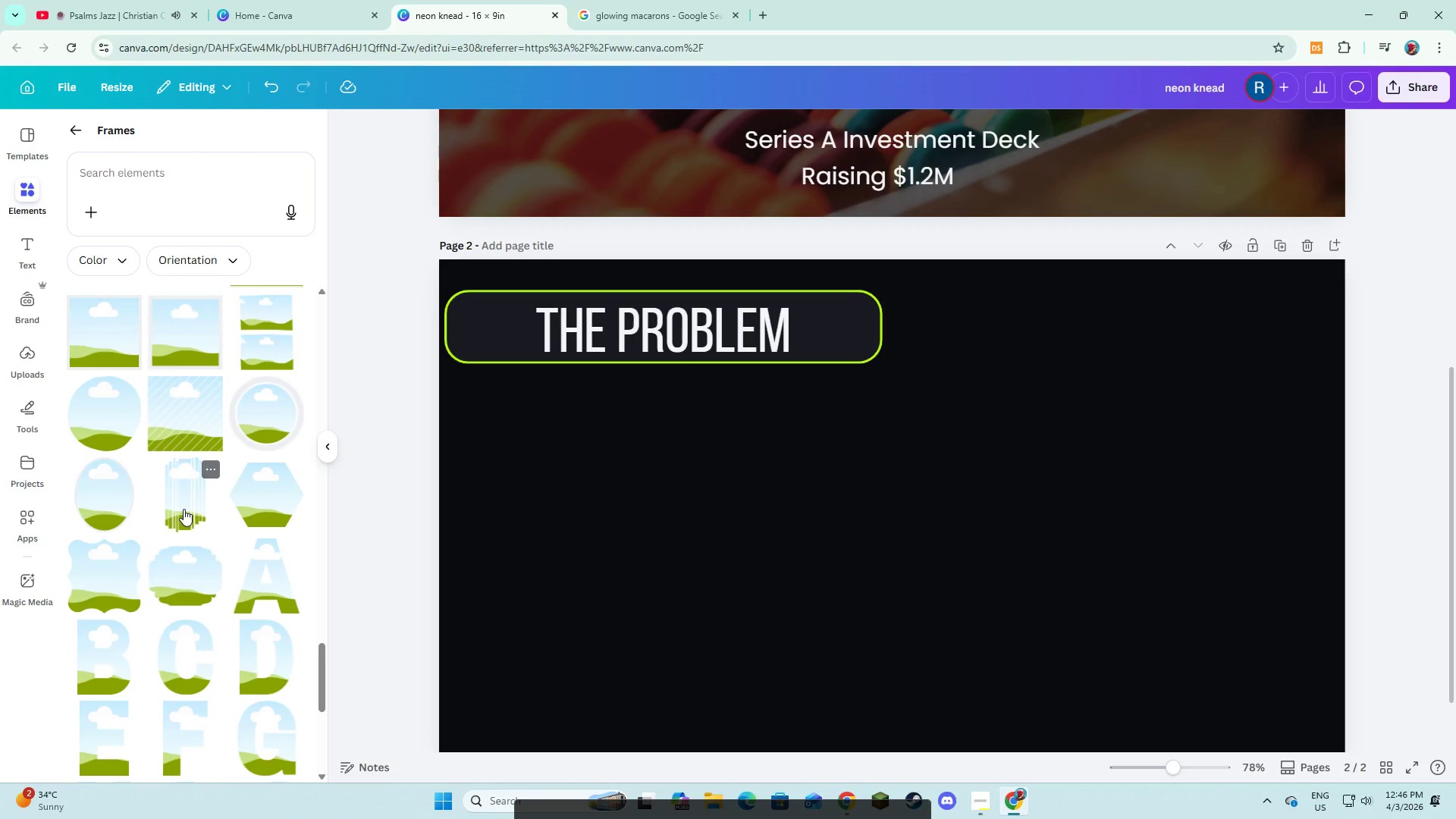 
left_click([192, 406])
 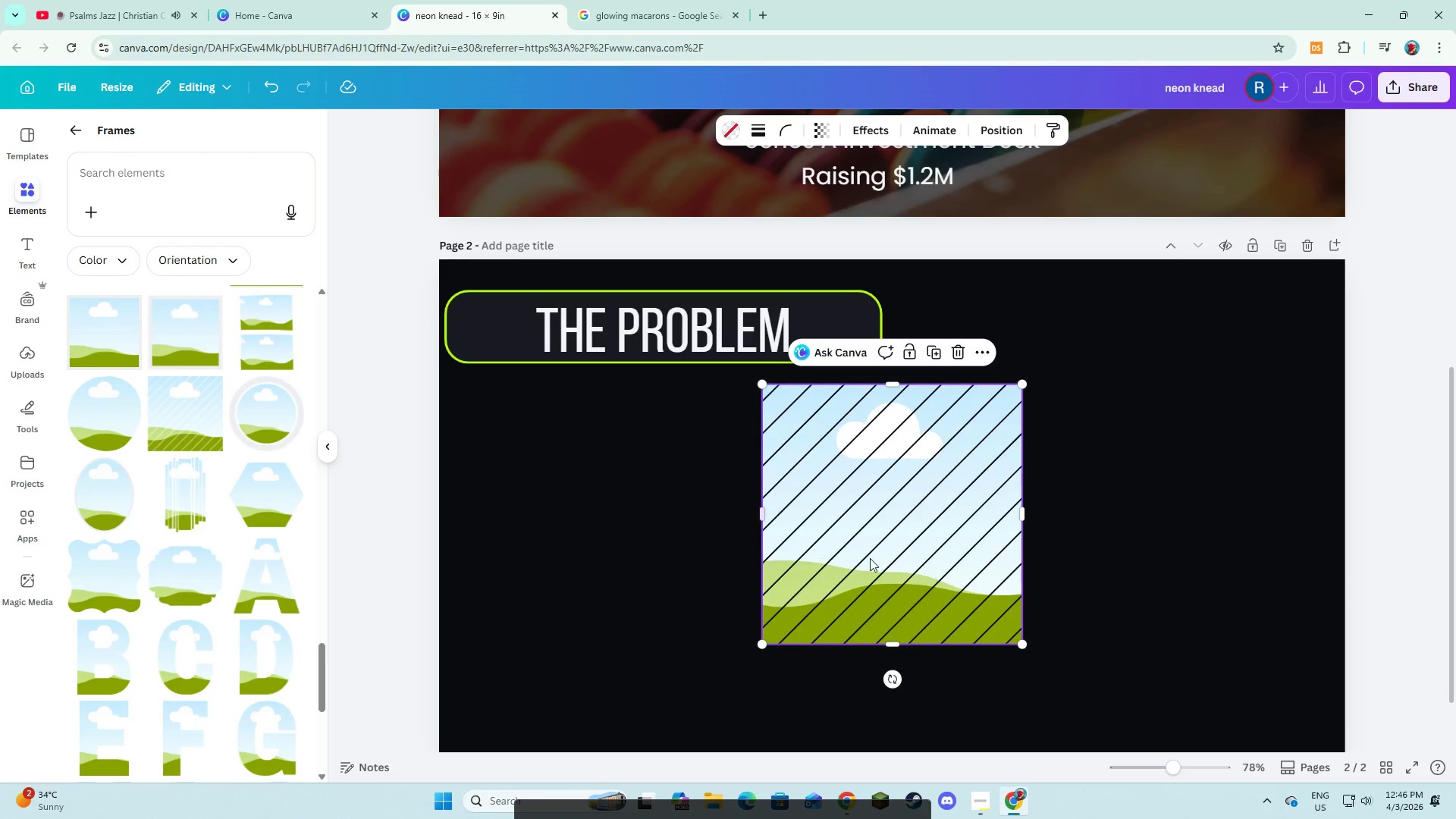 
left_click_drag(start_coordinate=[891, 538], to_coordinate=[1062, 557])
 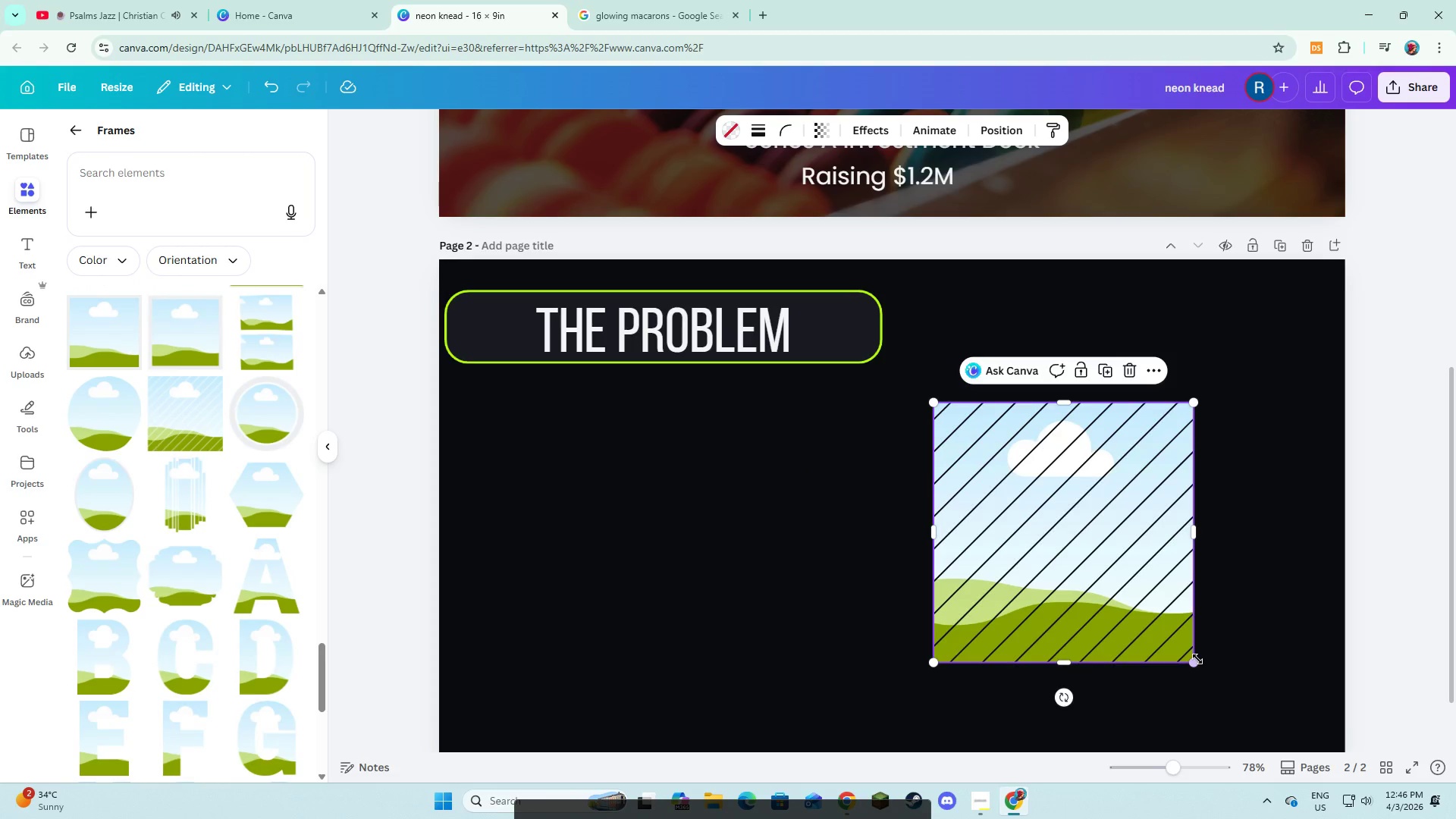 
left_click_drag(start_coordinate=[1197, 659], to_coordinate=[1229, 689])
 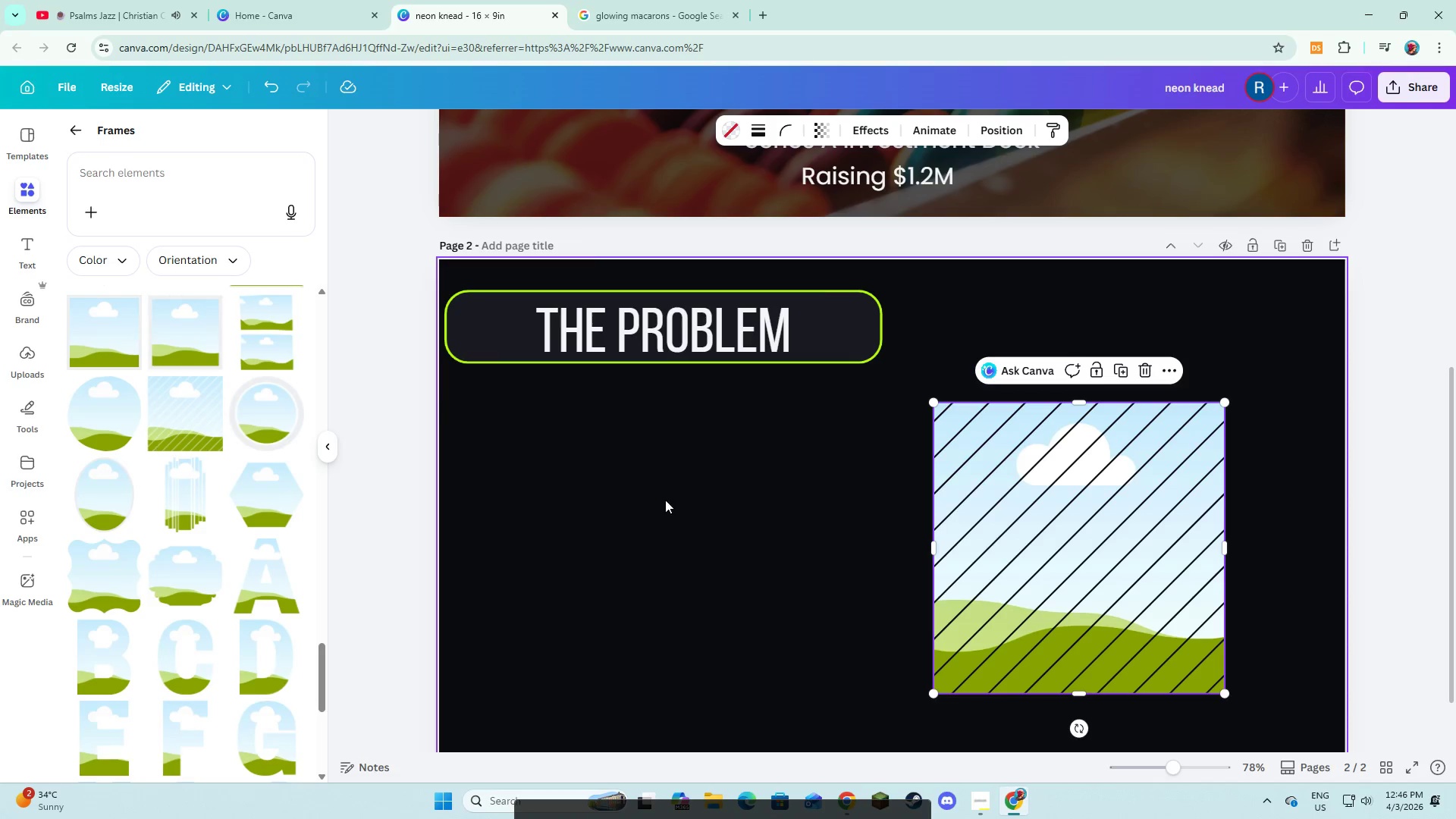 
scroll: coordinate [749, 499], scroll_direction: down, amount: 2.0
 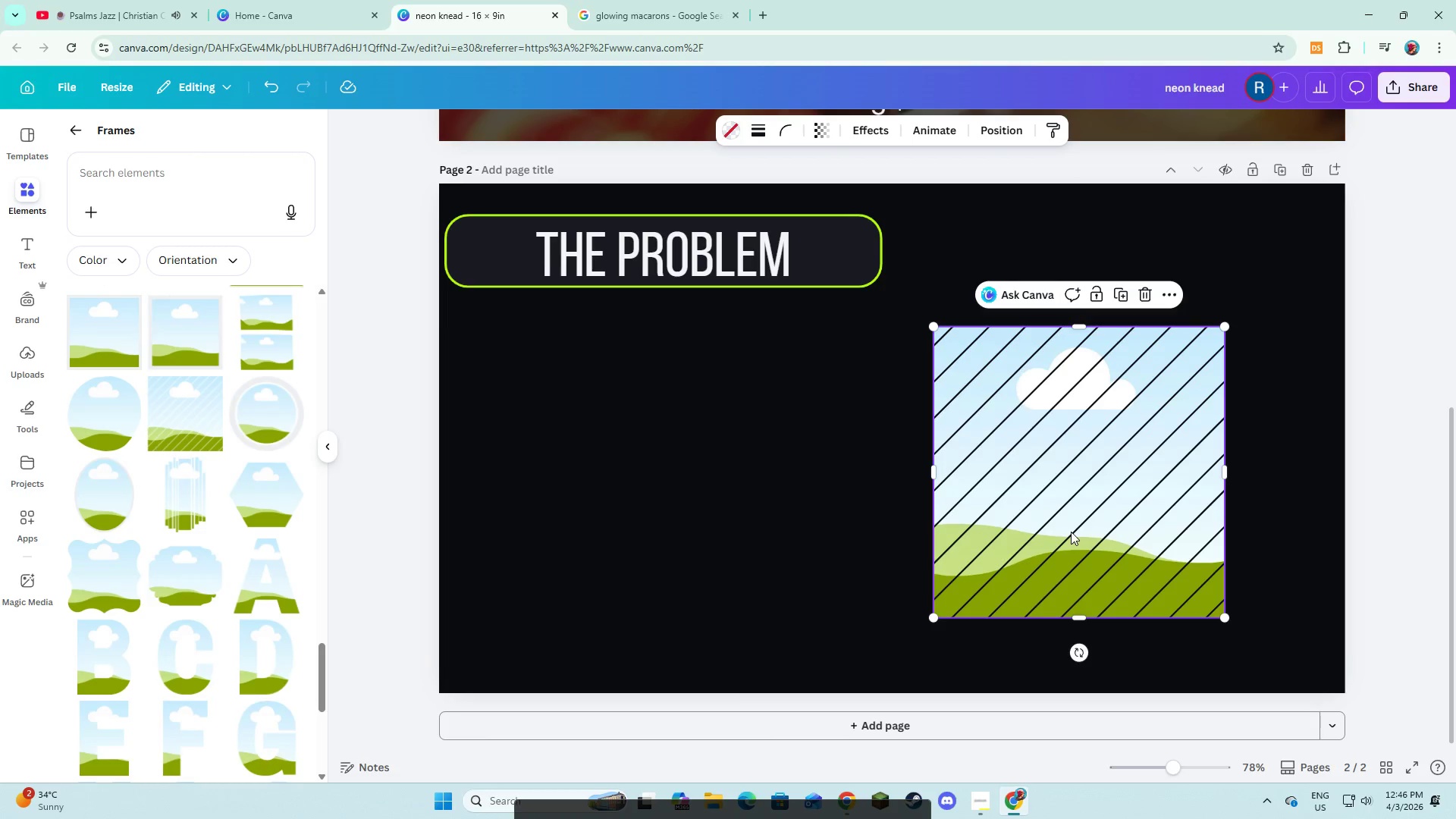 
left_click_drag(start_coordinate=[1073, 529], to_coordinate=[1087, 531])
 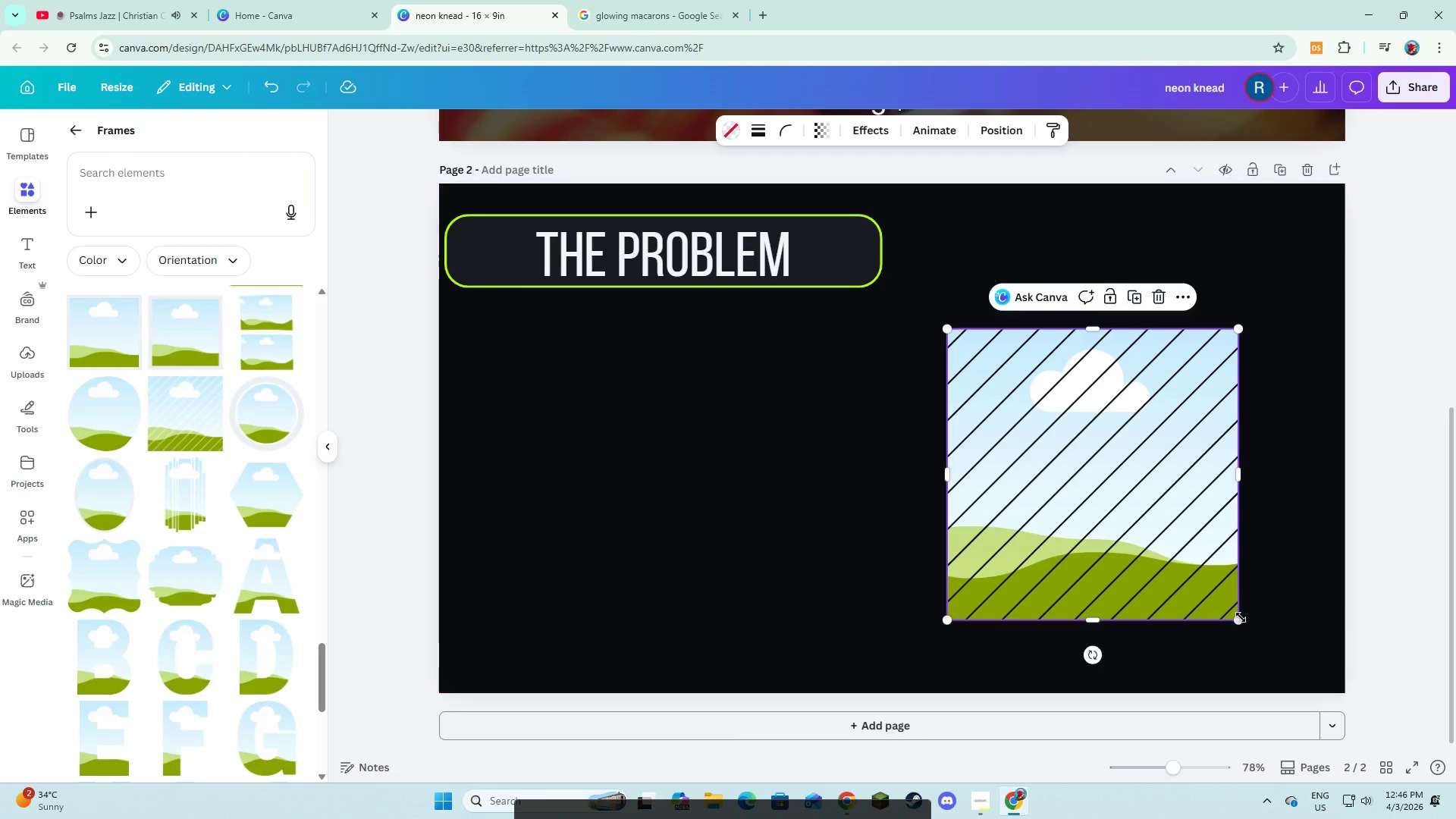 
left_click_drag(start_coordinate=[1240, 616], to_coordinate=[1275, 639])
 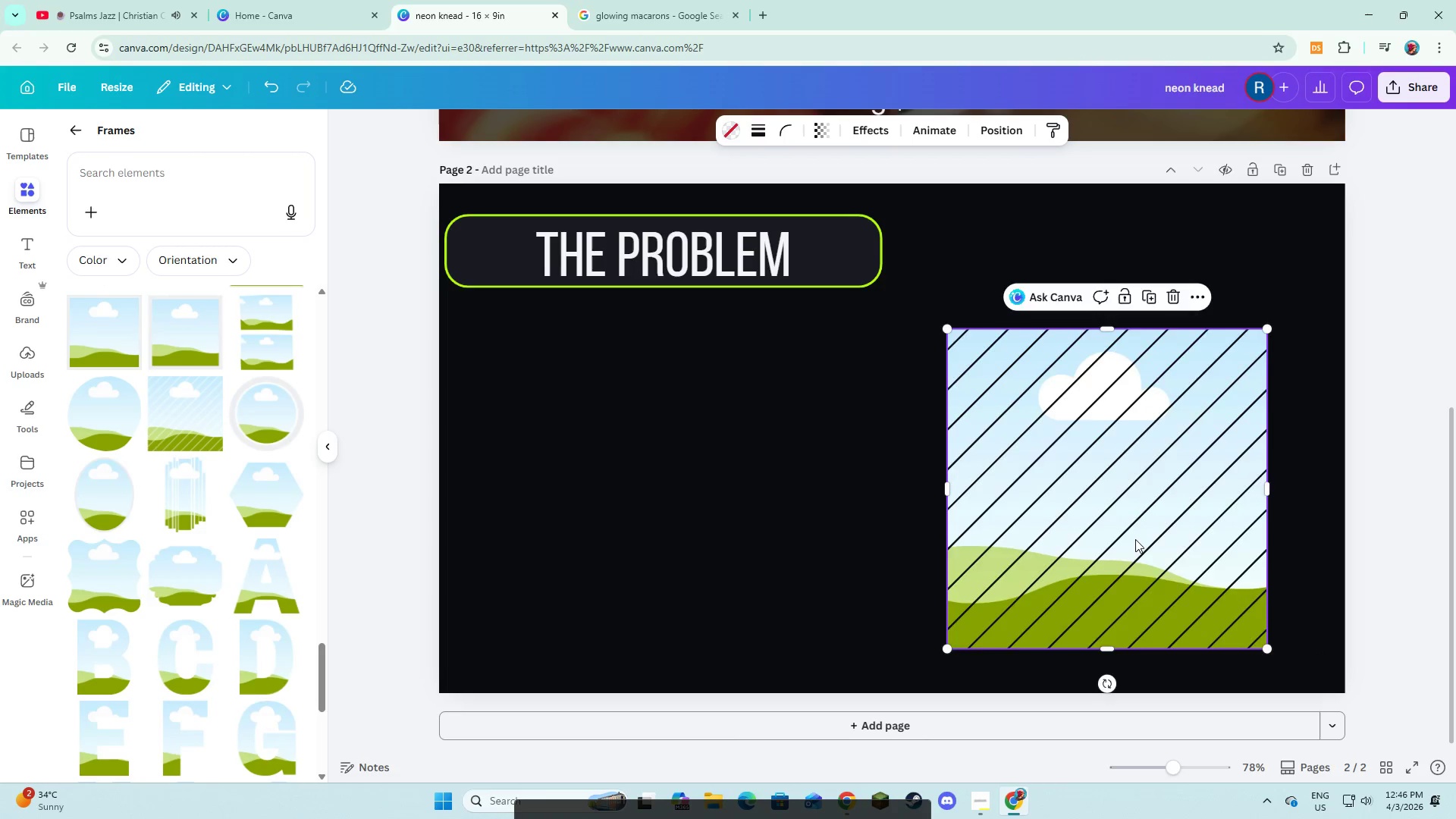 
left_click_drag(start_coordinate=[1135, 539], to_coordinate=[1161, 532])
 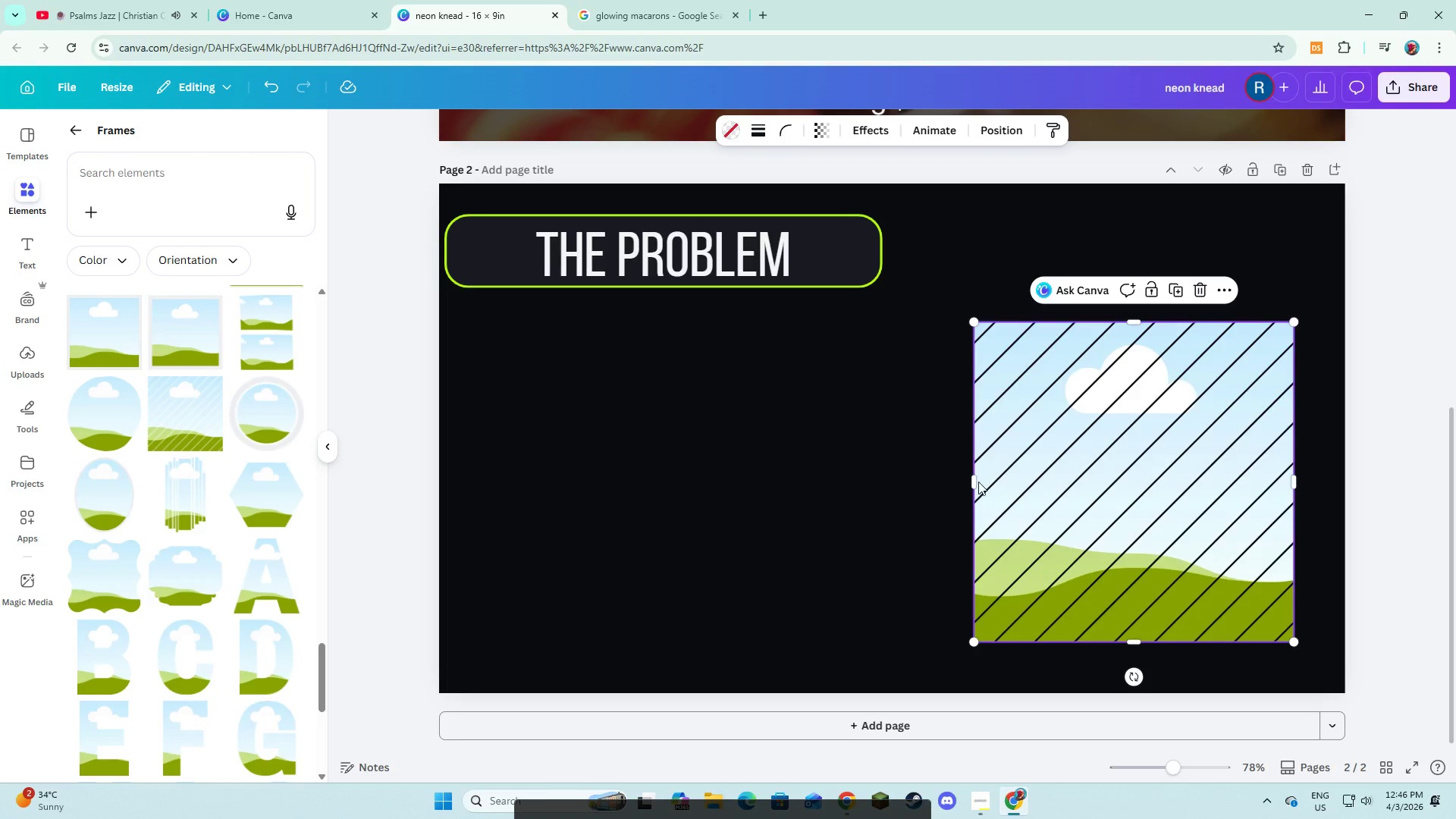 
left_click_drag(start_coordinate=[974, 480], to_coordinate=[922, 478])
 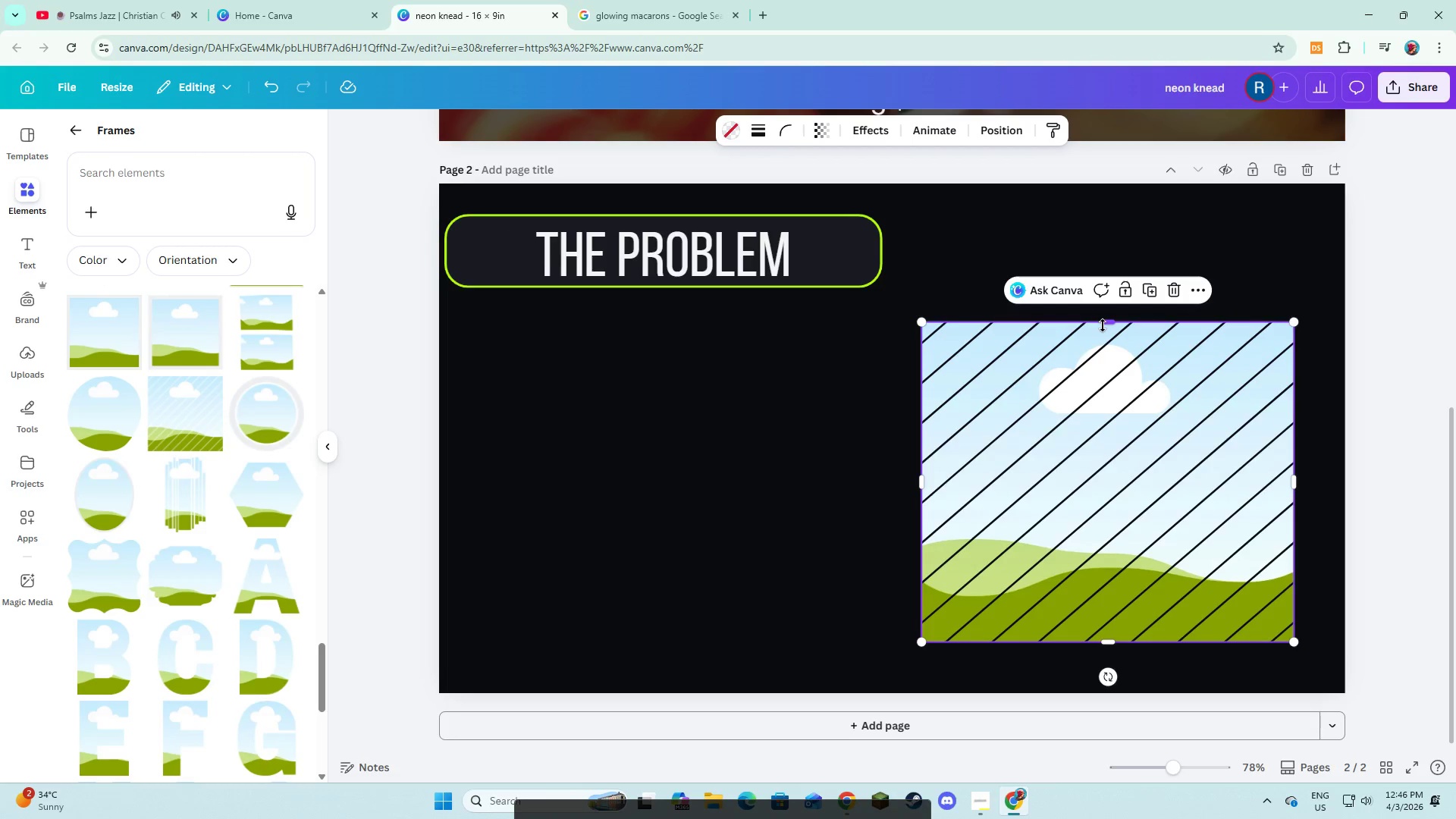 
left_click_drag(start_coordinate=[1103, 325], to_coordinate=[1106, 315])
 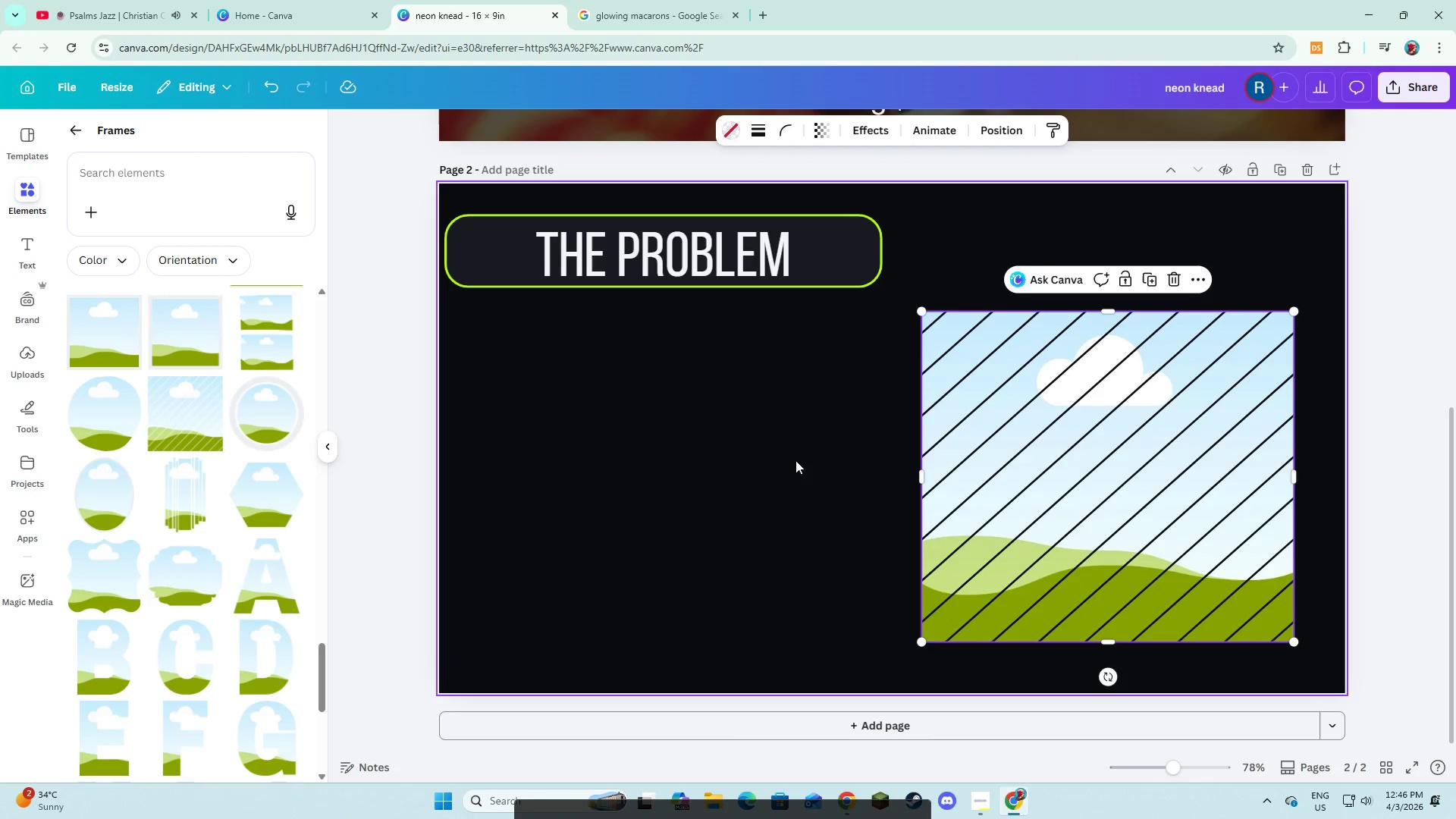 
left_click([795, 460])
 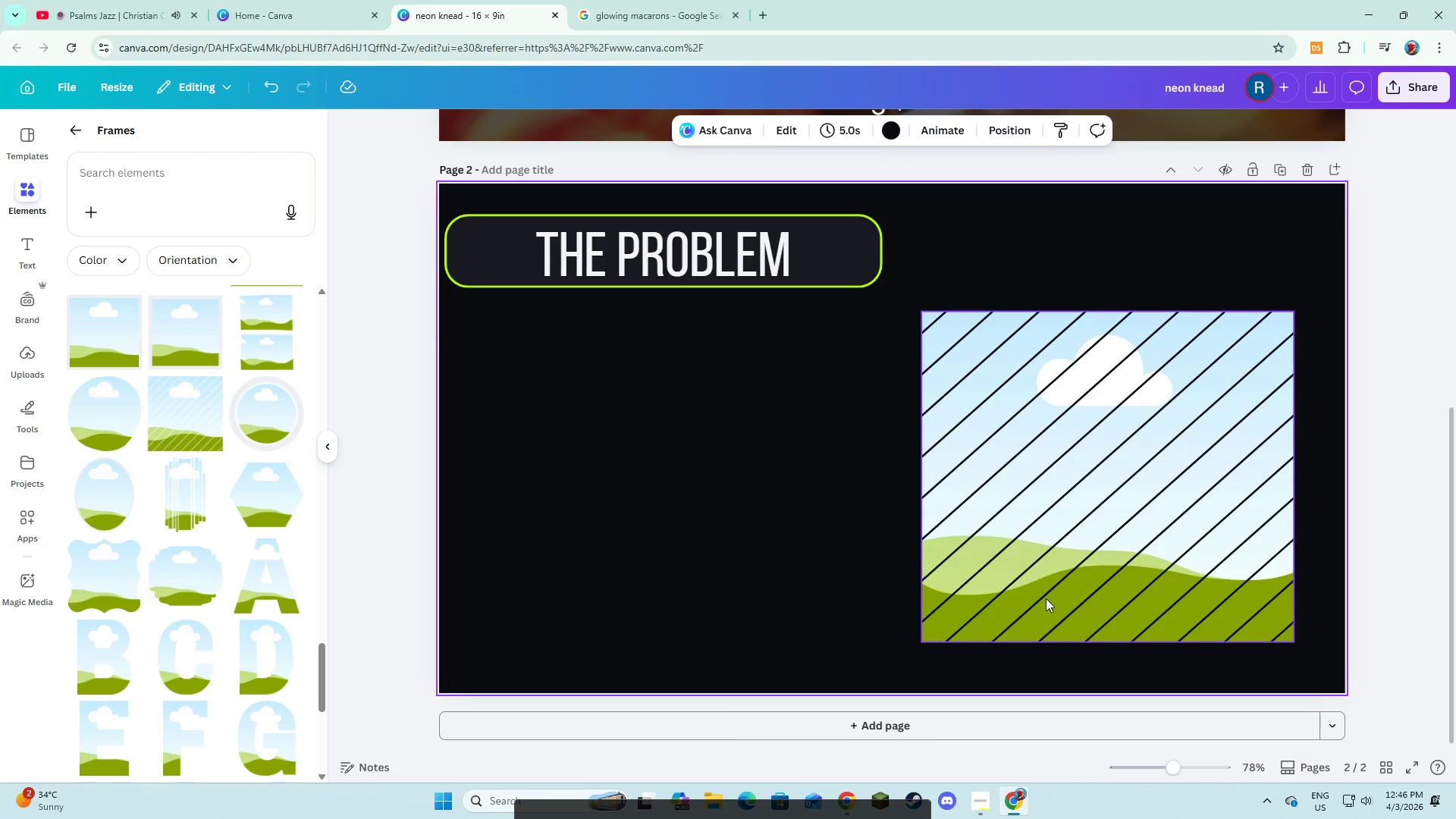 
left_click_drag(start_coordinate=[1046, 598], to_coordinate=[1049, 608])
 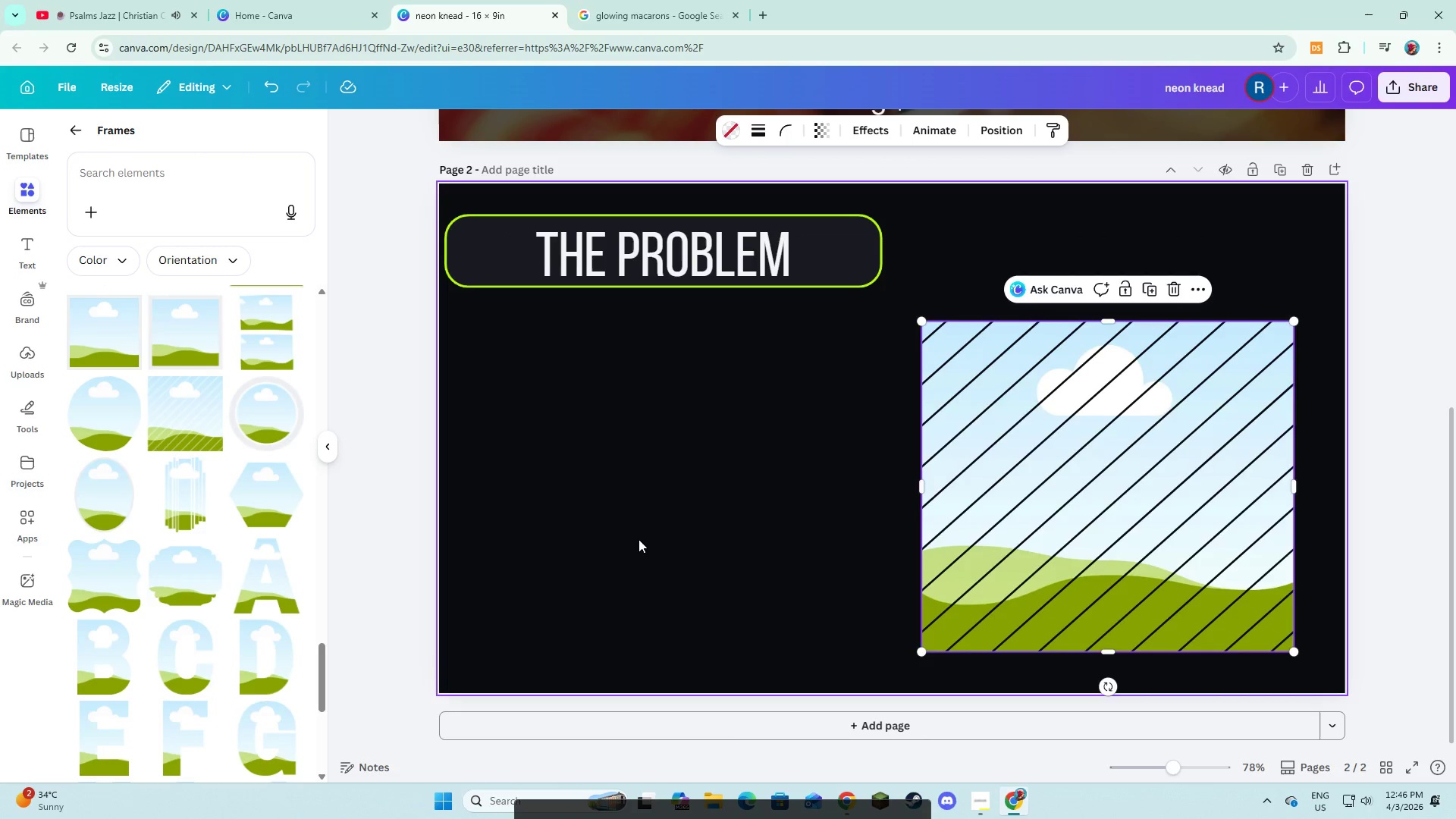 
left_click([639, 539])
 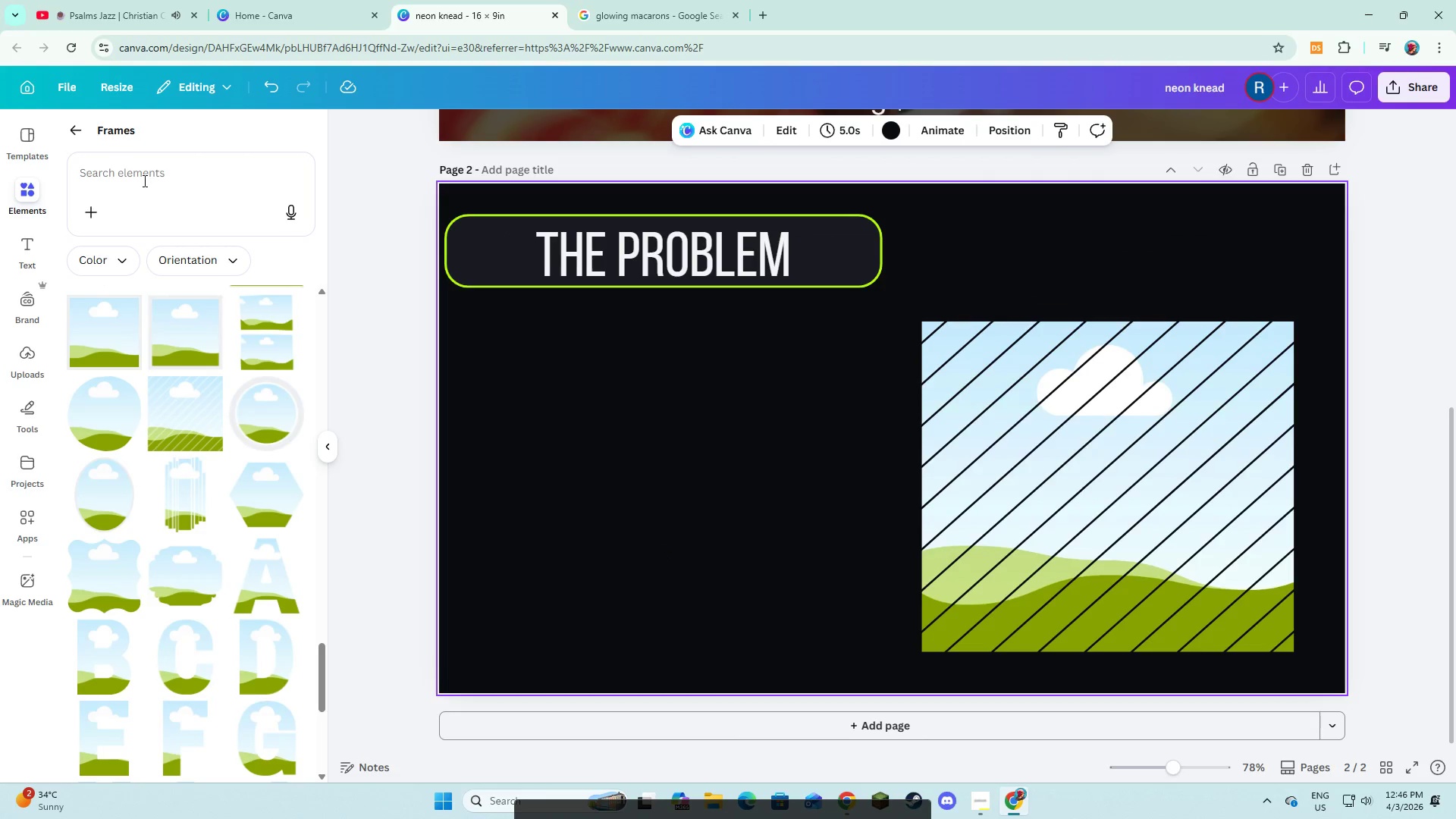 
wait(7.45)
 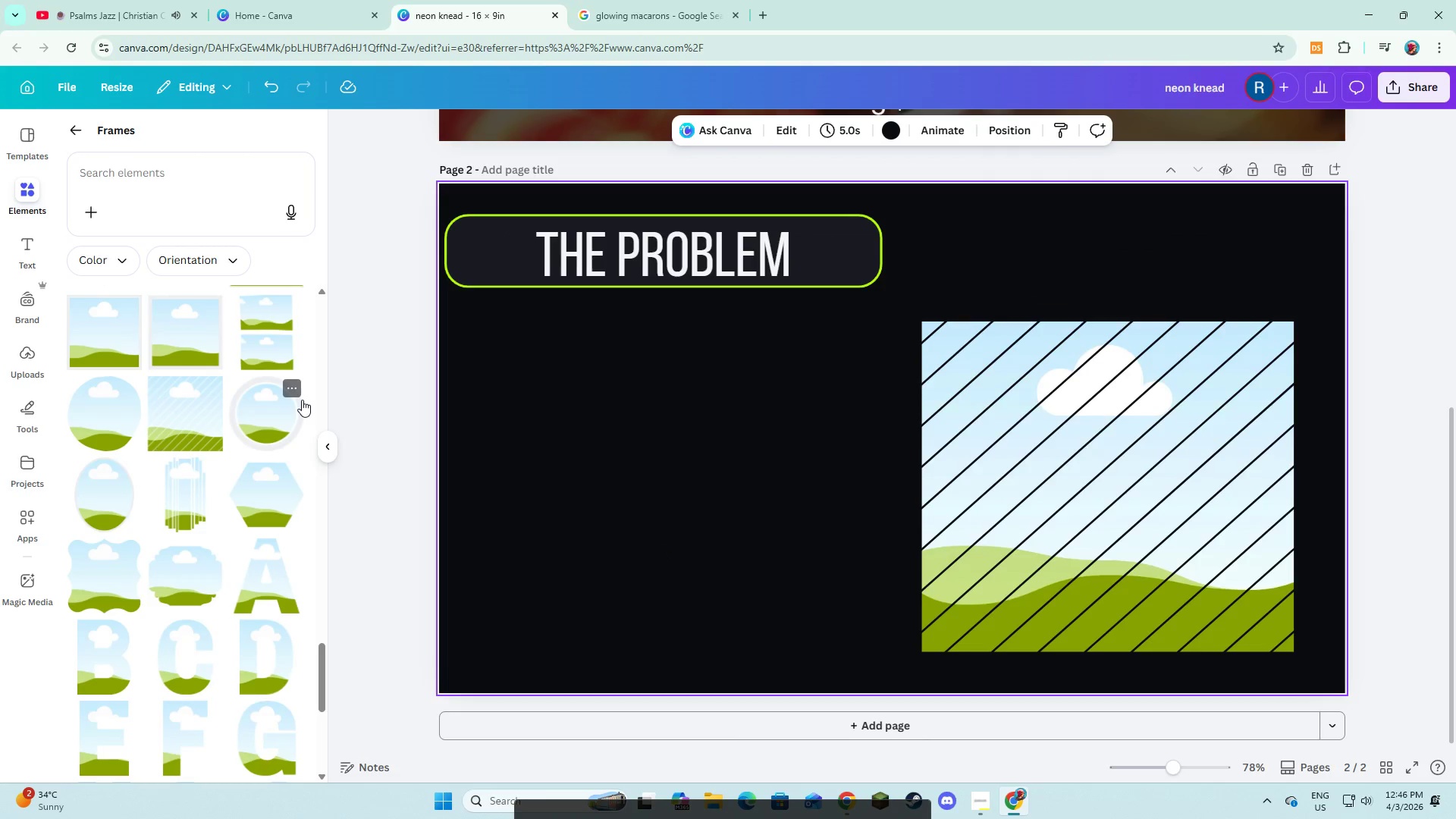 
left_click([79, 139])
 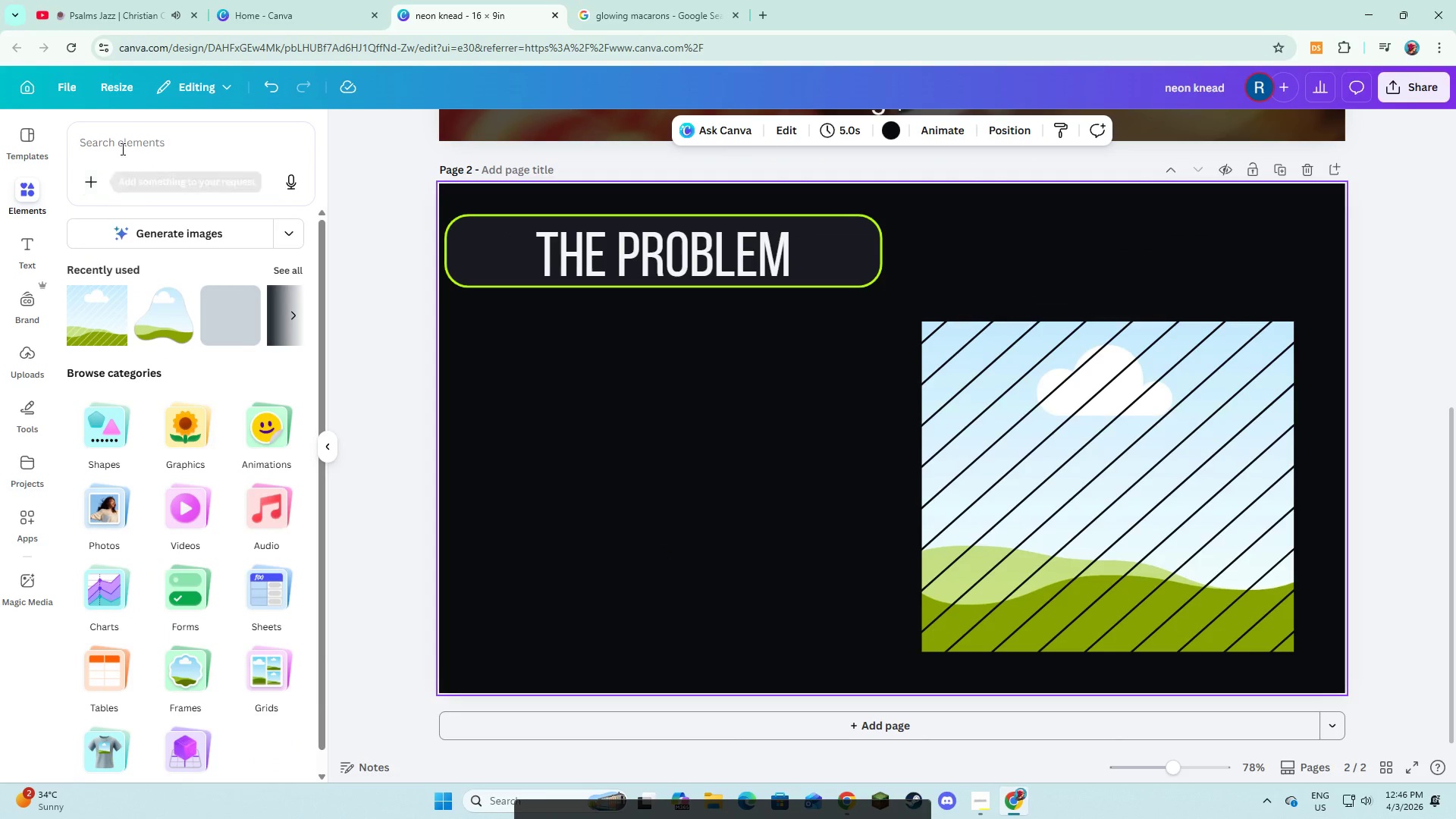 
left_click([121, 149])
 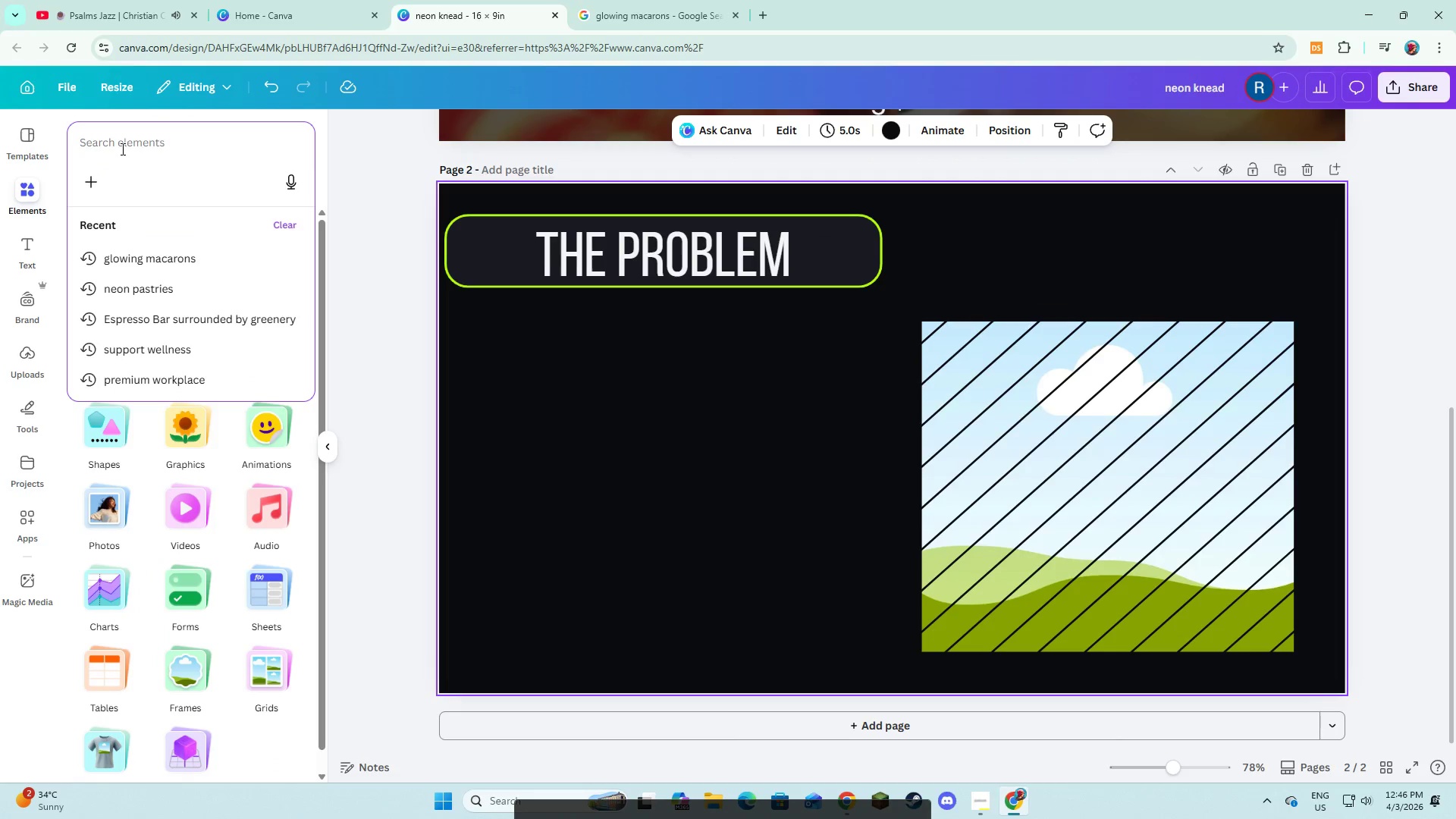 
type(night club dessert )
 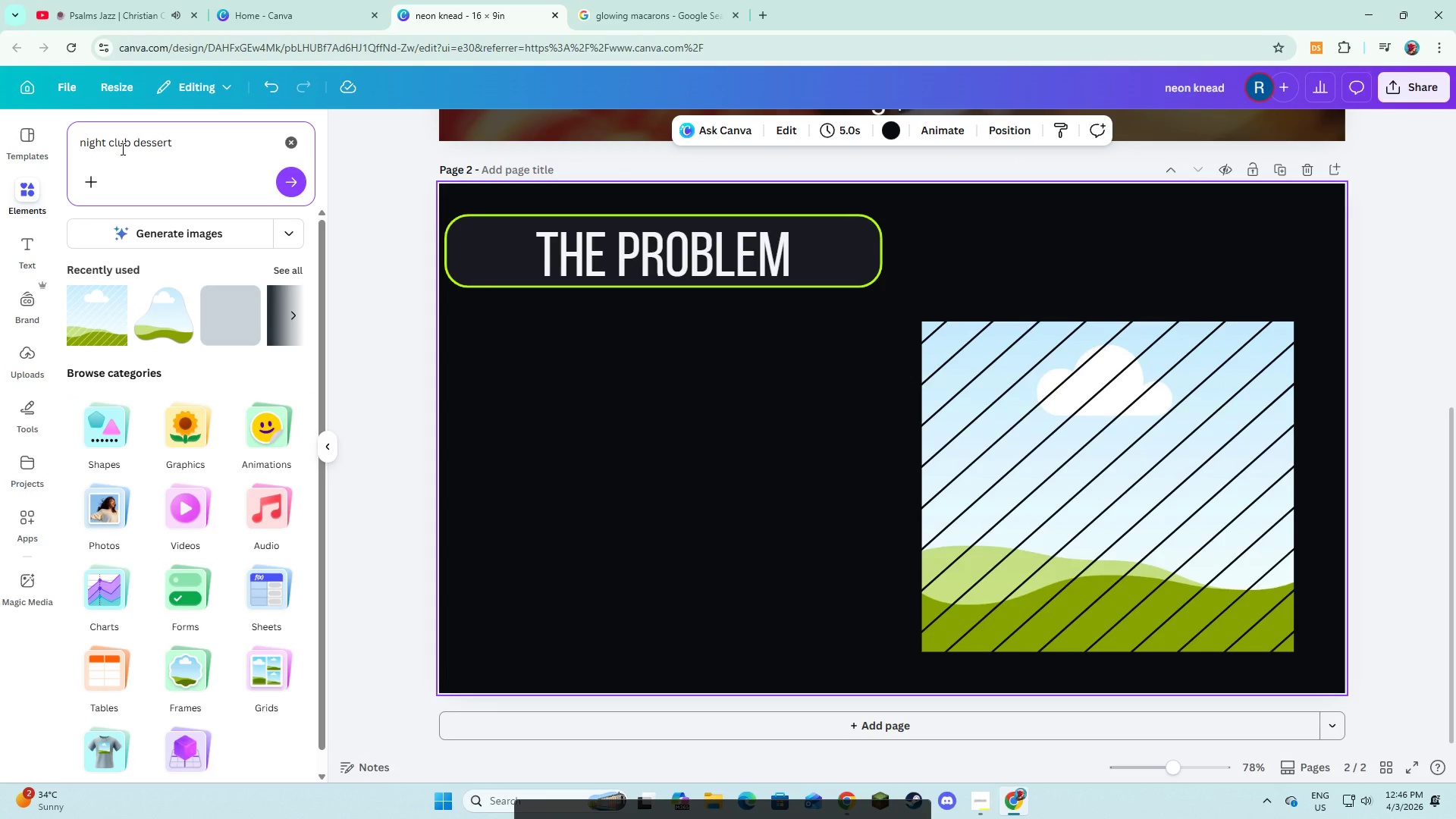 
key(Enter)
 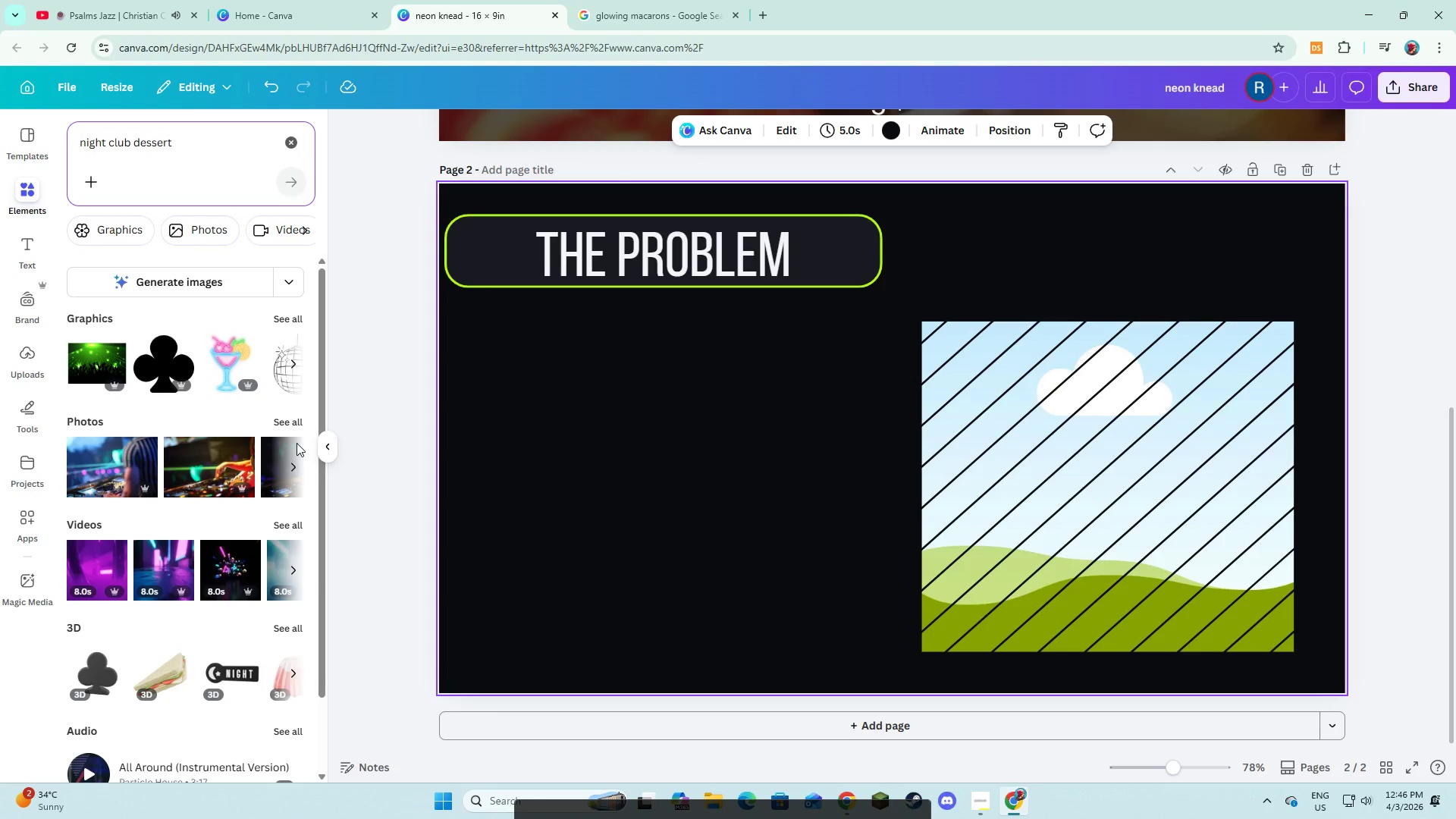 
left_click([286, 425])
 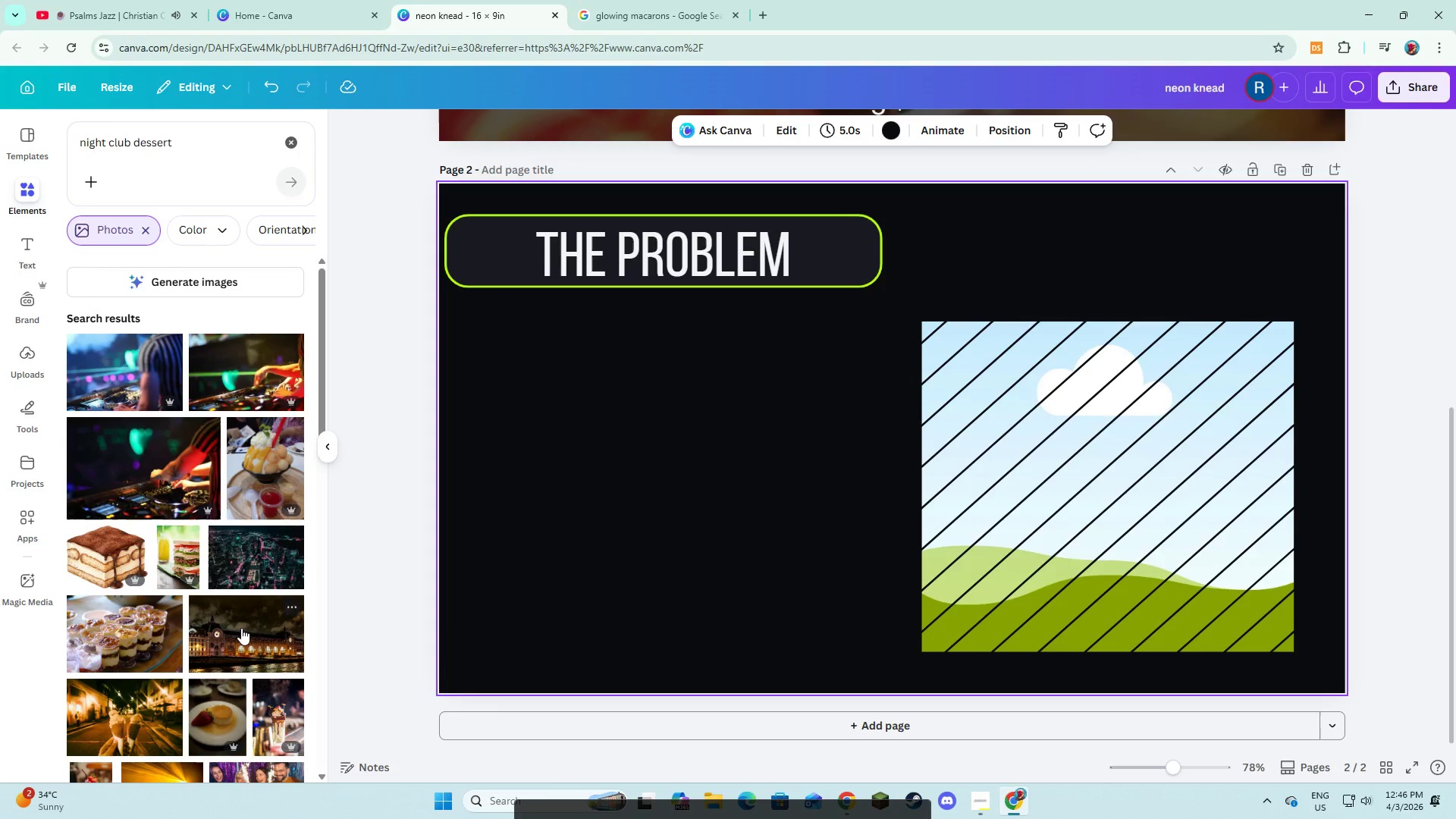 
scroll: coordinate [241, 628], scroll_direction: down, amount: 9.0
 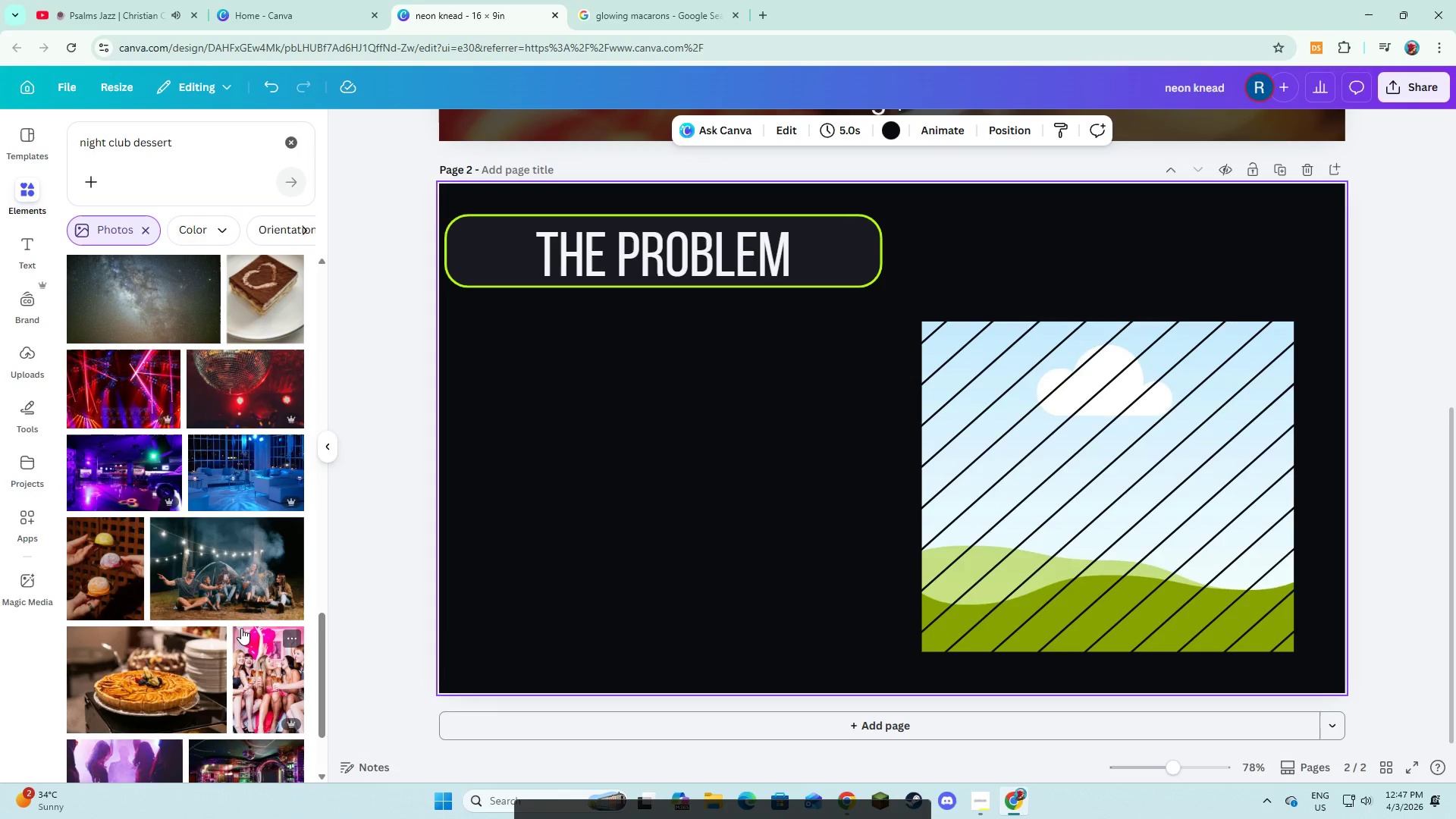 
scroll: coordinate [241, 628], scroll_direction: down, amount: 2.0
 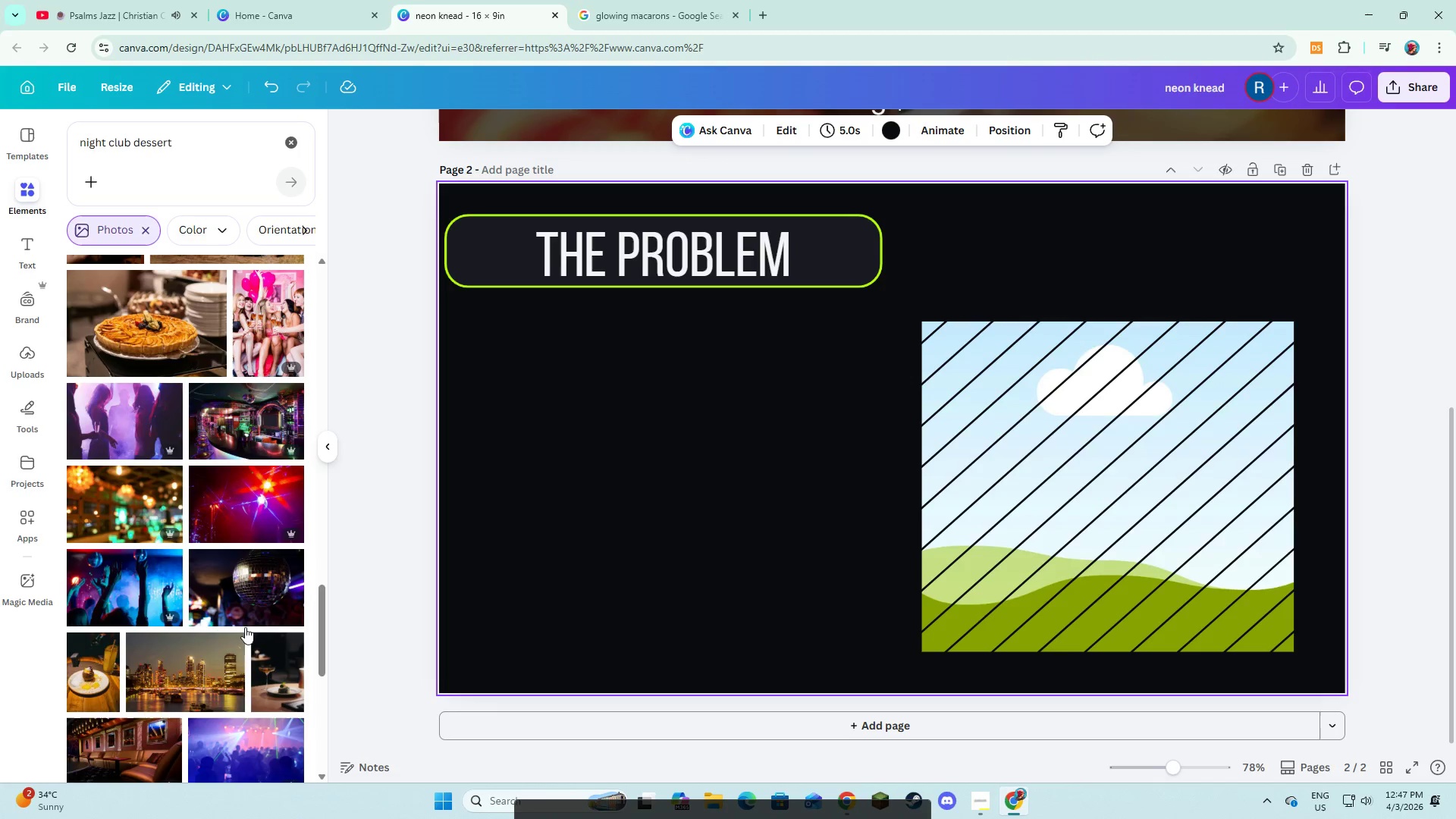 
left_click_drag(start_coordinate=[204, 124], to_coordinate=[49, 119])
 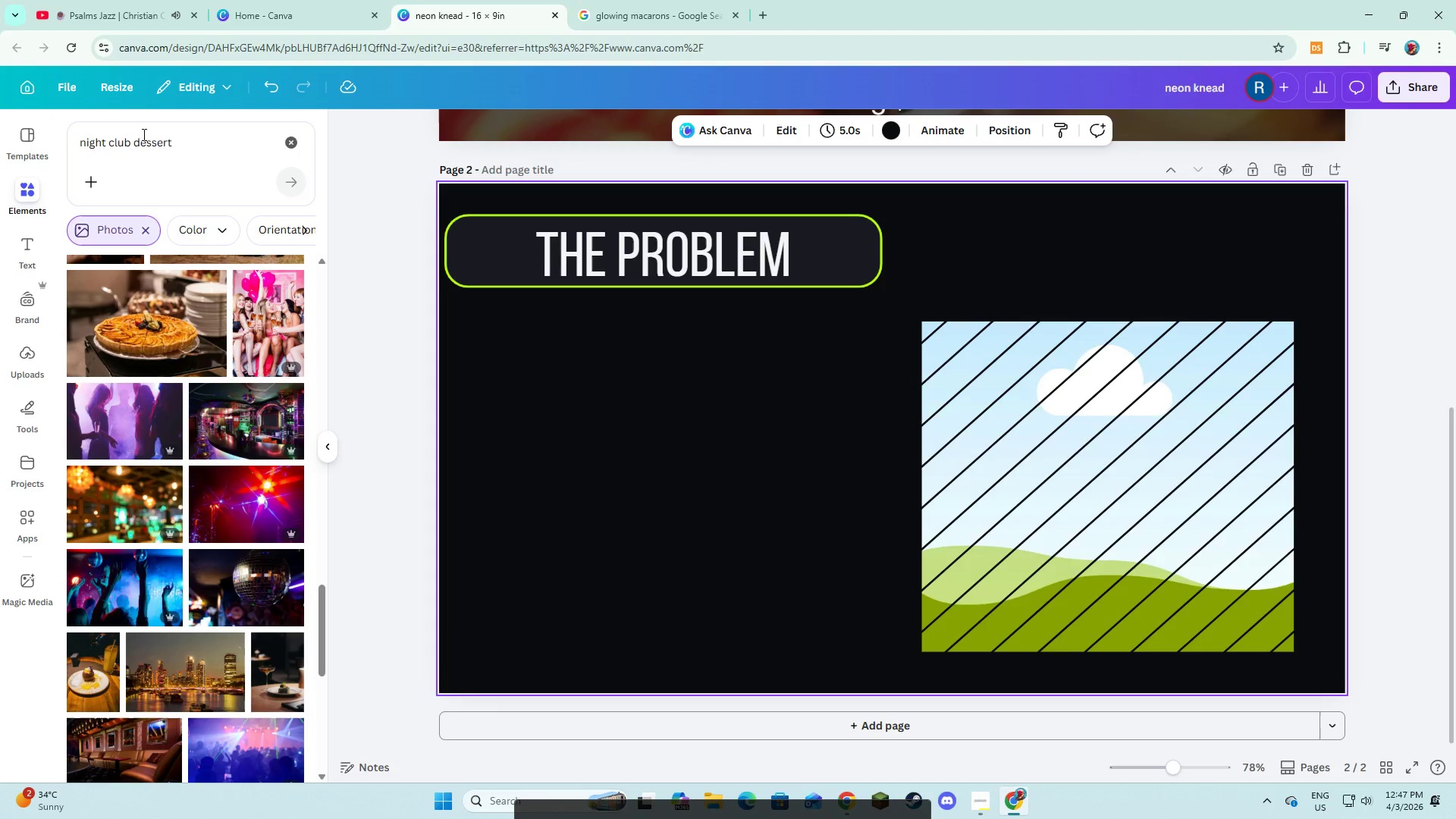 
left_click_drag(start_coordinate=[151, 136], to_coordinate=[79, 143])
 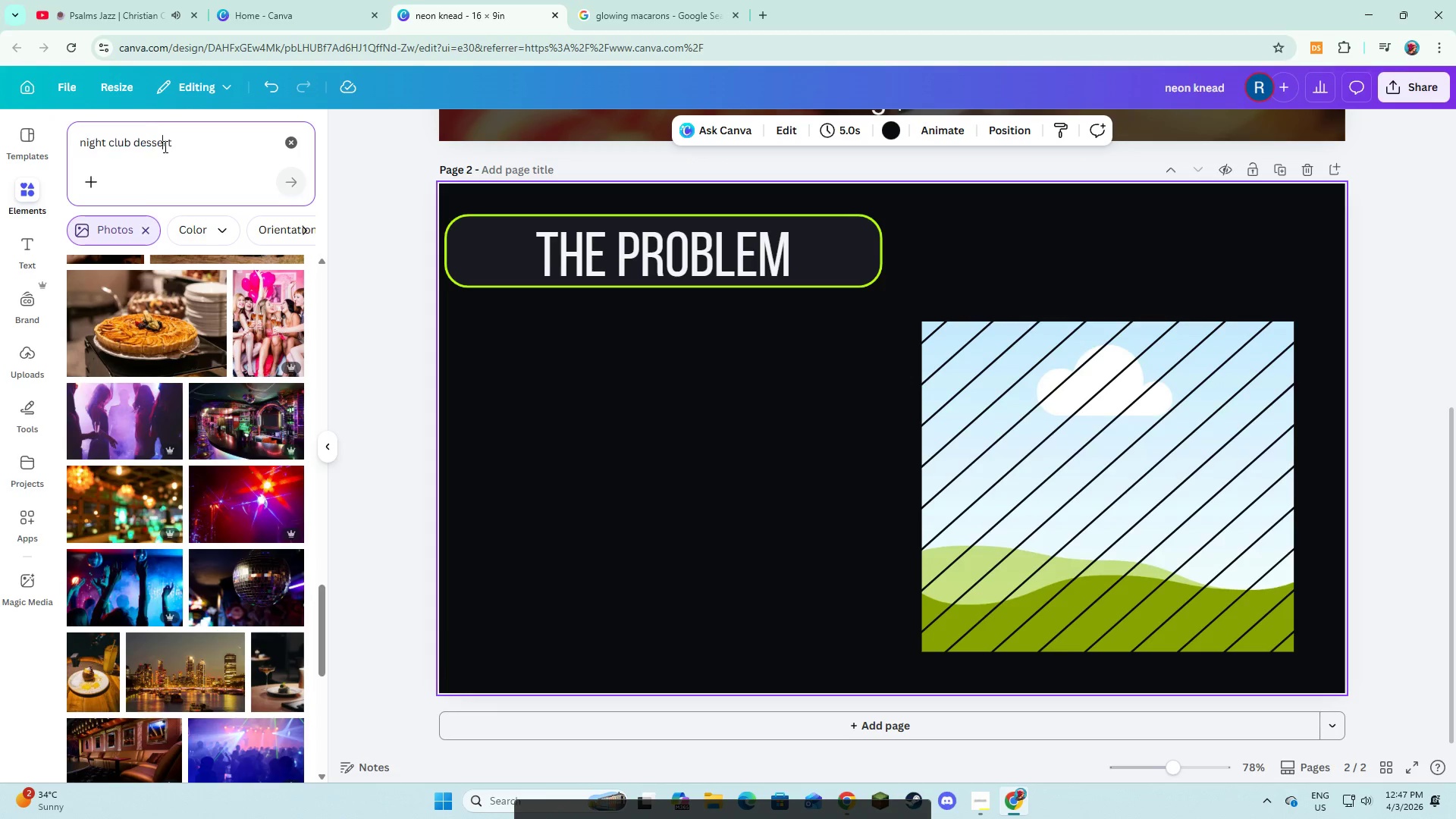 
left_click([164, 146])
 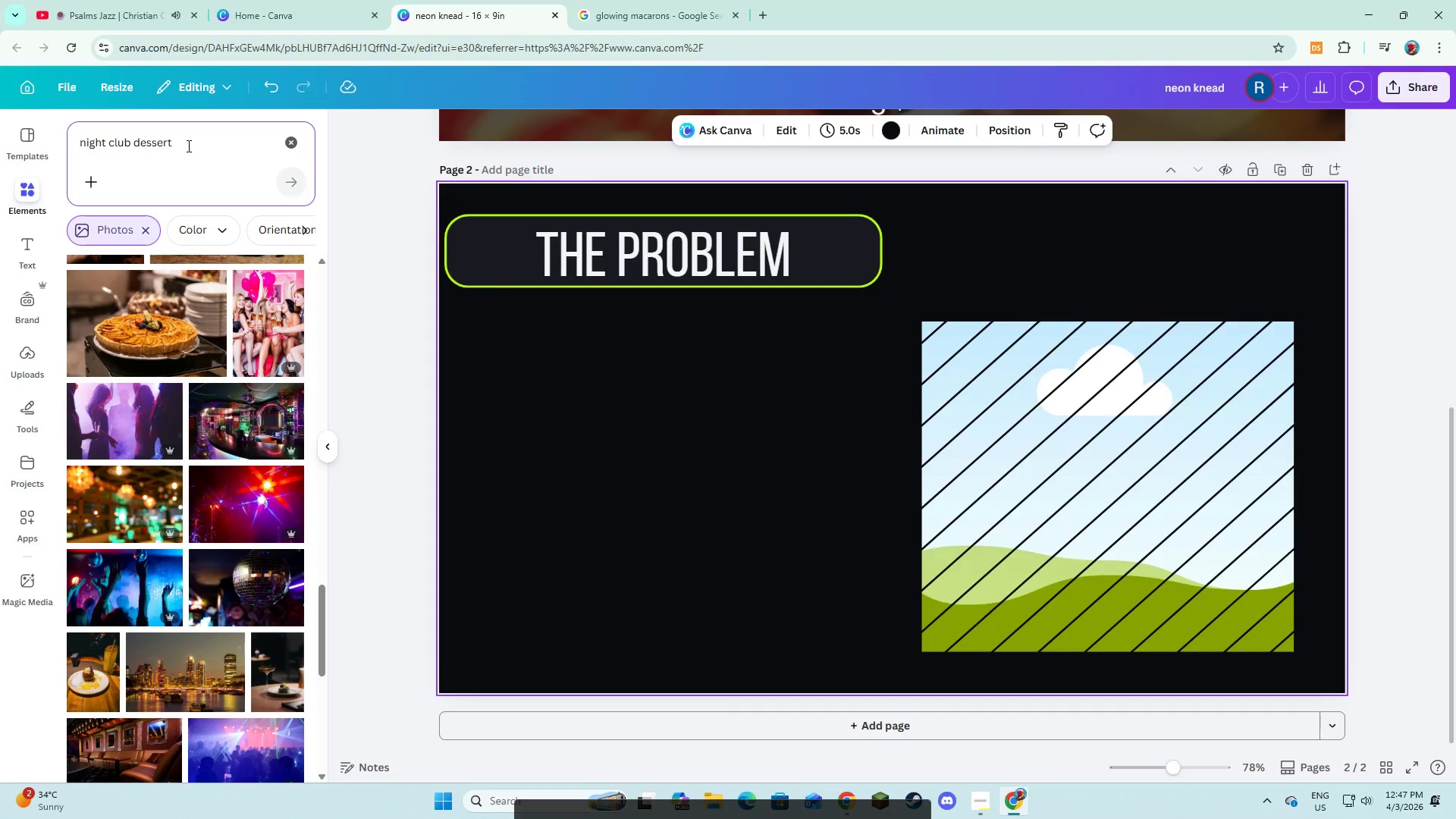 
left_click_drag(start_coordinate=[187, 146], to_coordinate=[80, 158])
 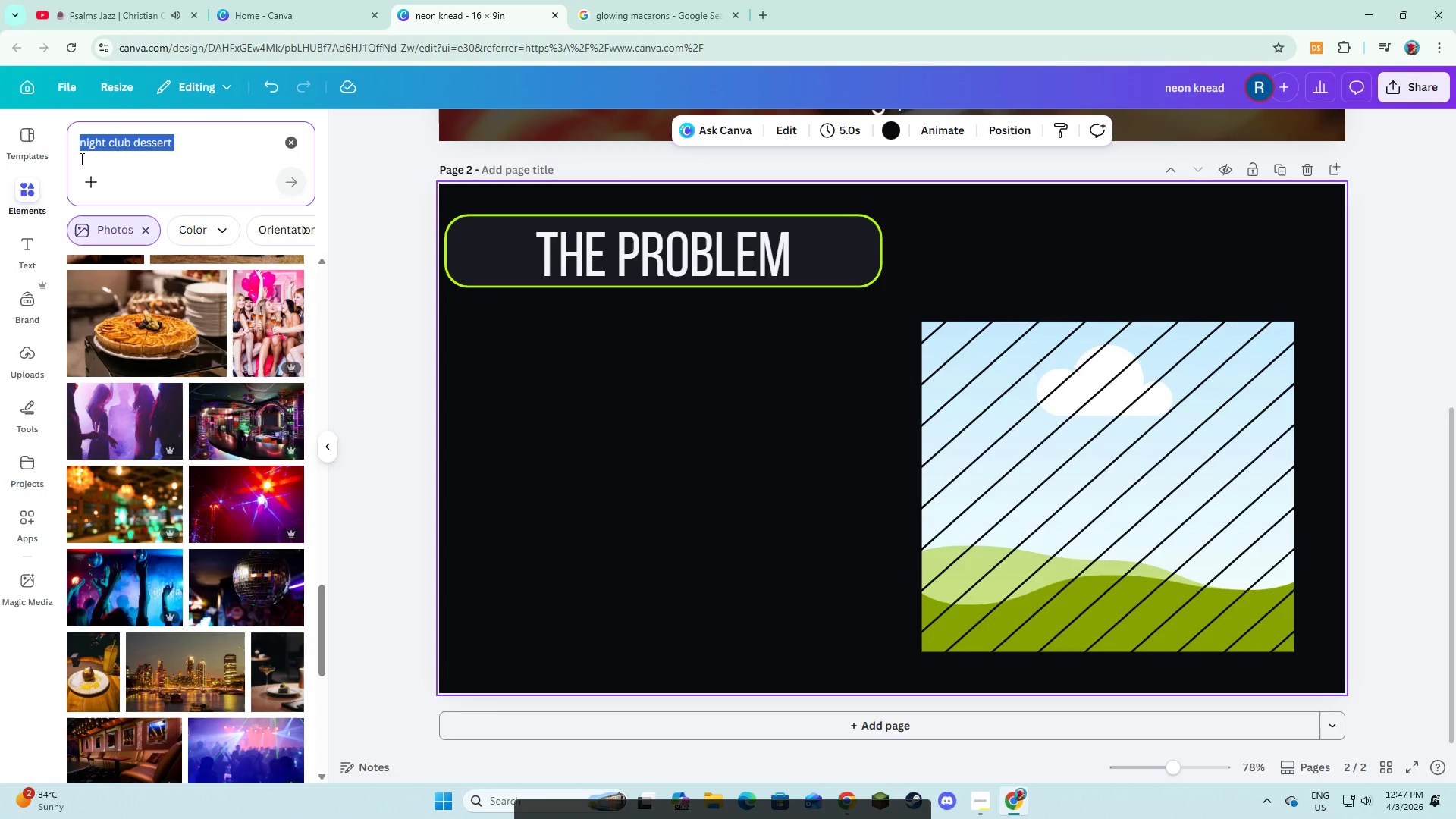 
key(Control+C)
 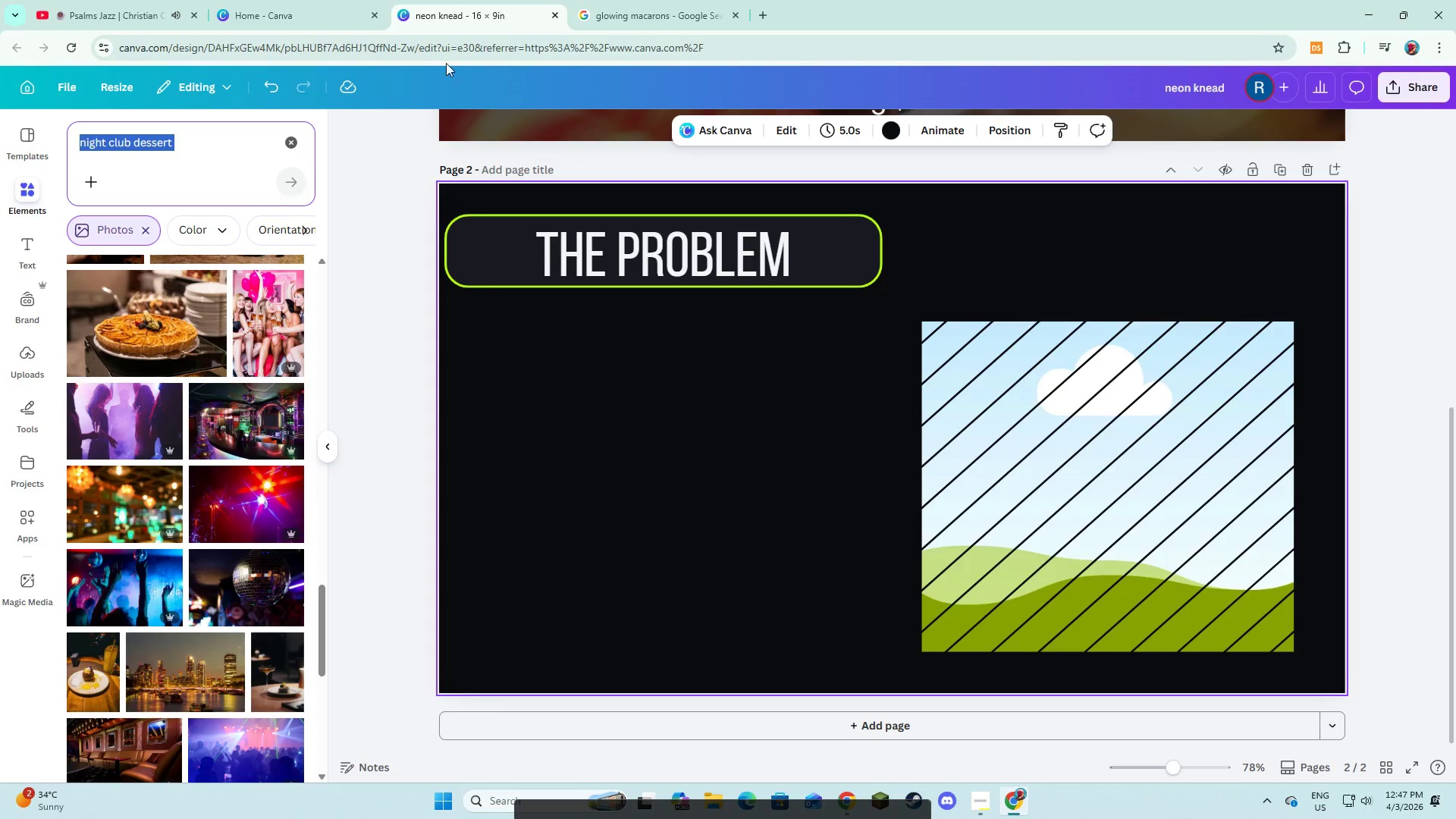 
key(Control+C)
 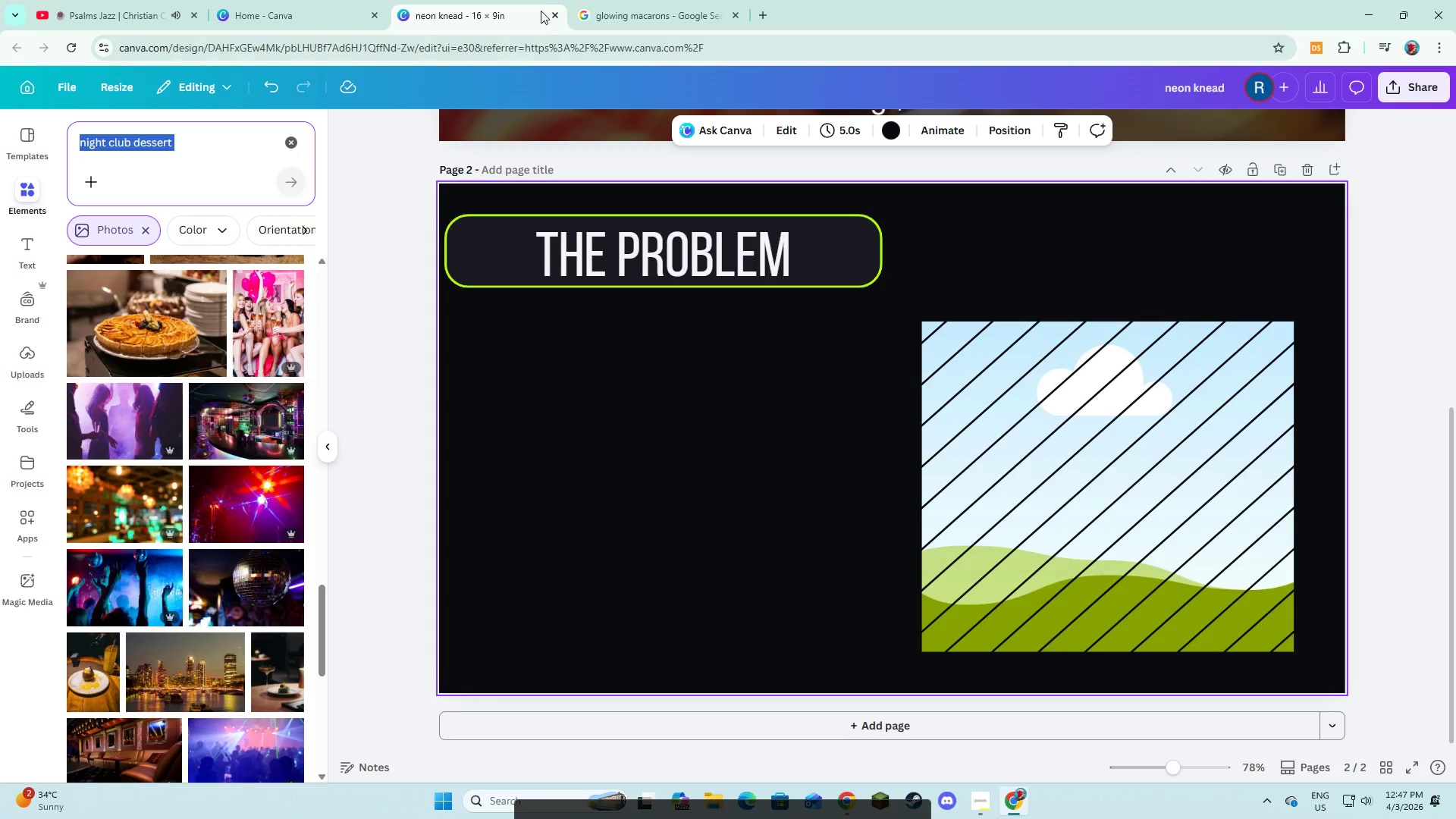 
key(Control+C)
 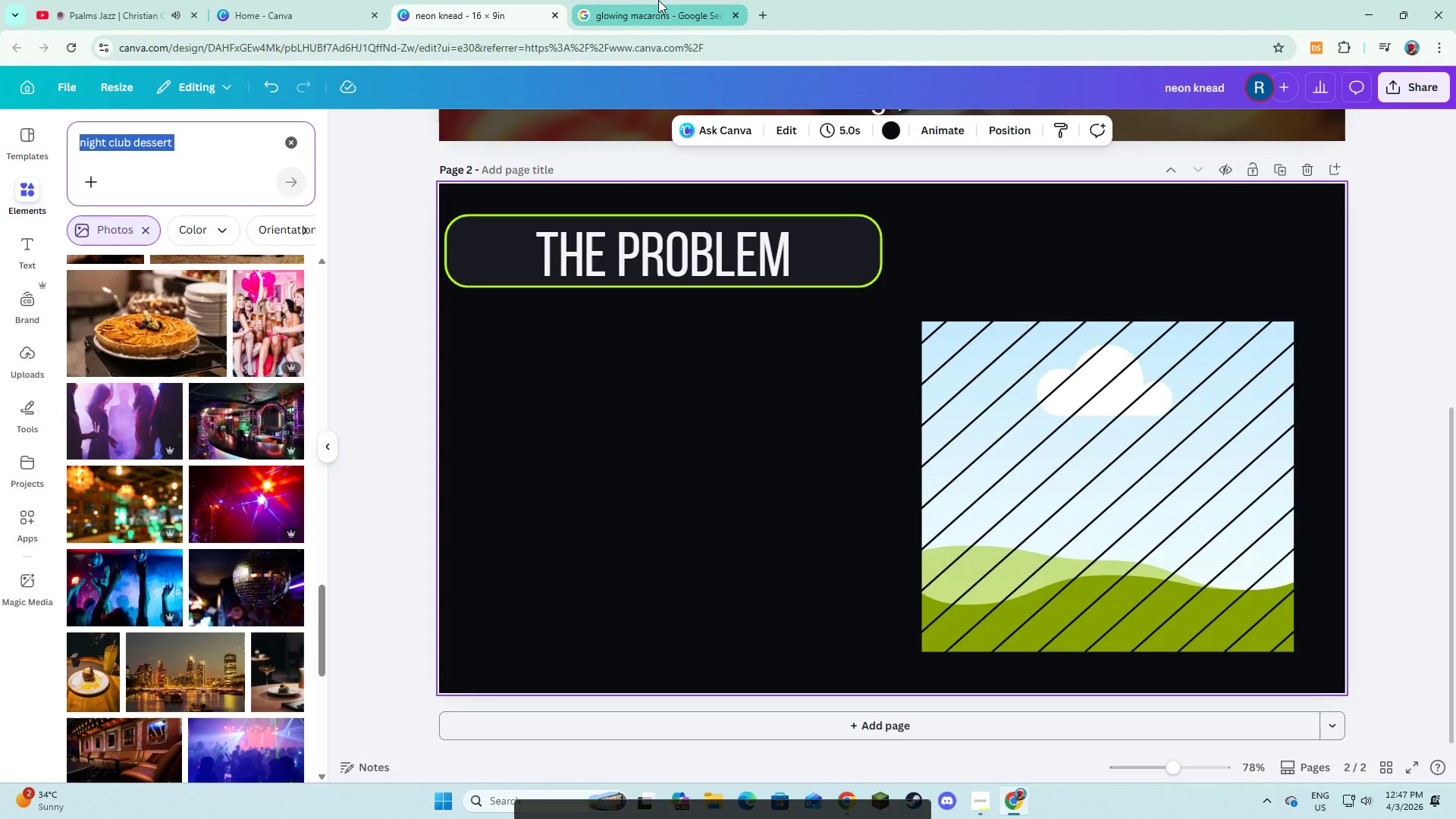 
left_click_drag(start_coordinate=[659, 0], to_coordinate=[656, 4])
 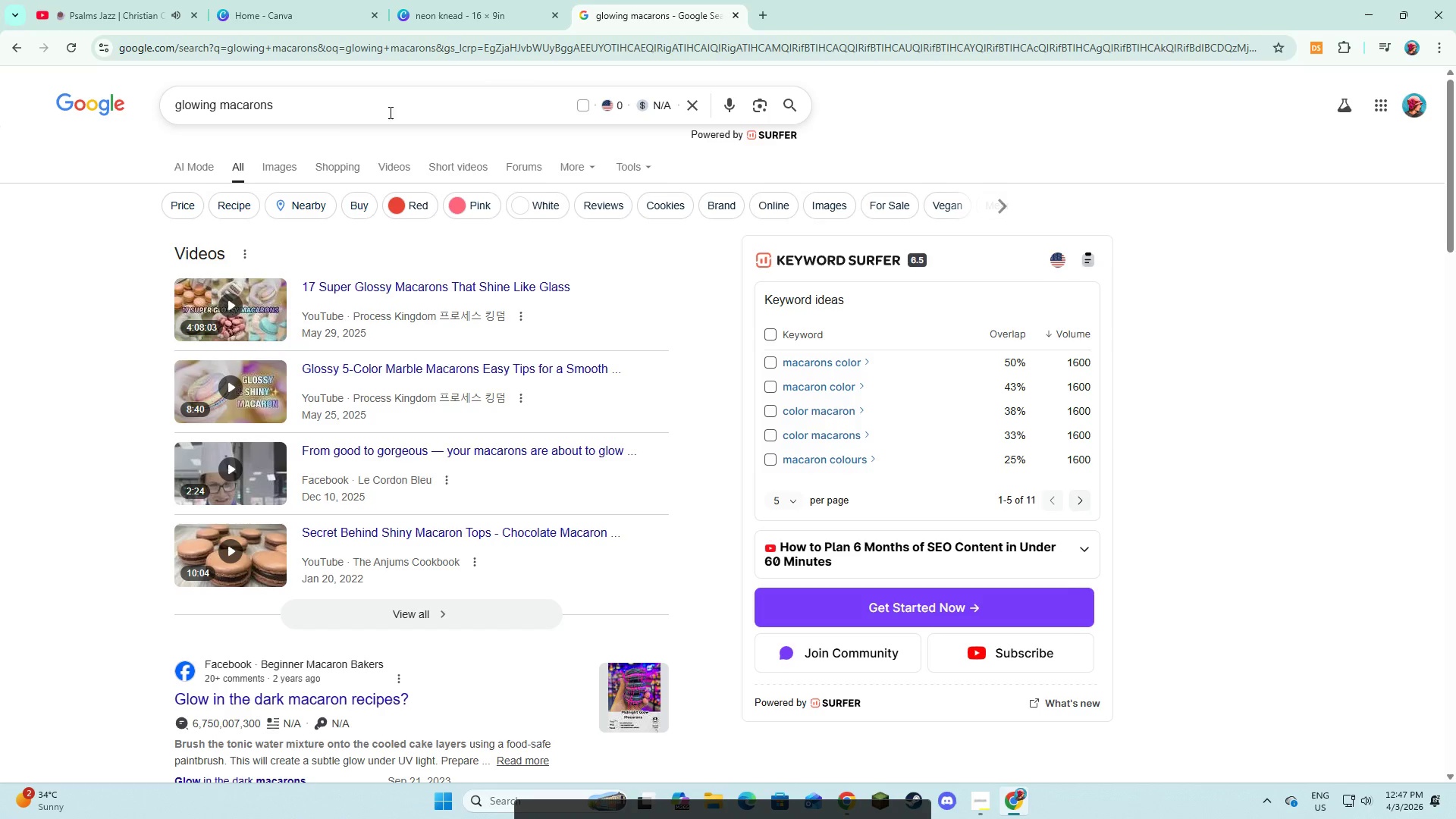 
left_click_drag(start_coordinate=[389, 112], to_coordinate=[72, 112])
 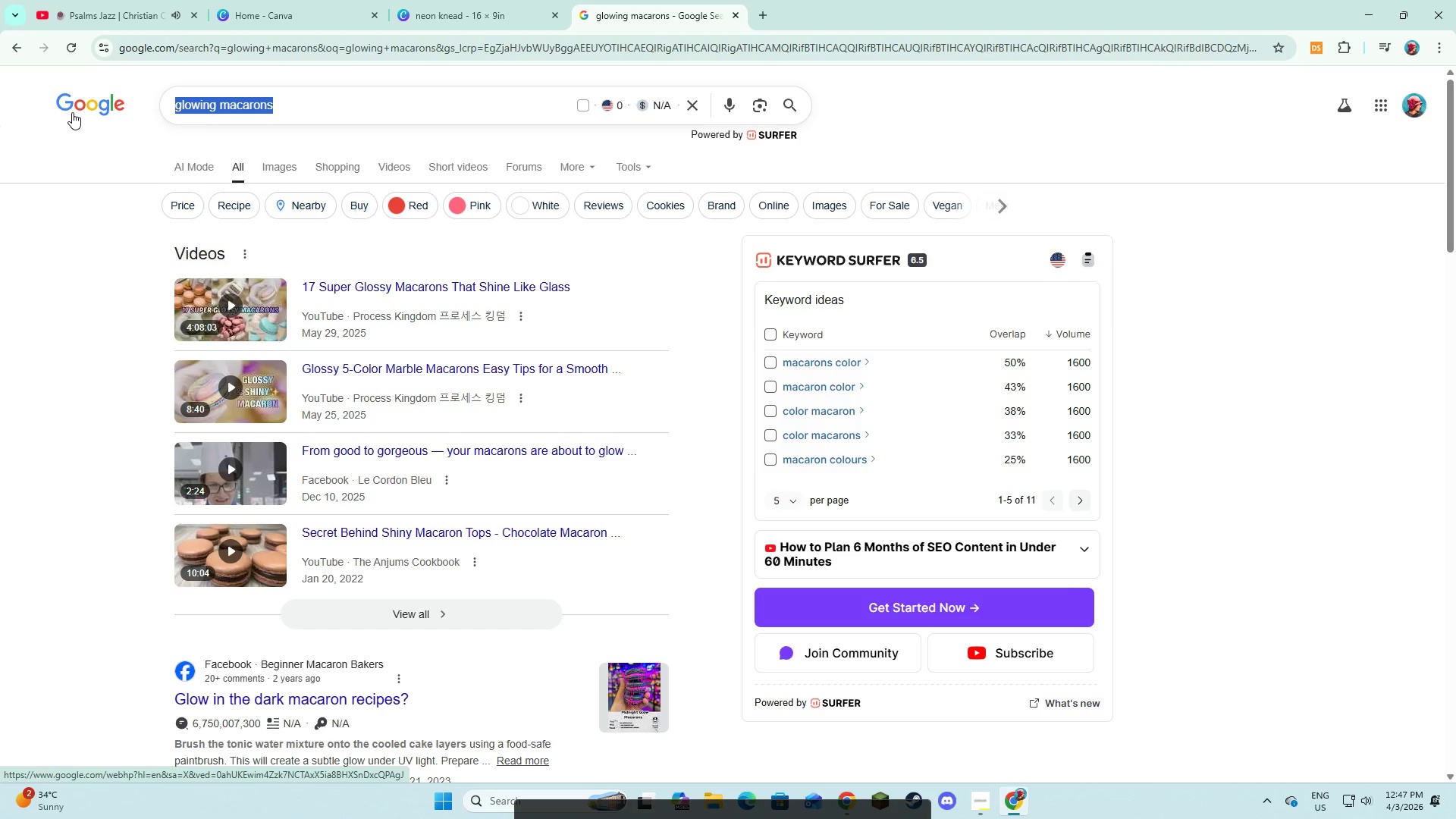 
key(Control+V)
 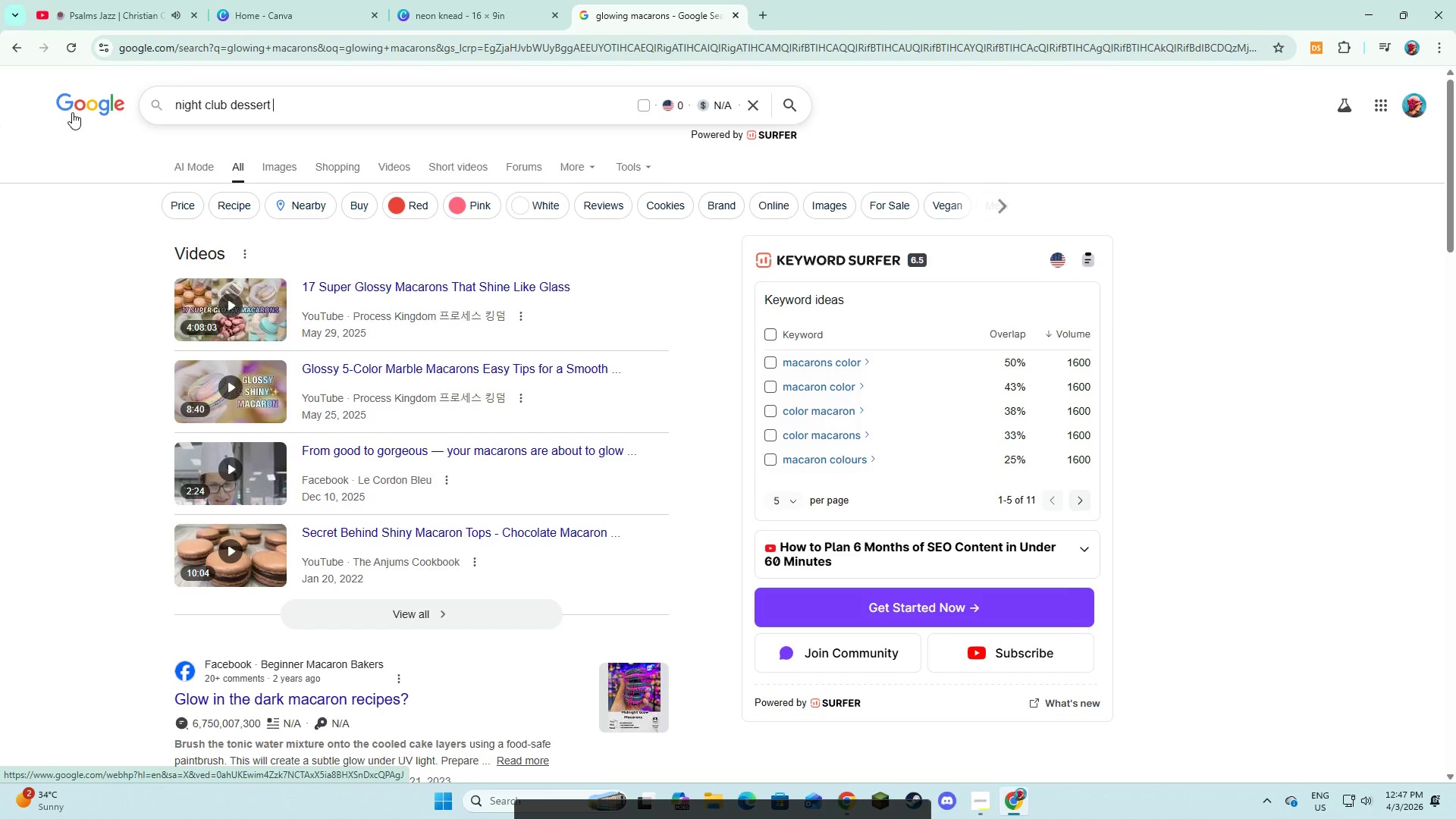 
key(NumpadEnter)
 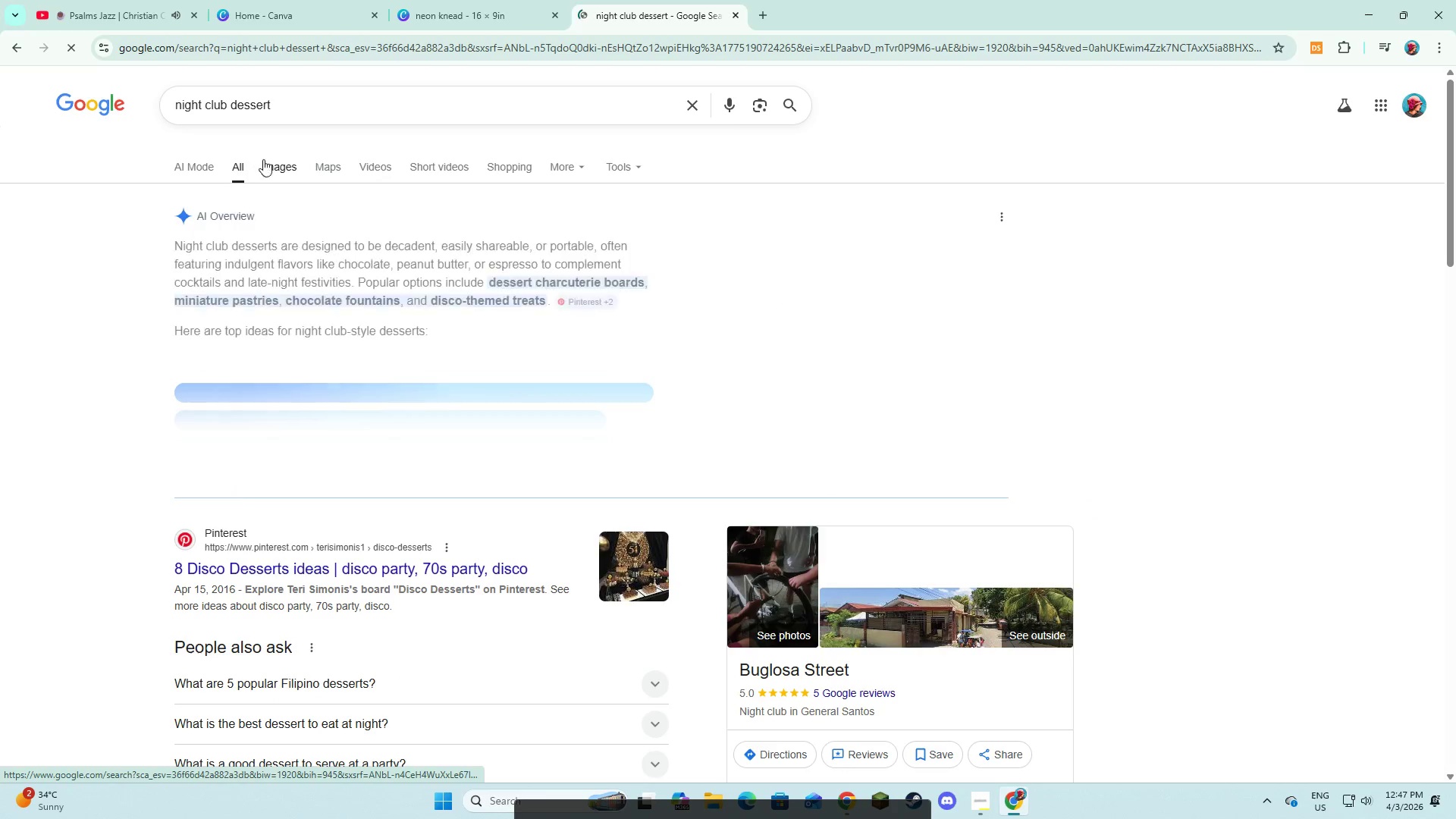 
left_click([286, 162])
 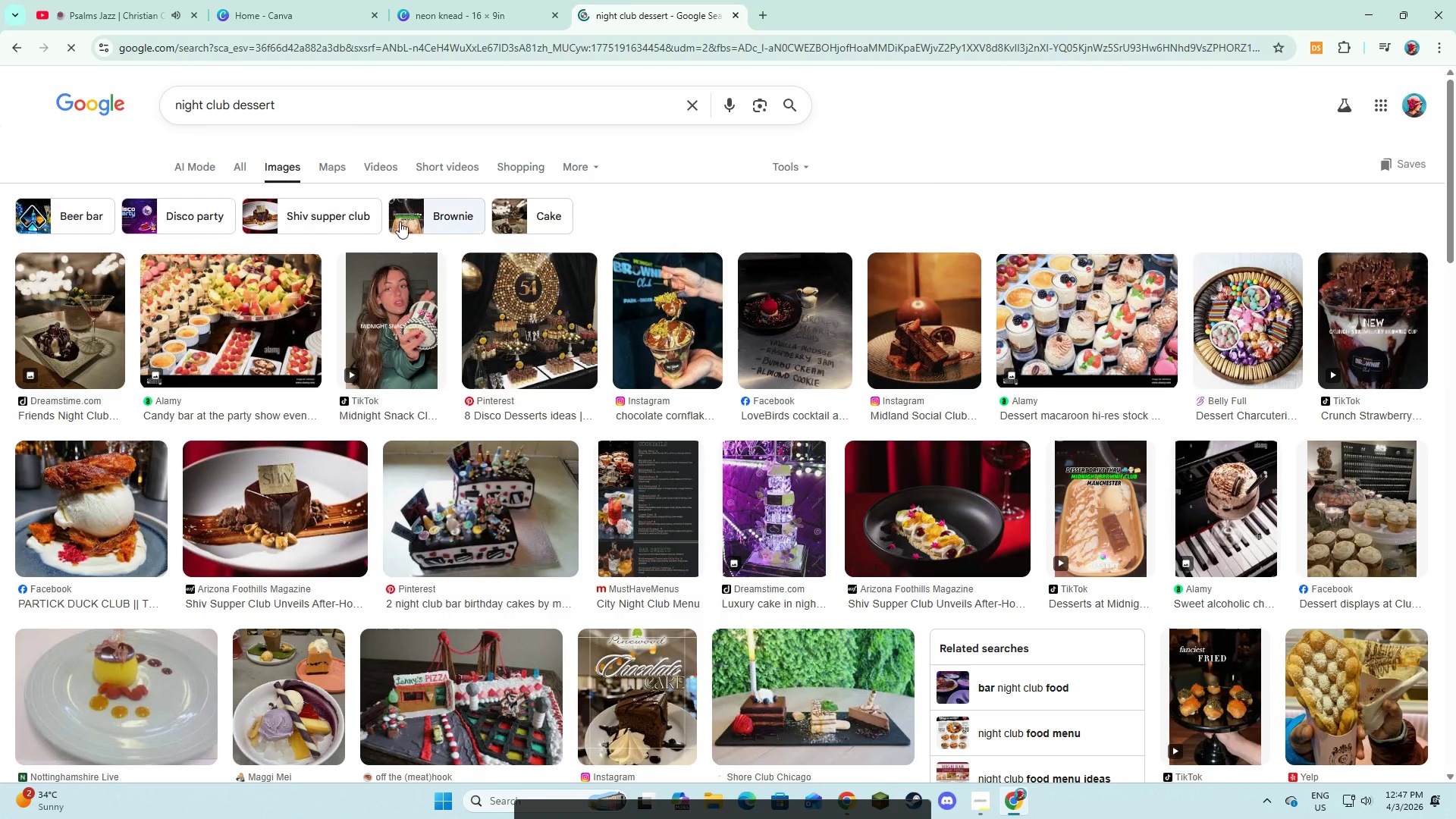 
left_click([475, 0])
 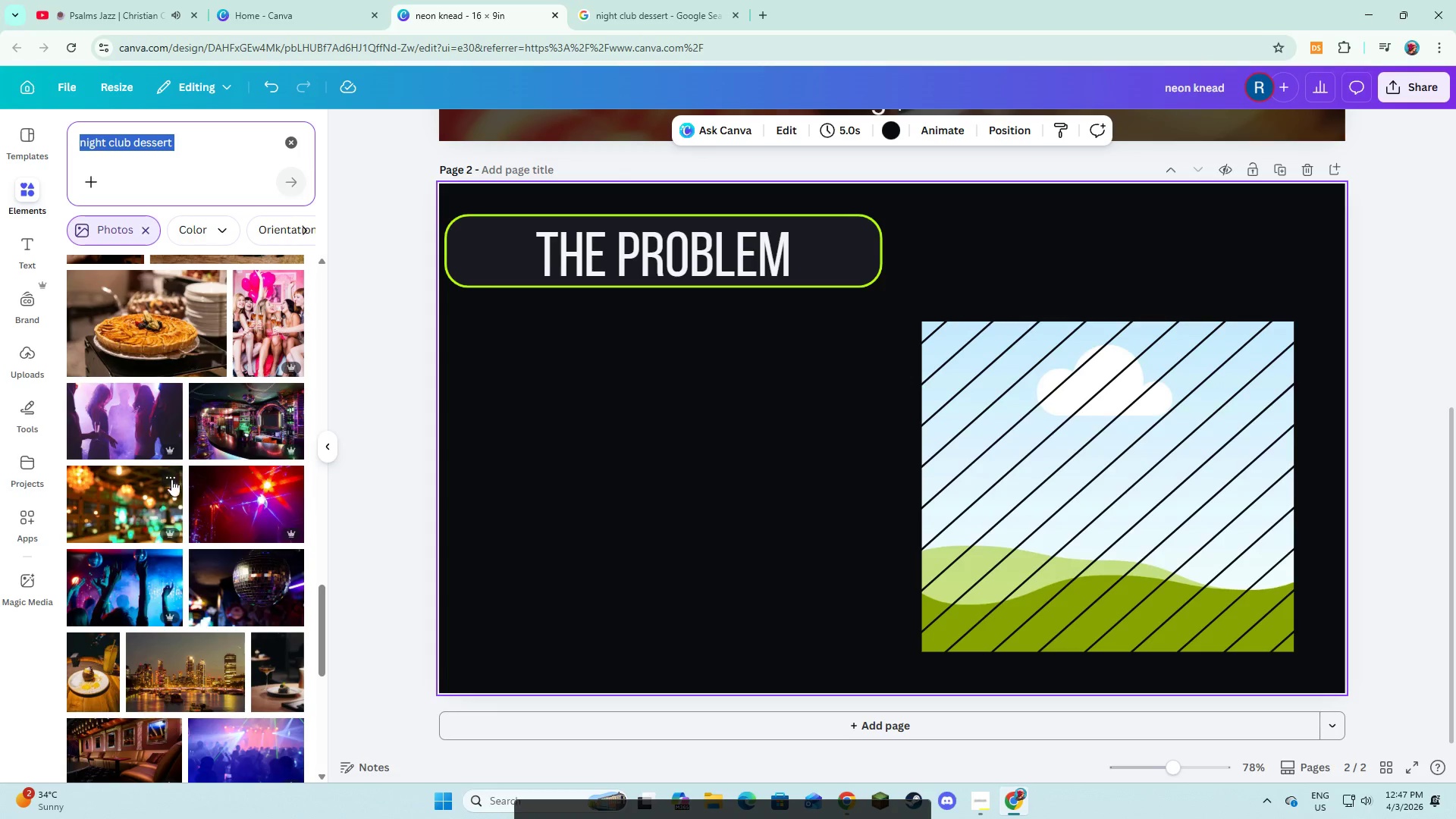 
scroll: coordinate [152, 522], scroll_direction: down, amount: 6.0
 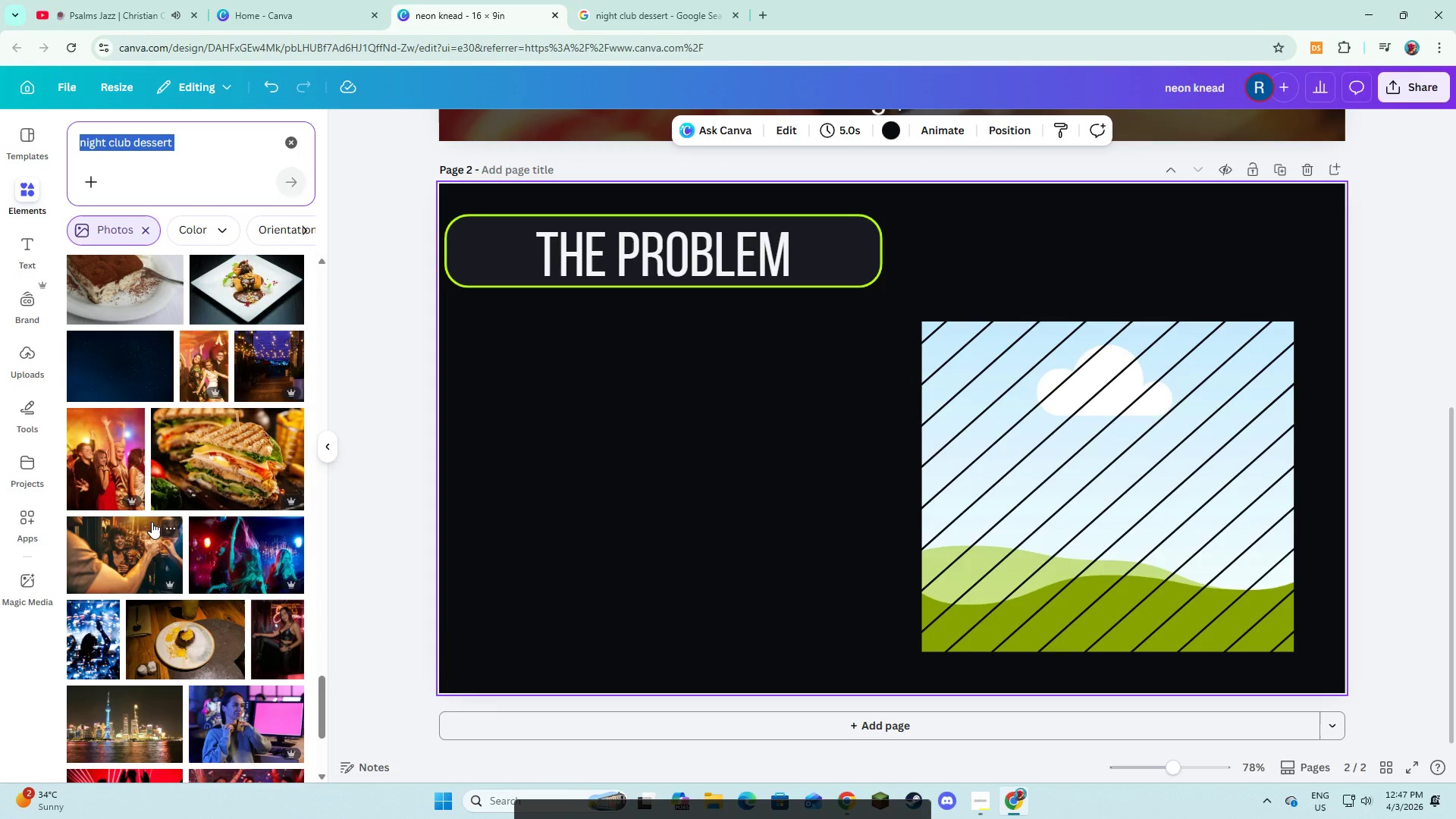 
scroll: coordinate [152, 520], scroll_direction: up, amount: 2.0
 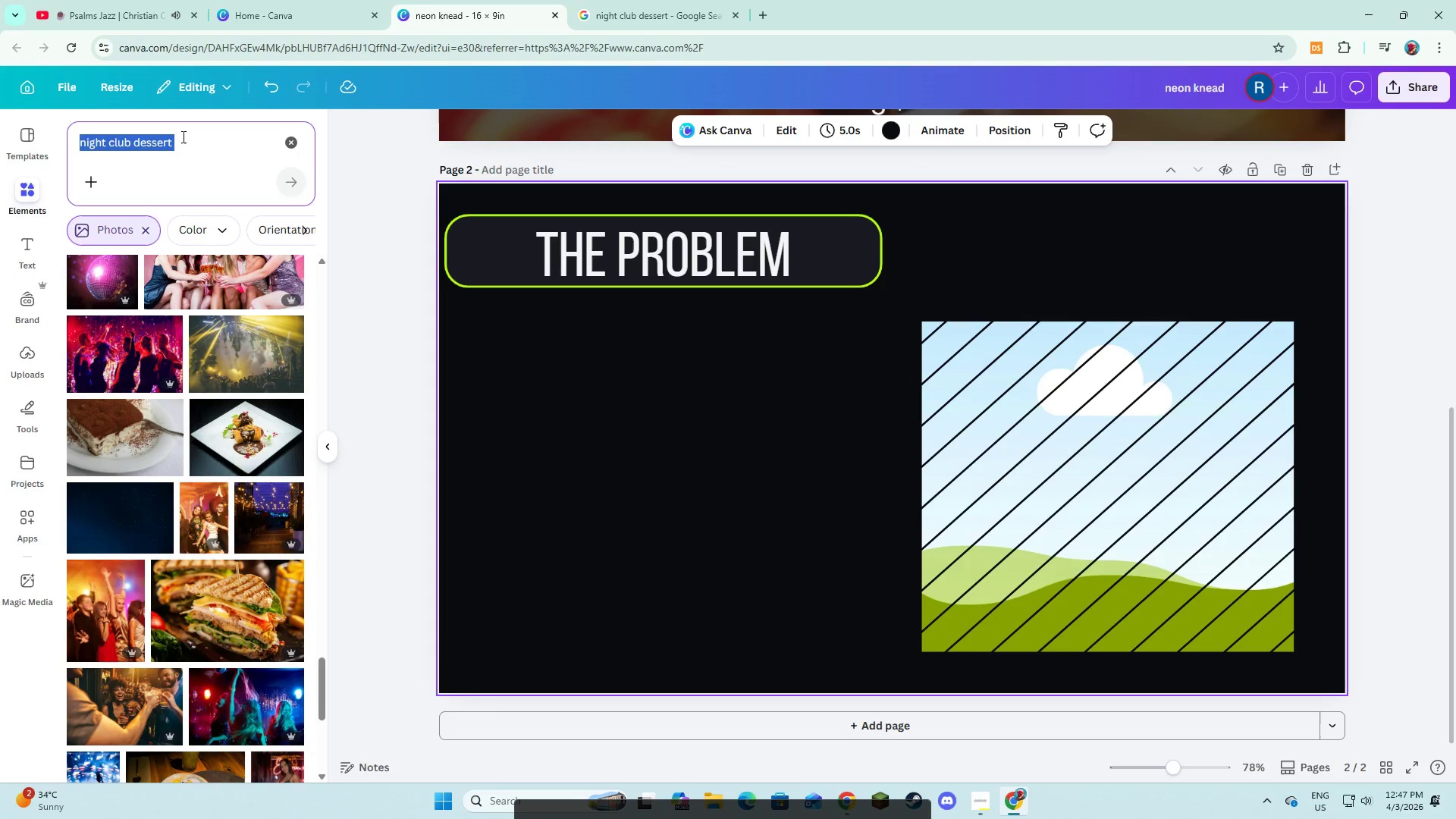 
left_click([184, 145])
 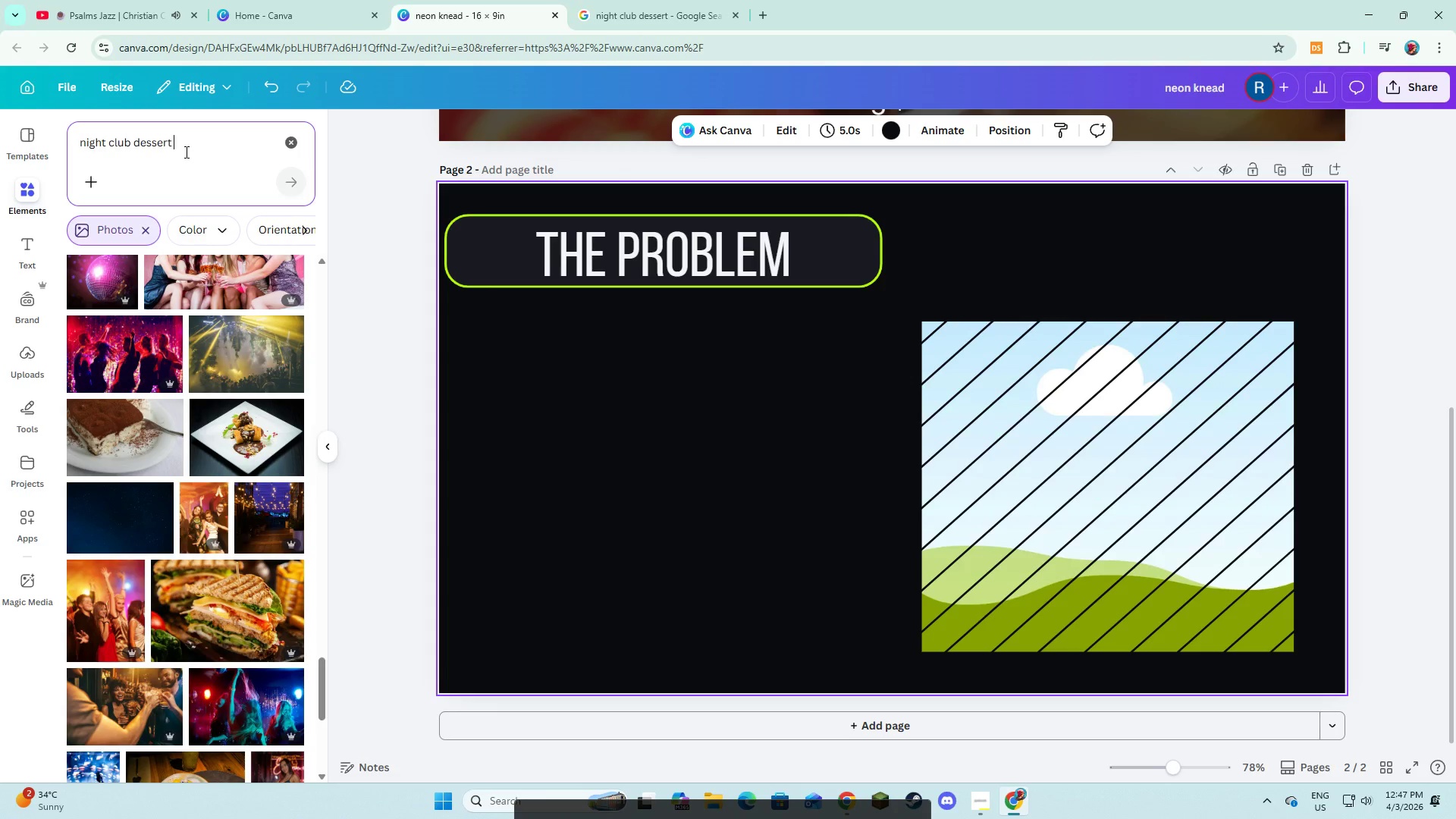 
wait(7.67)
 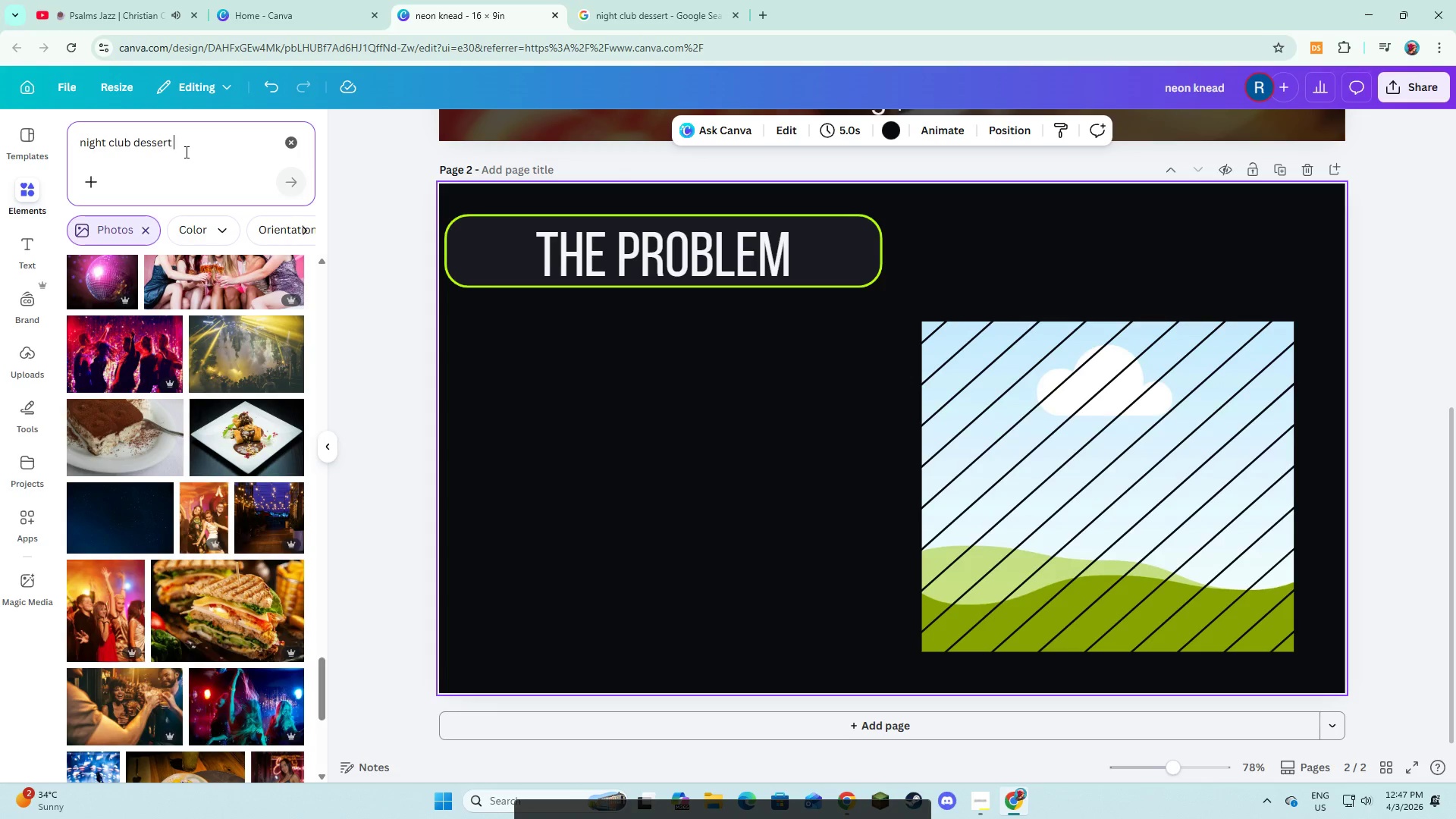 
left_click_drag(start_coordinate=[105, 143], to_coordinate=[78, 143])
 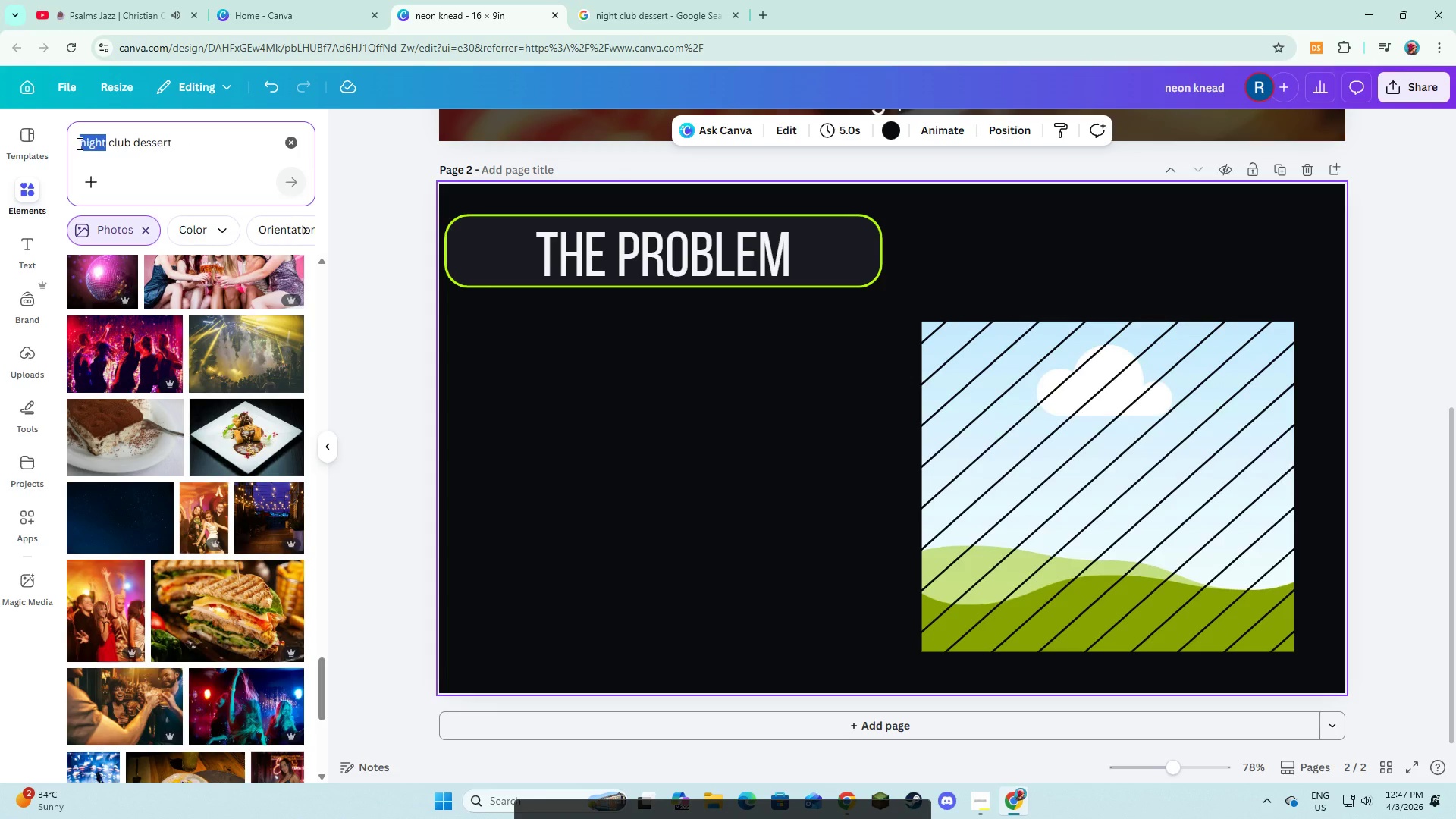 
key(Backspace)
 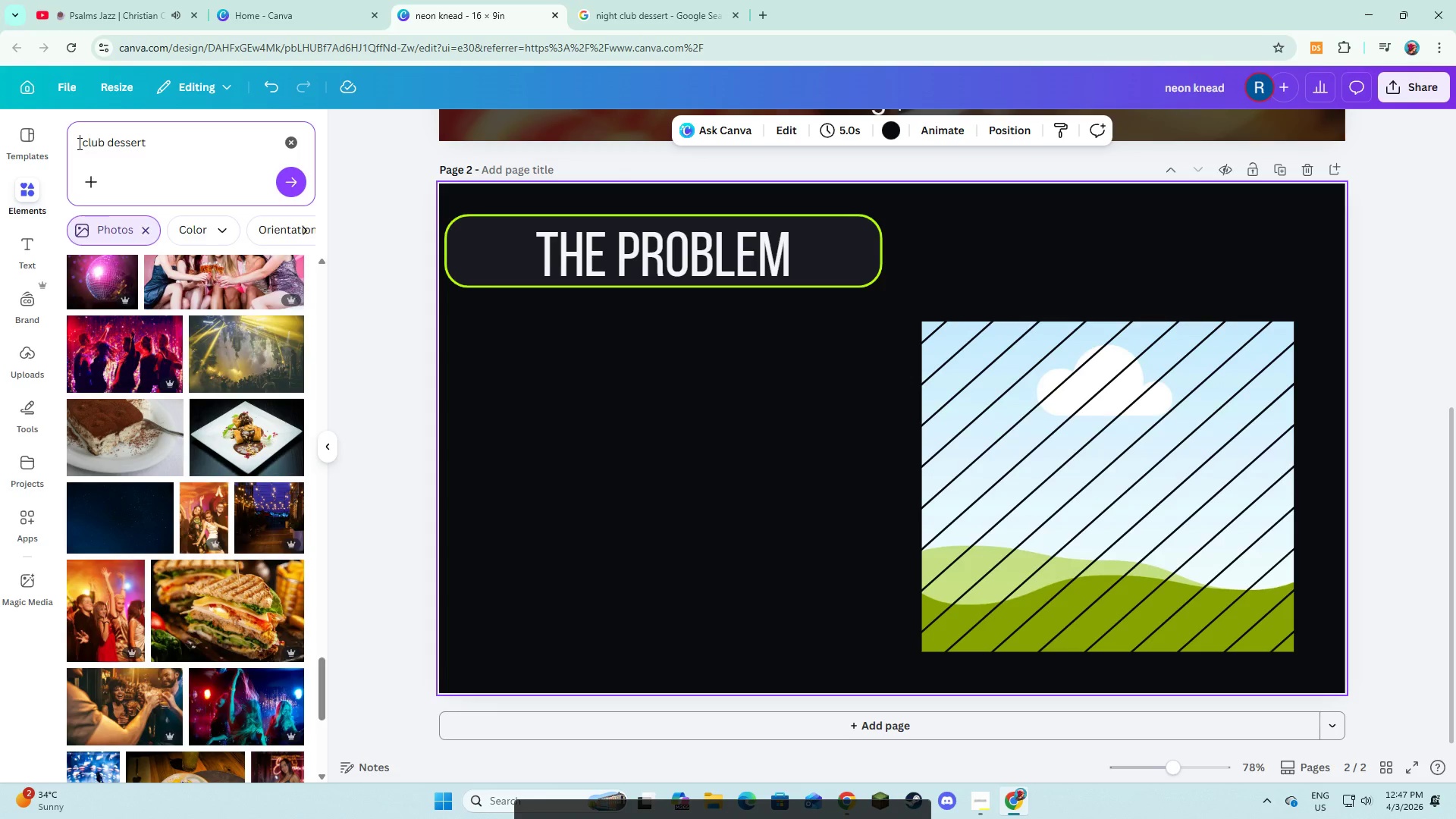 
key(Enter)
 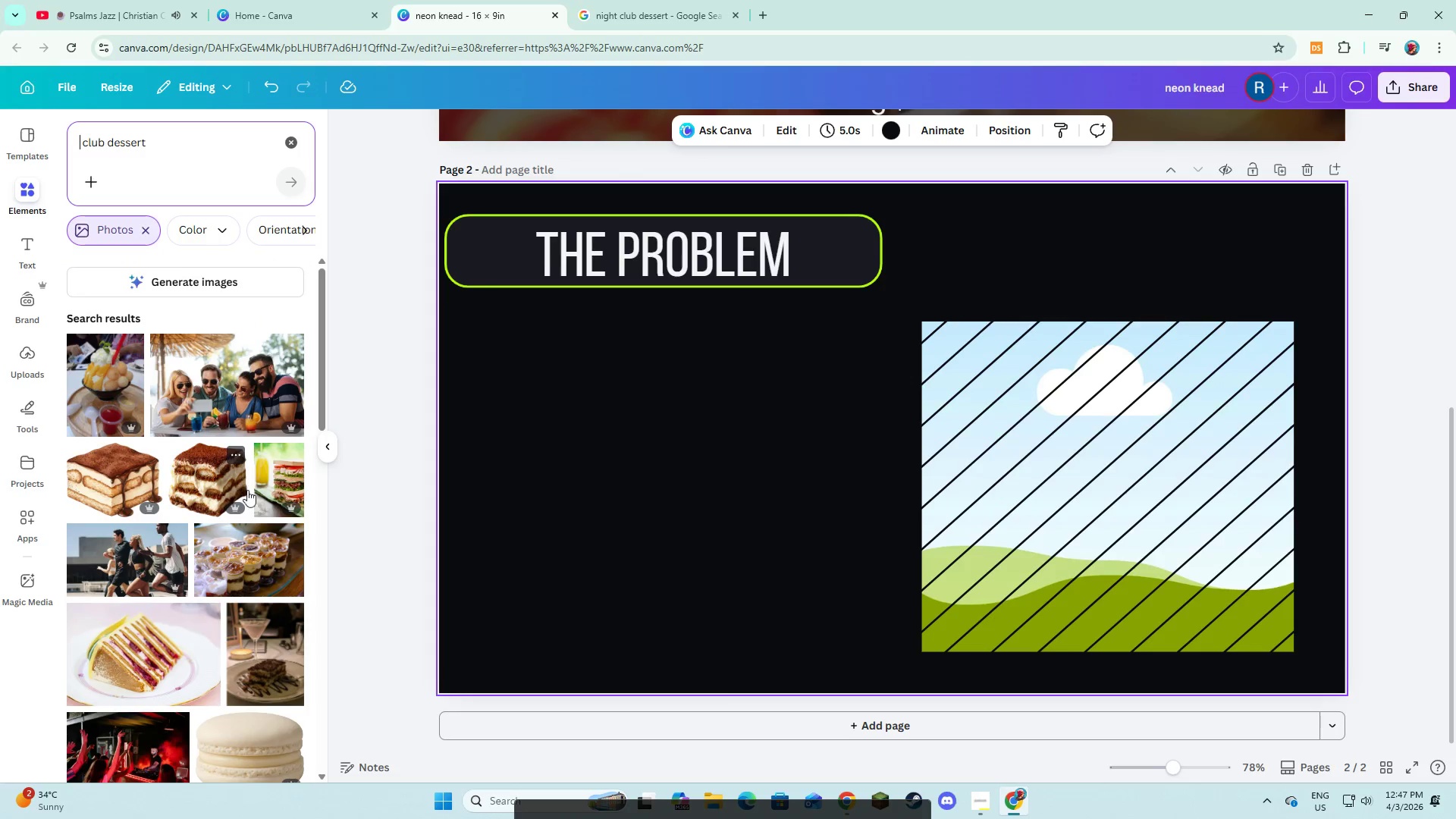 
scroll: coordinate [253, 502], scroll_direction: down, amount: 9.0
 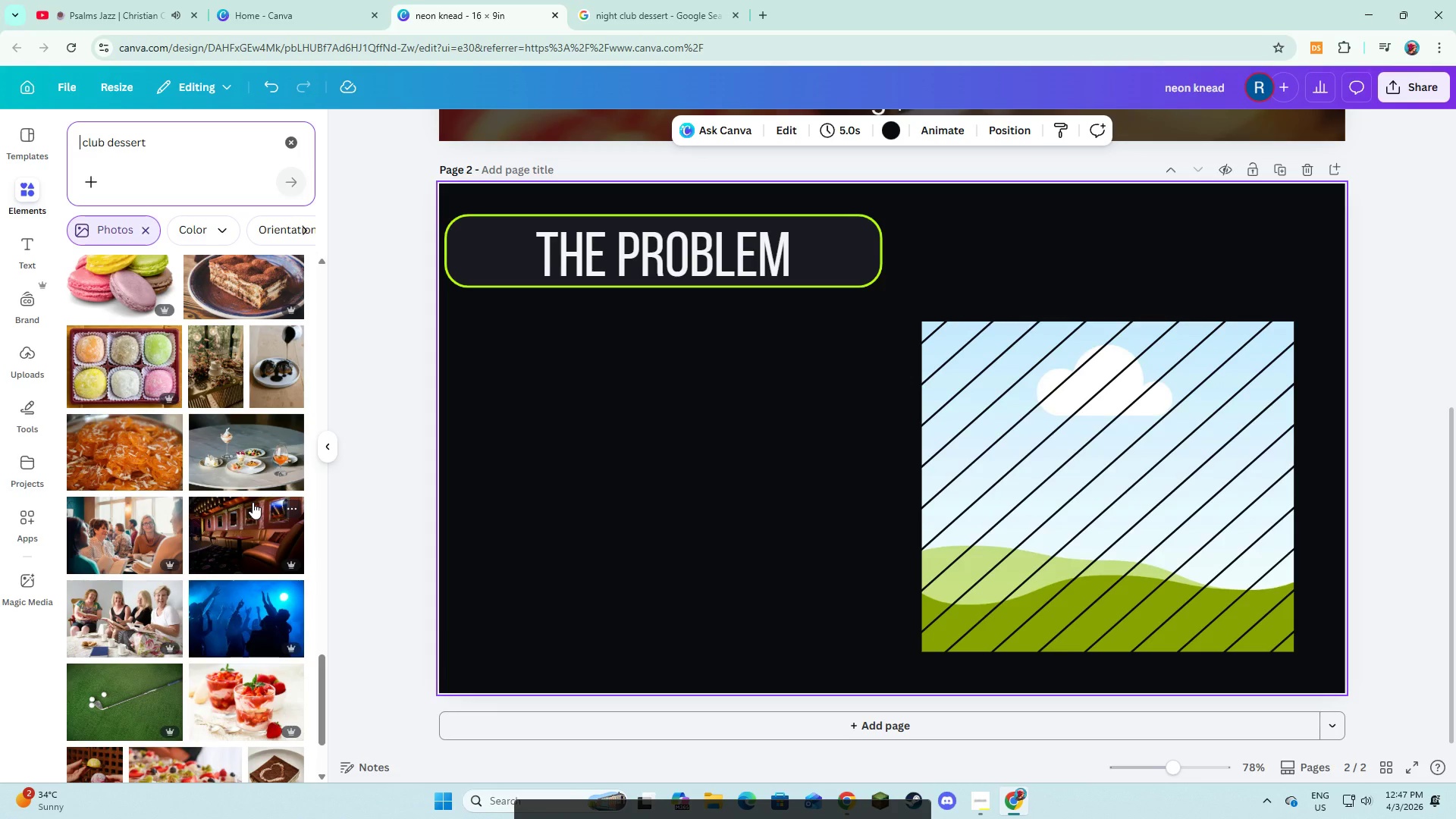 
scroll: coordinate [221, 503], scroll_direction: down, amount: 11.0
 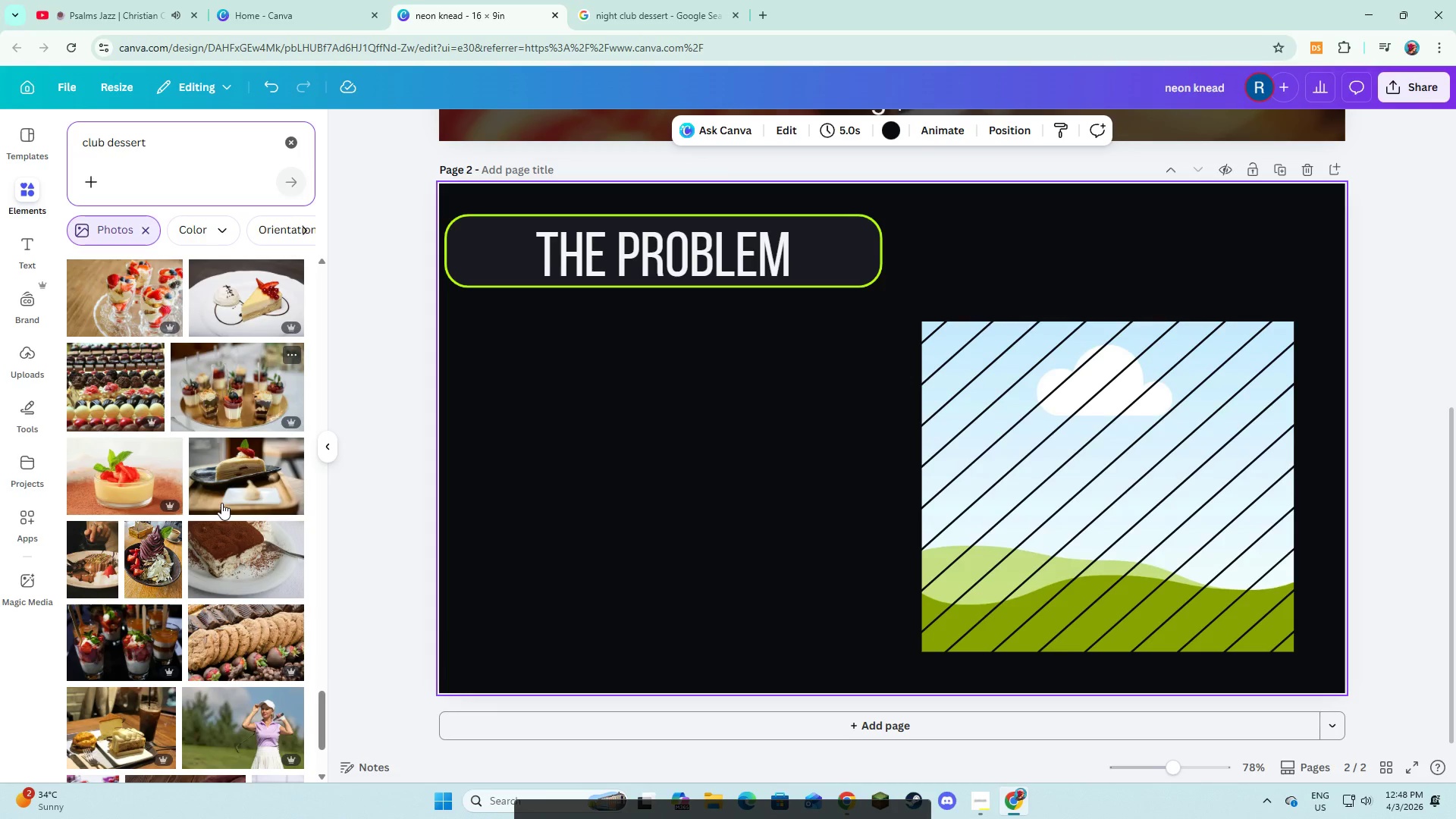 
scroll: coordinate [221, 503], scroll_direction: down, amount: 9.0
 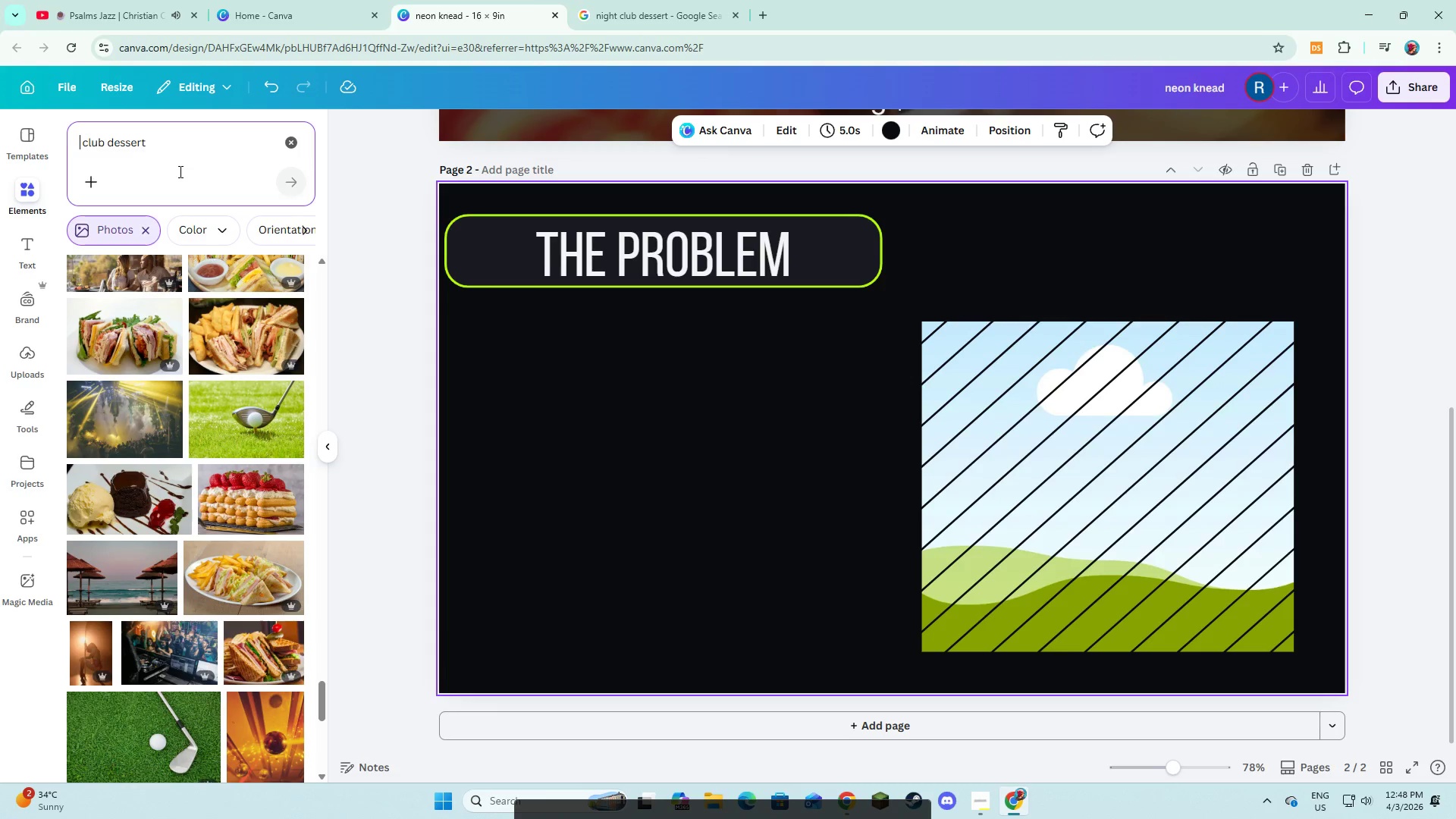 
left_click([179, 172])
 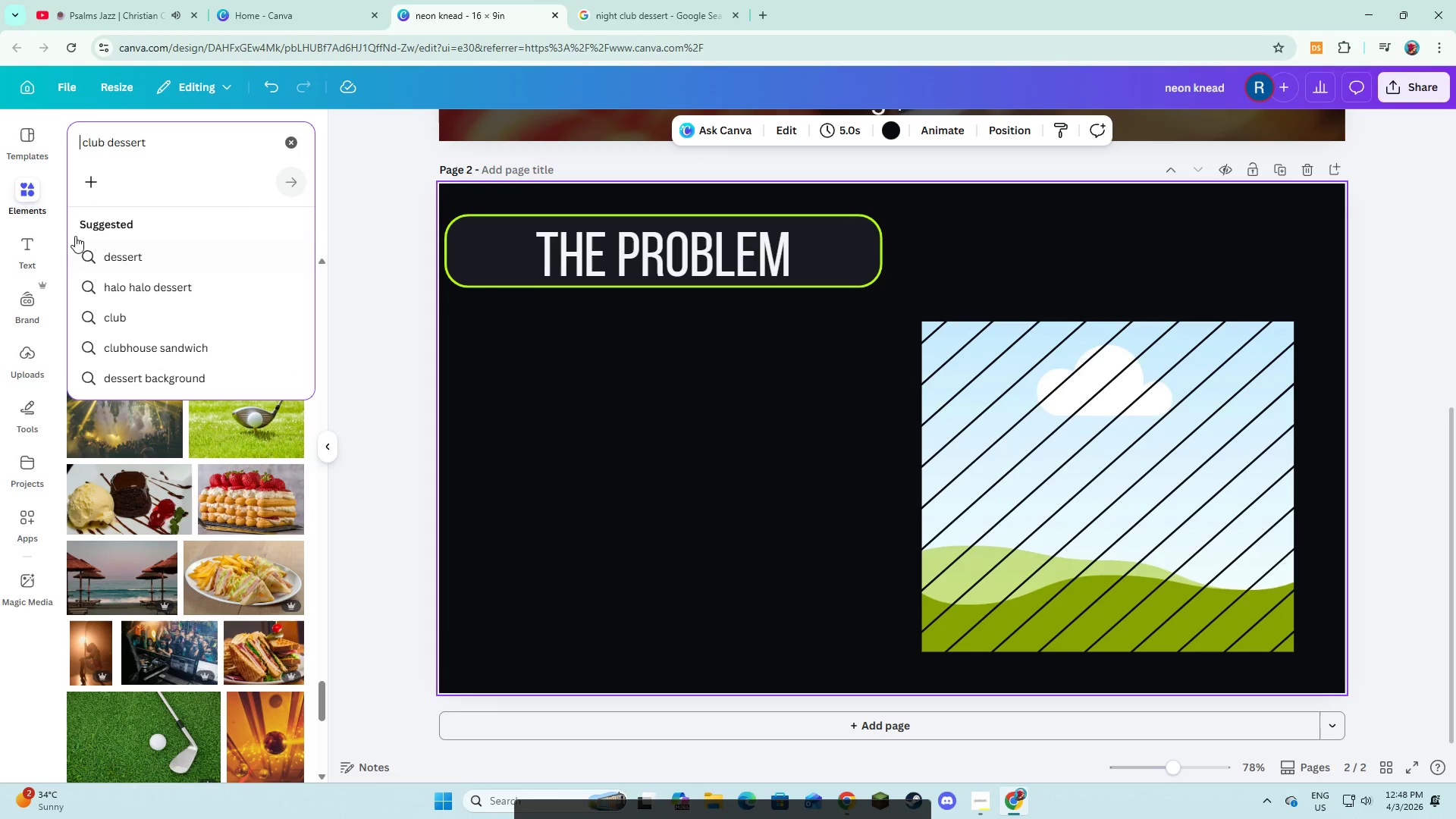 
left_click([186, 135])
 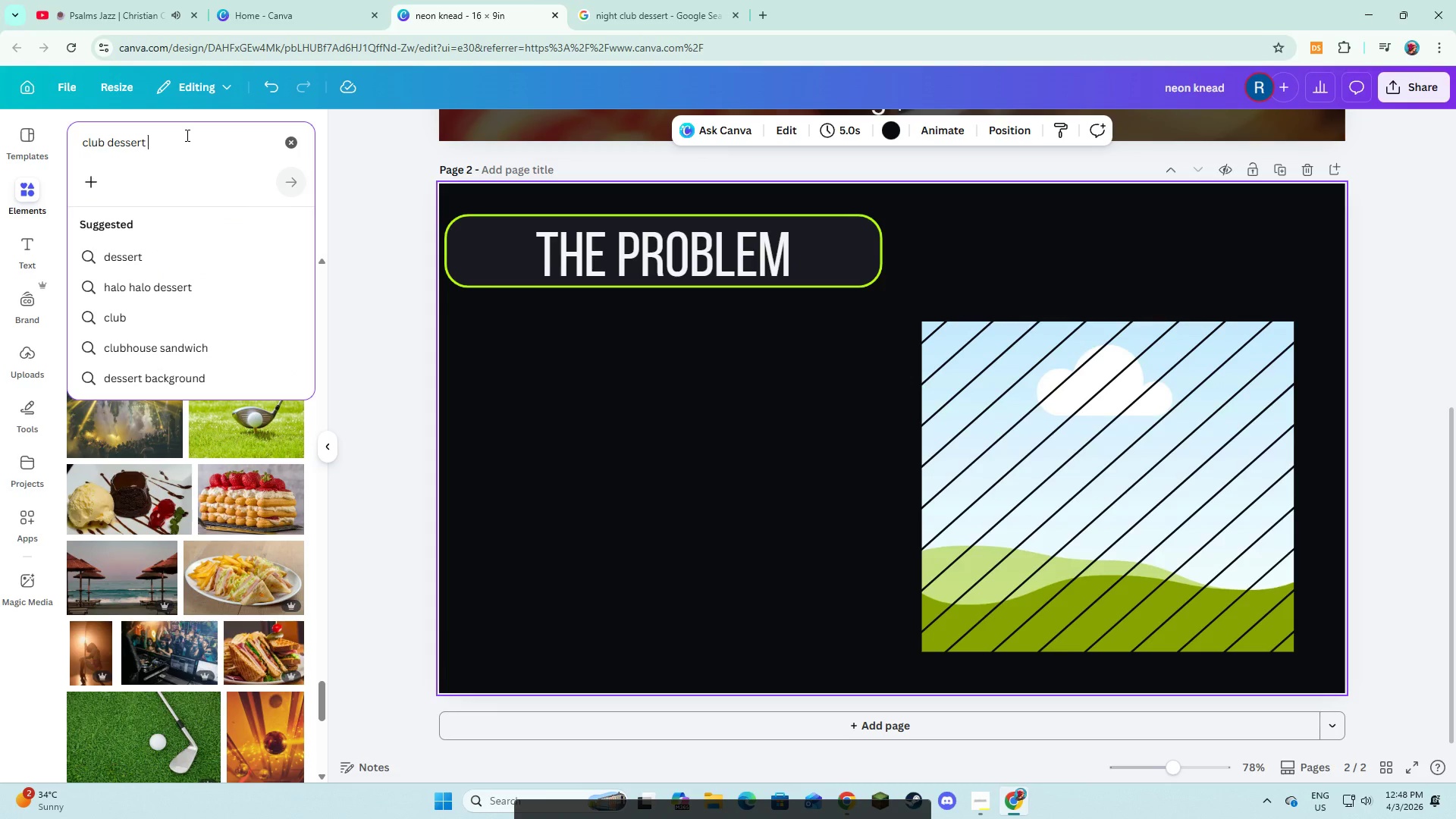 
type(party)
 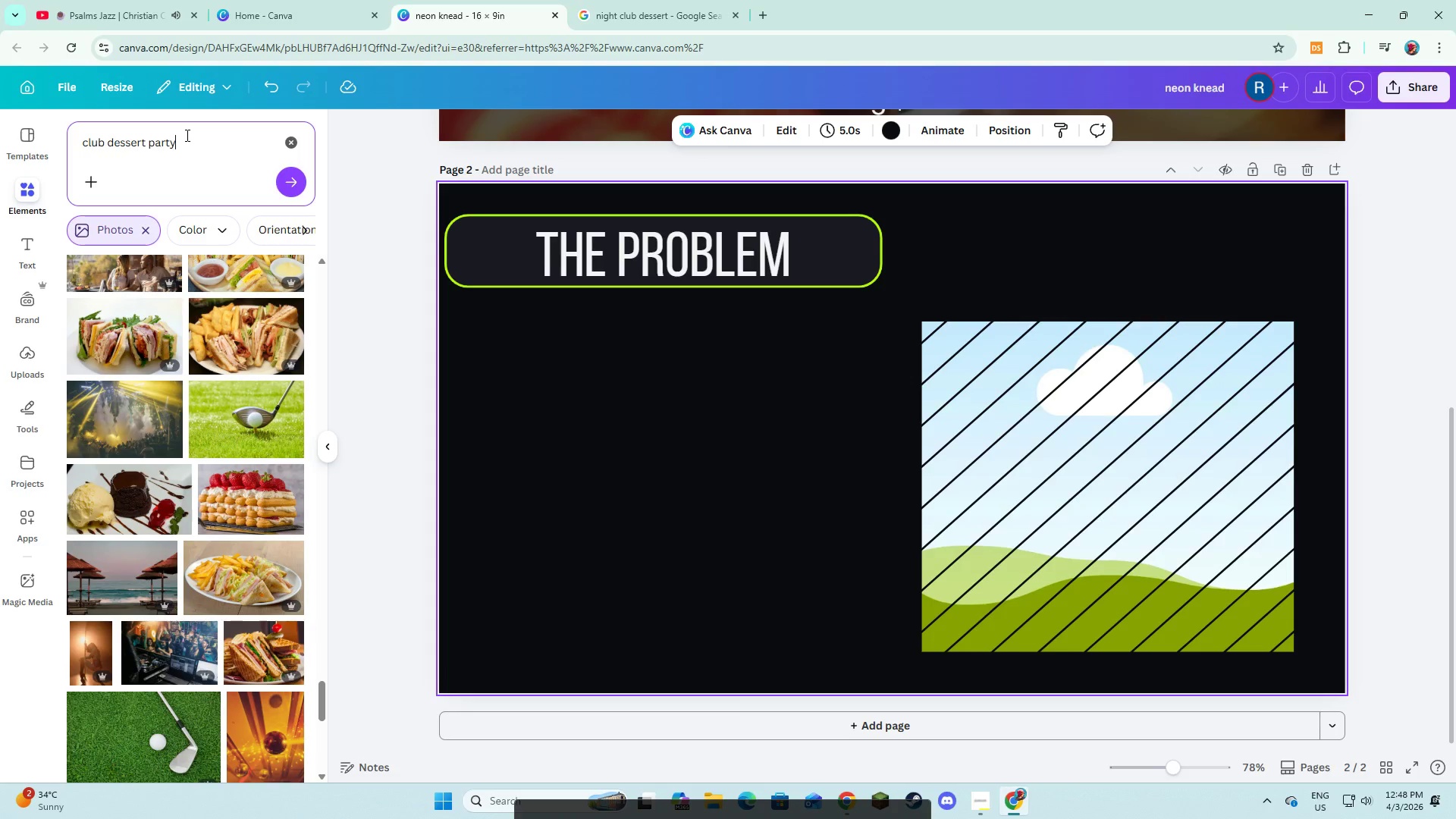 
key(Enter)
 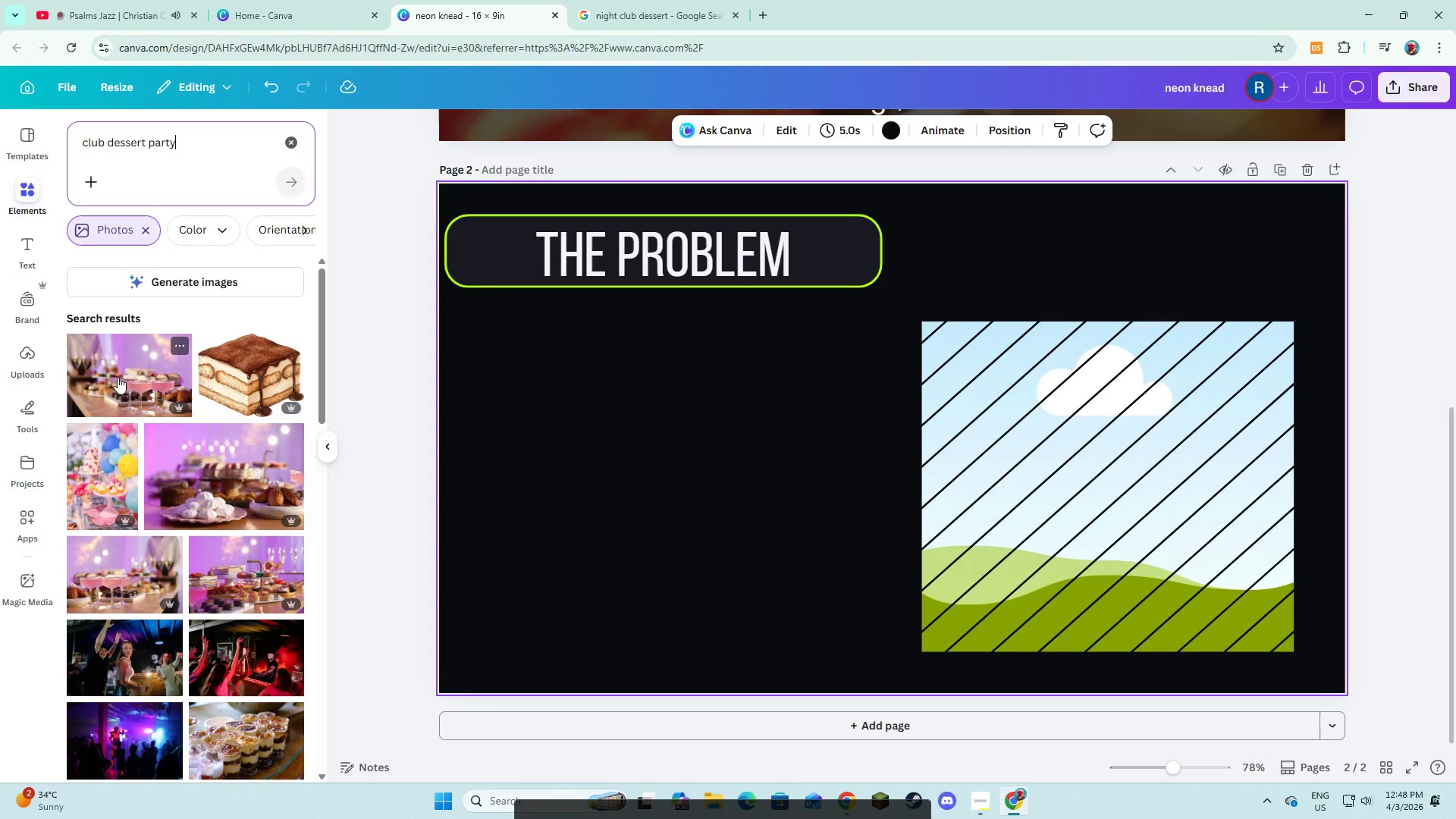 
wait(6.8)
 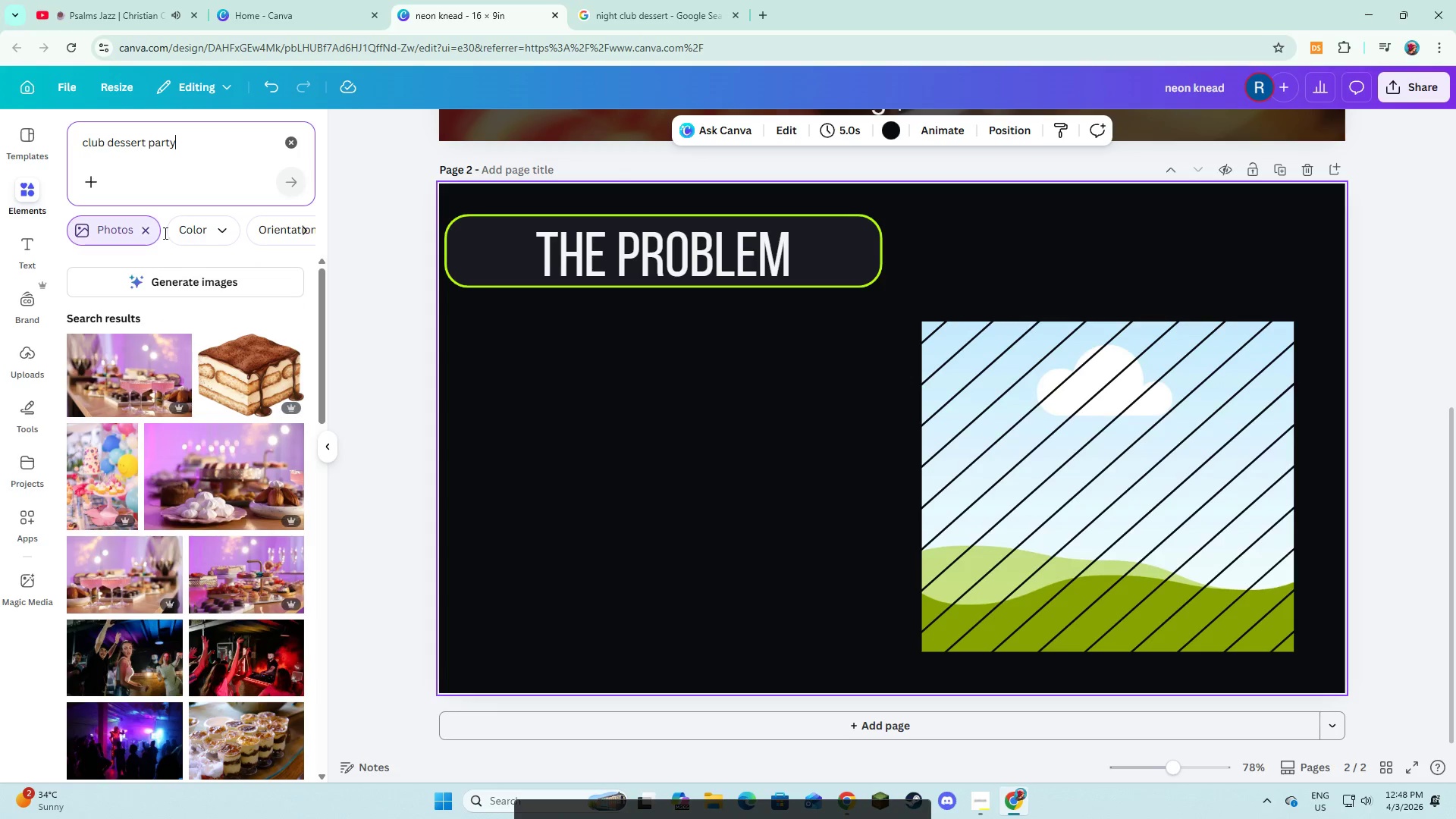 
left_click([118, 377])
 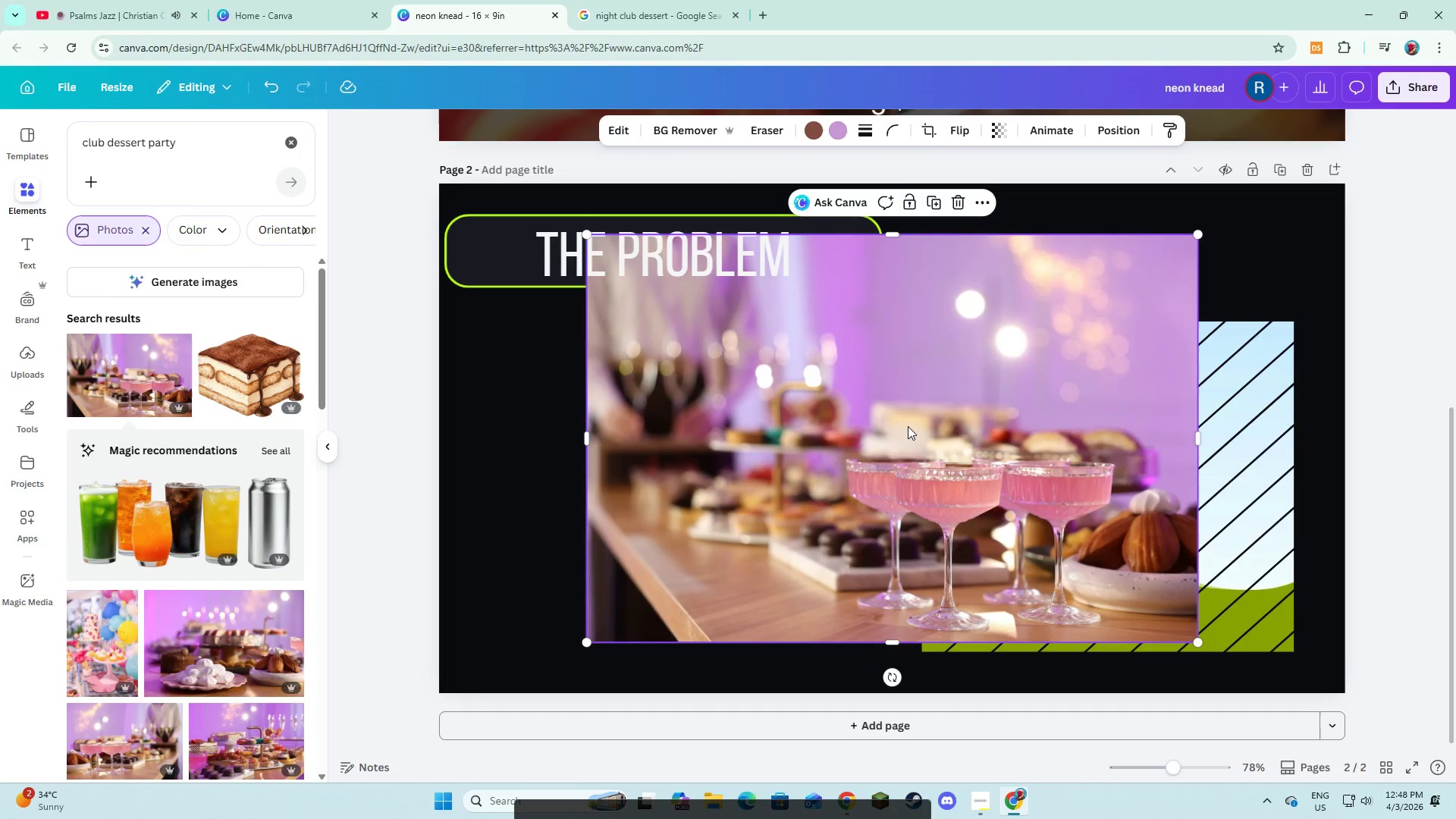 
left_click_drag(start_coordinate=[873, 468], to_coordinate=[1041, 496])
 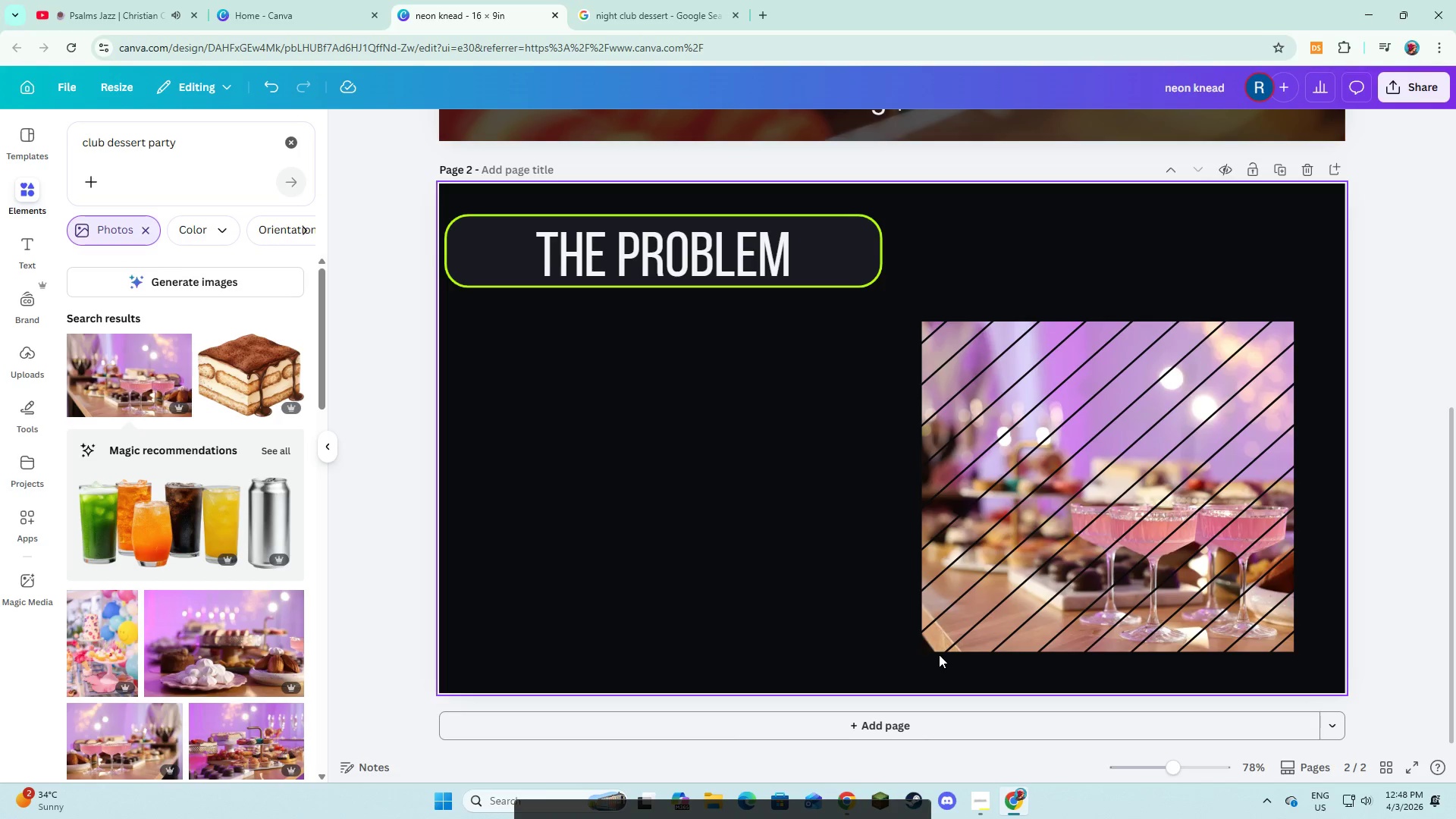 
left_click([929, 645])
 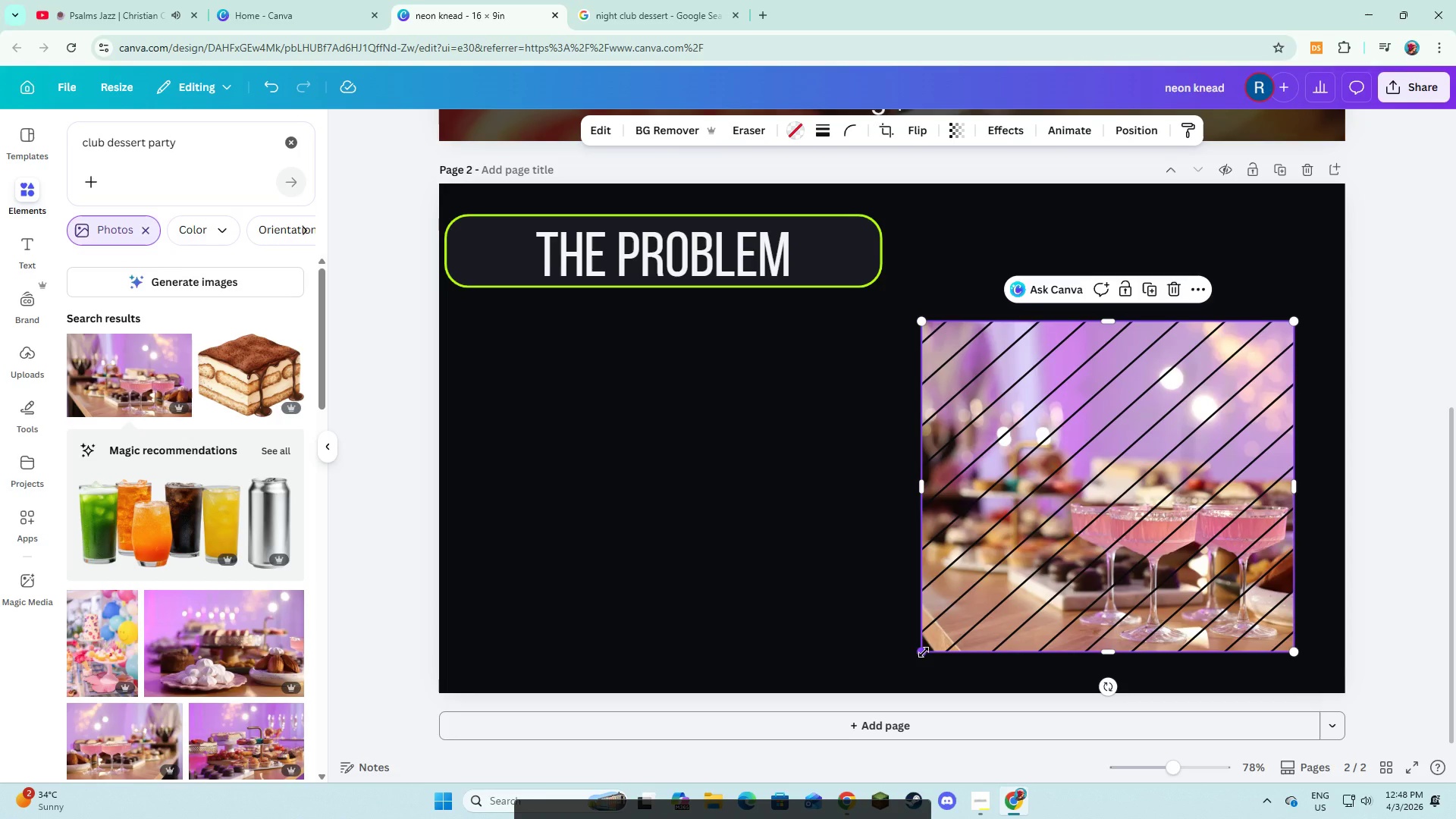 
left_click_drag(start_coordinate=[924, 652], to_coordinate=[1180, 572])
 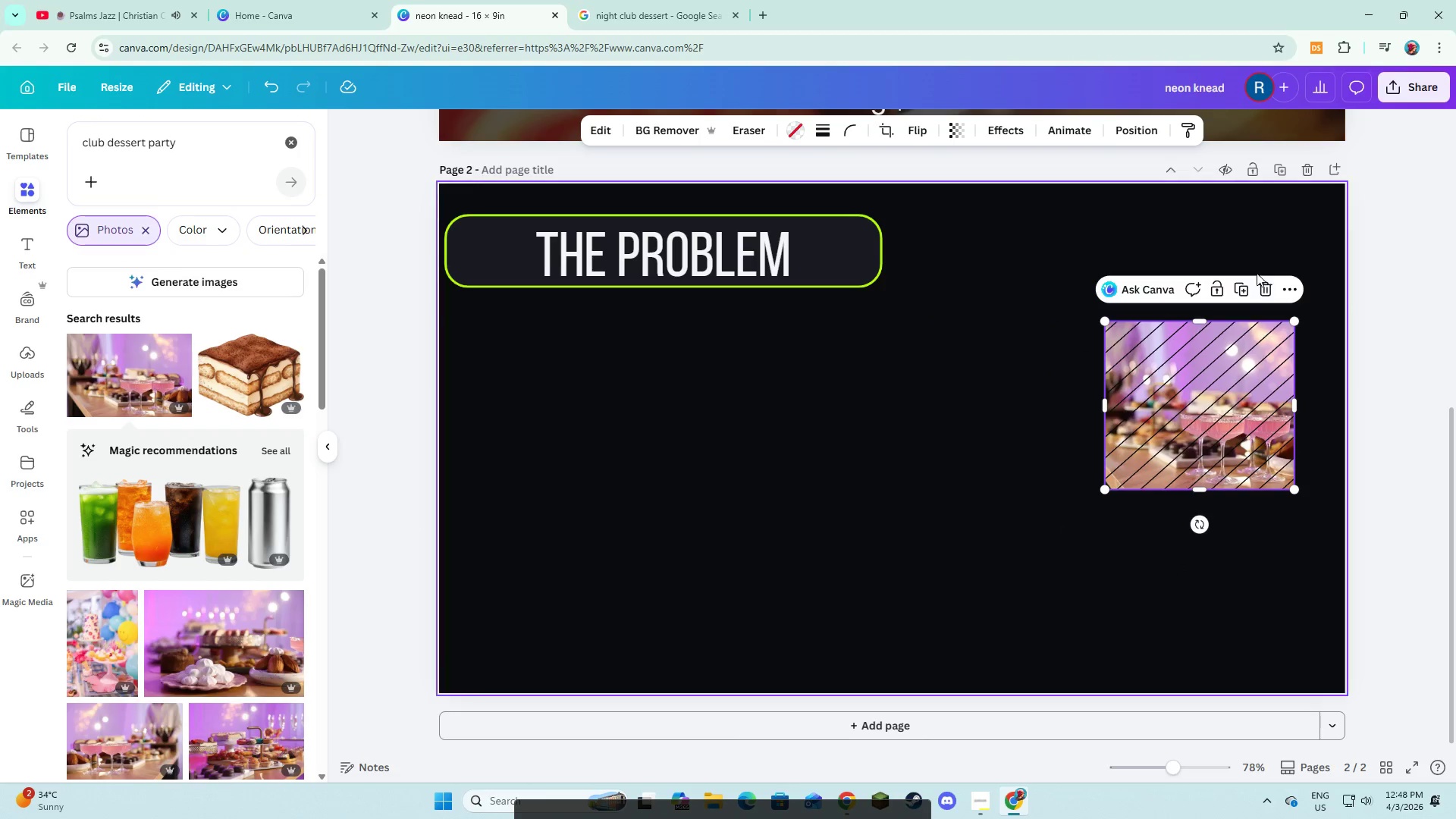 
left_click([1247, 281])
 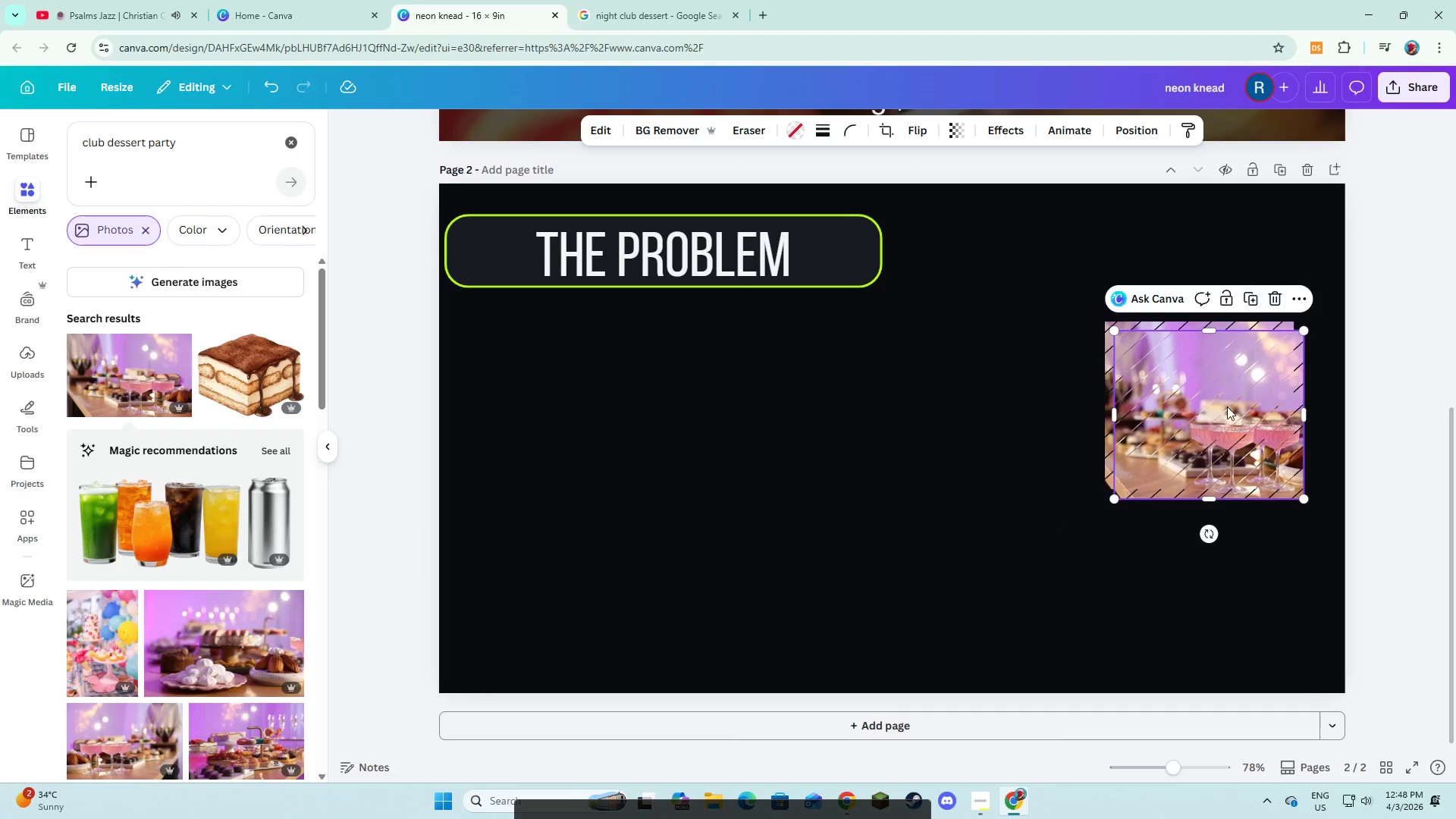 
left_click_drag(start_coordinate=[1227, 406], to_coordinate=[1218, 563])
 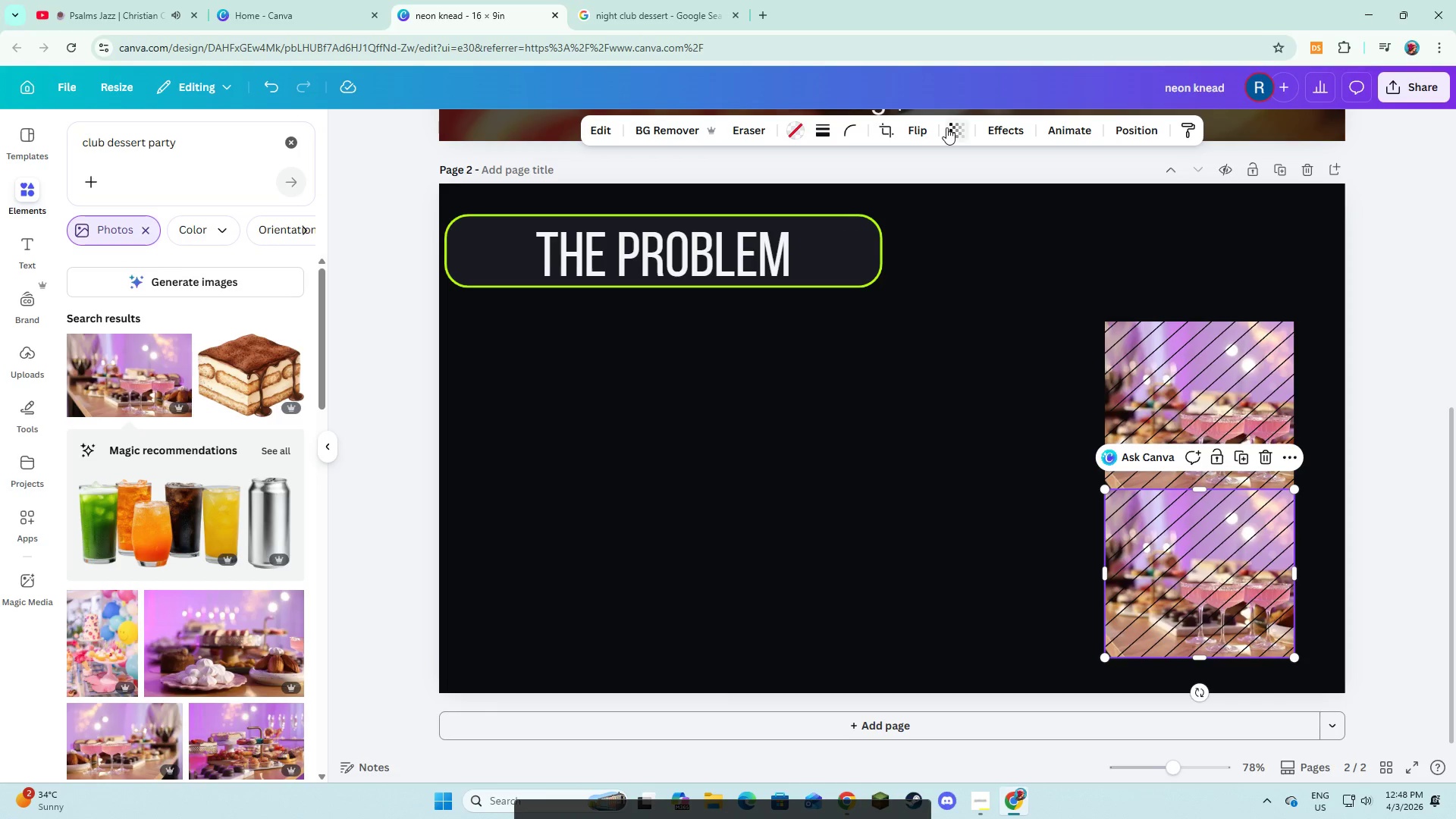 
left_click([925, 135])
 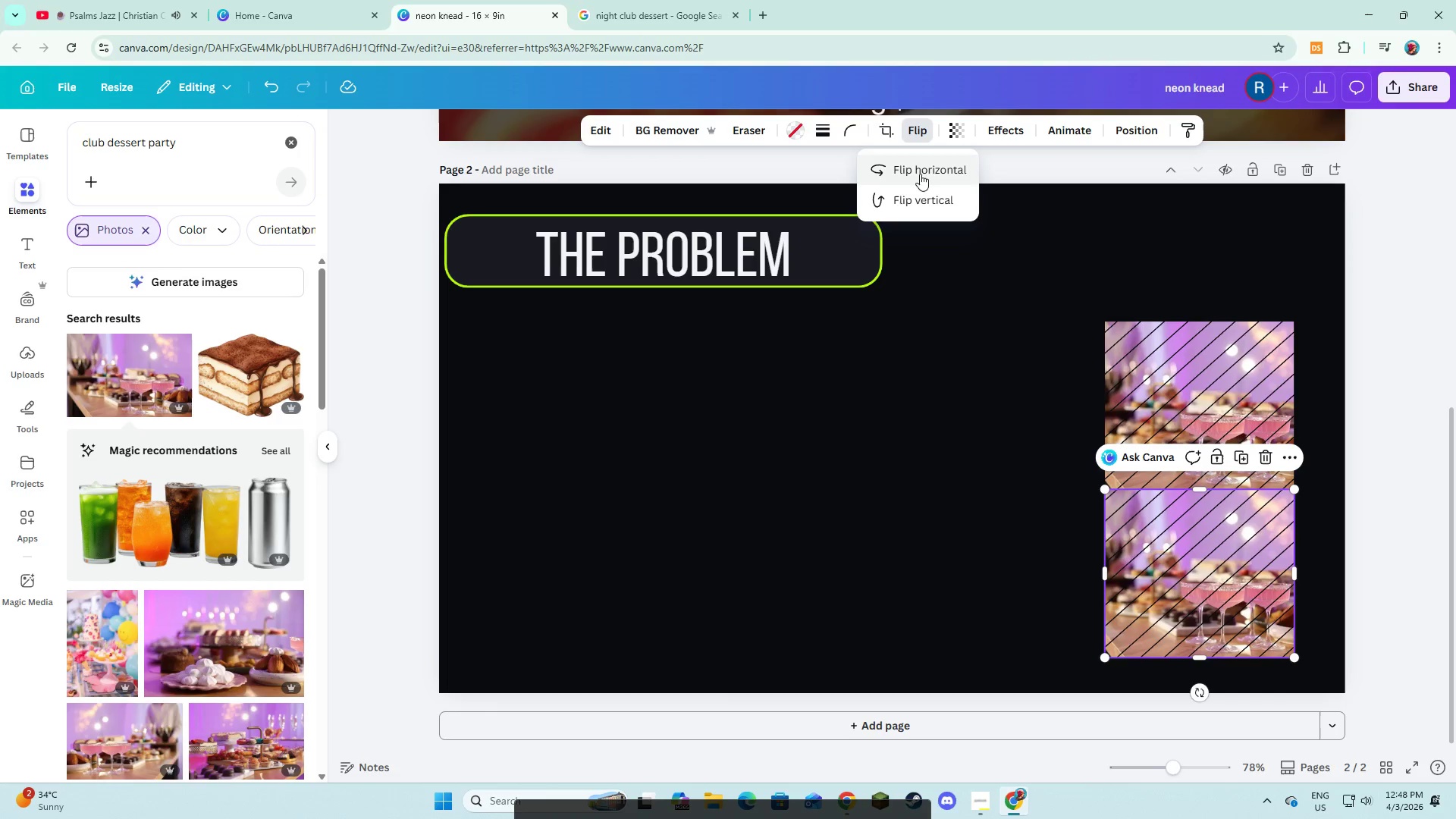 
left_click([920, 174])
 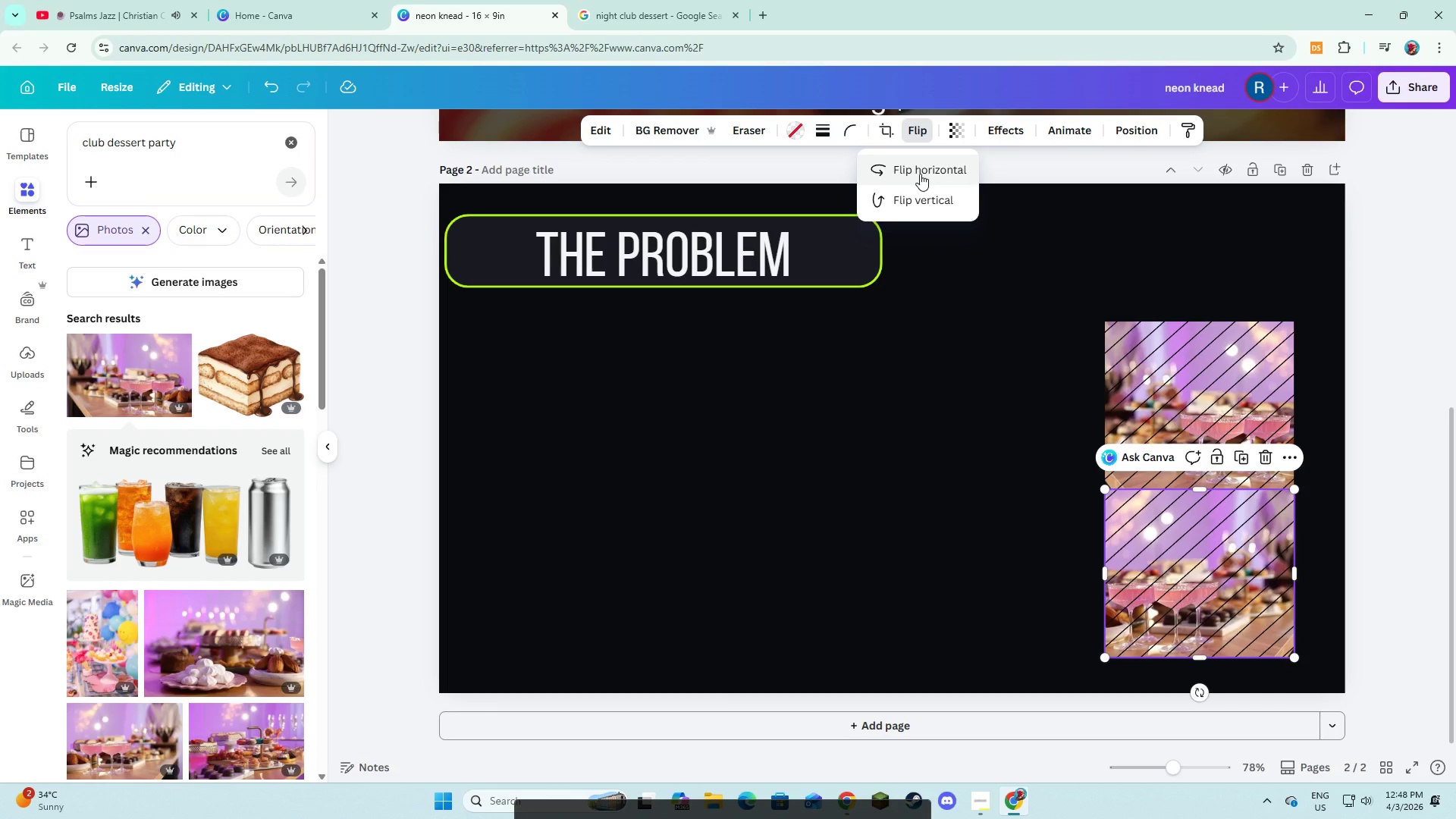 
left_click([920, 194])
 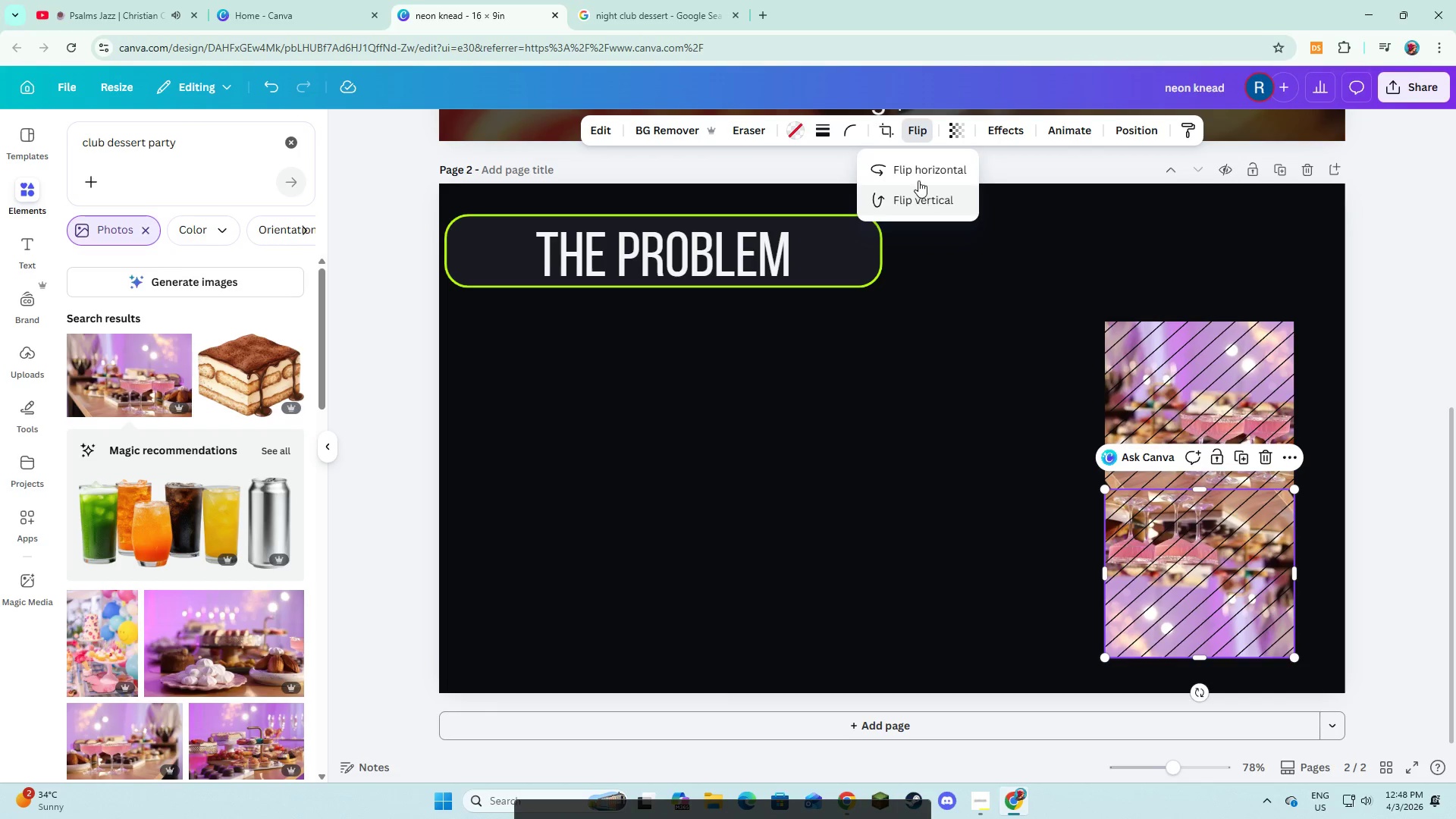 
left_click([918, 180])
 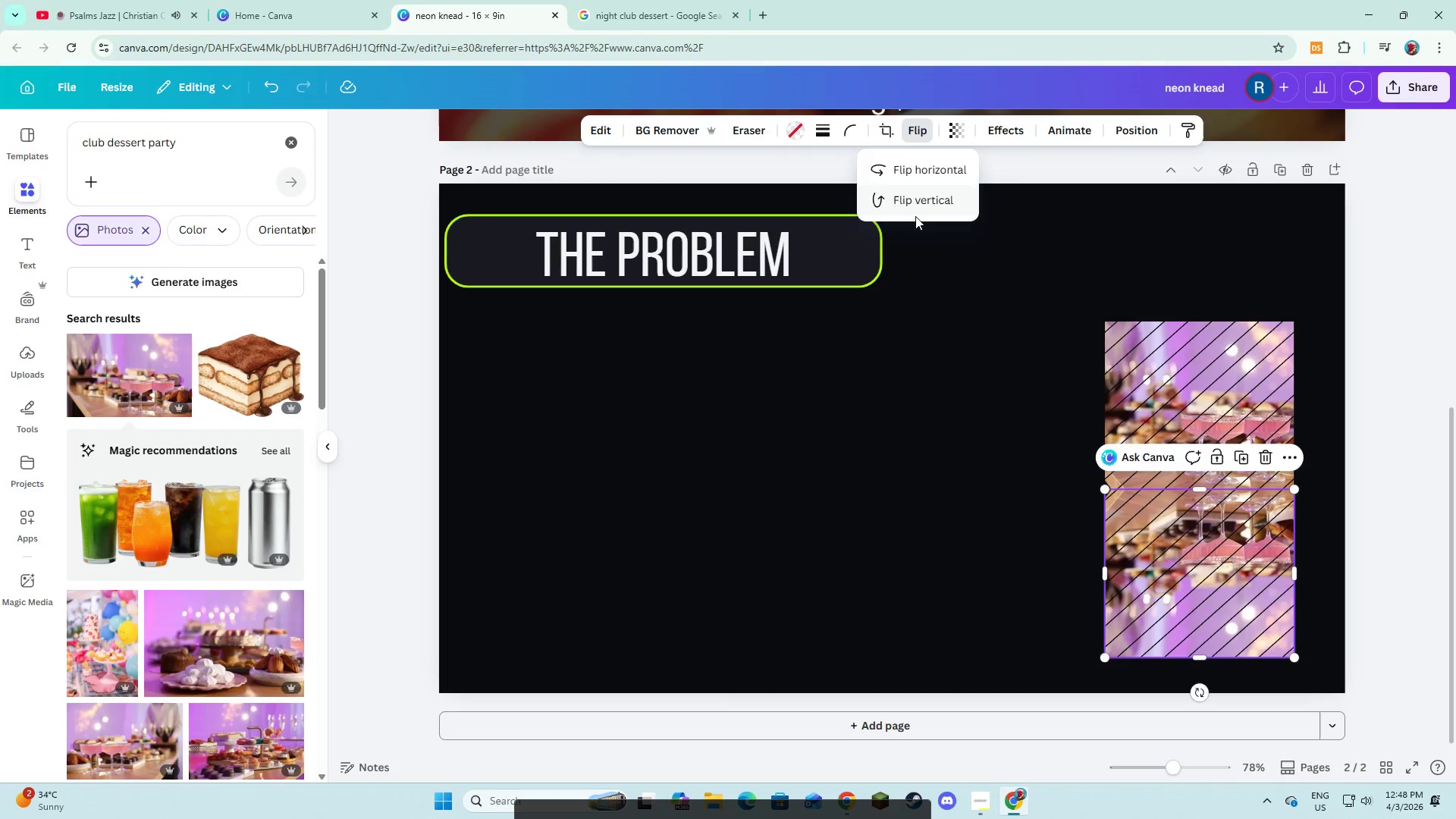 
left_click([915, 216])
 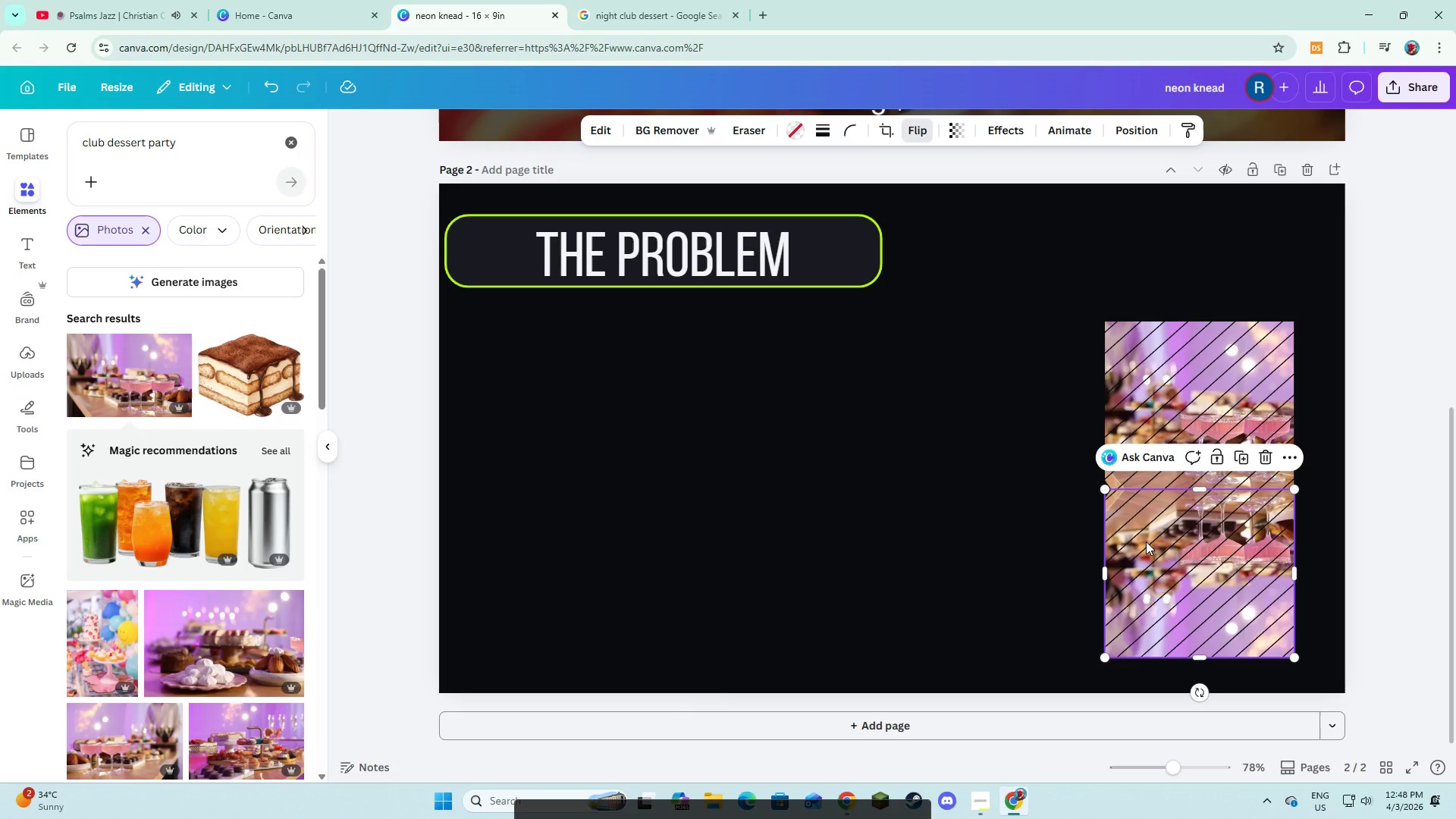 
double_click([1146, 541])
 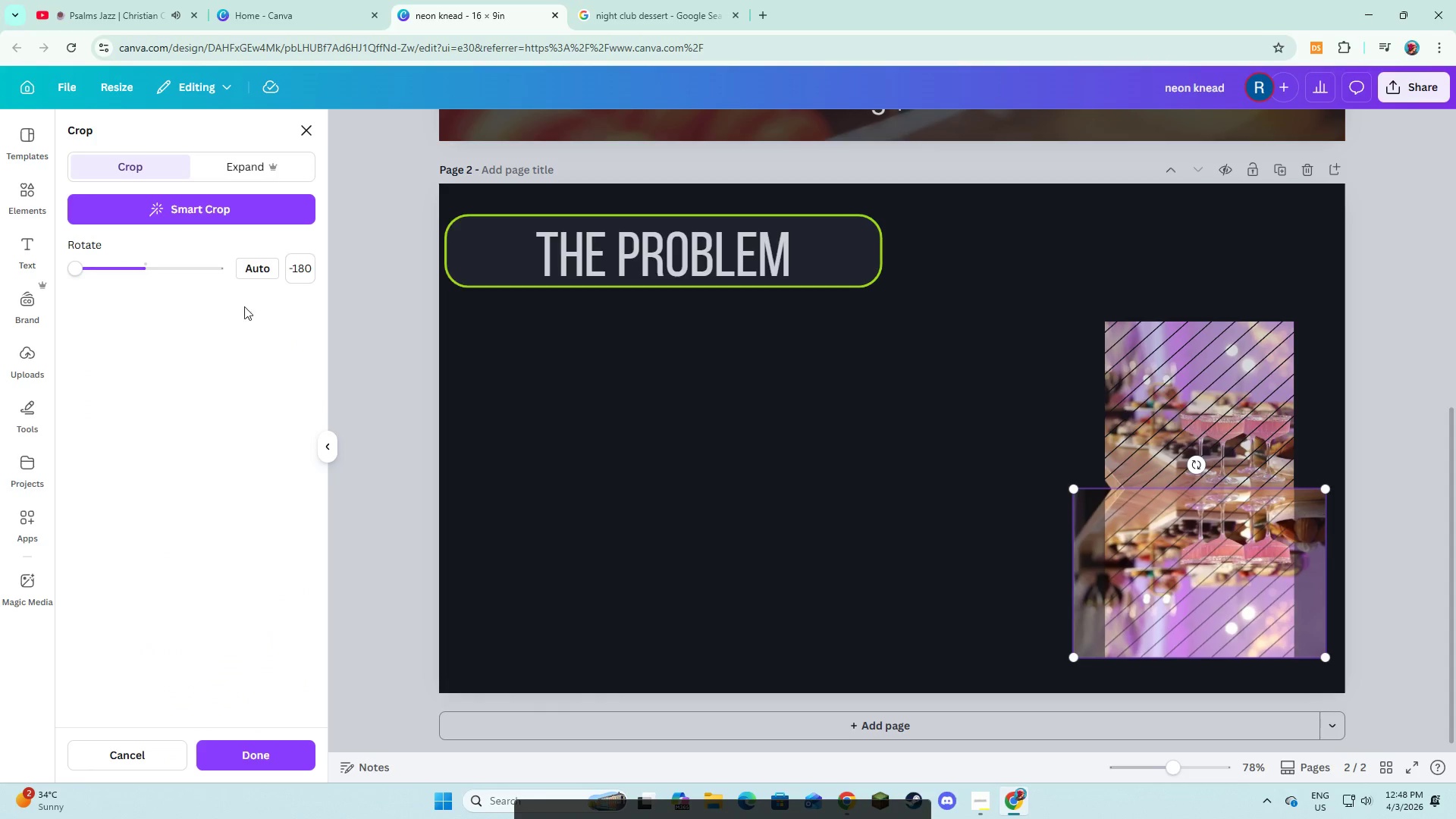 
left_click_drag(start_coordinate=[83, 274], to_coordinate=[224, 270])
 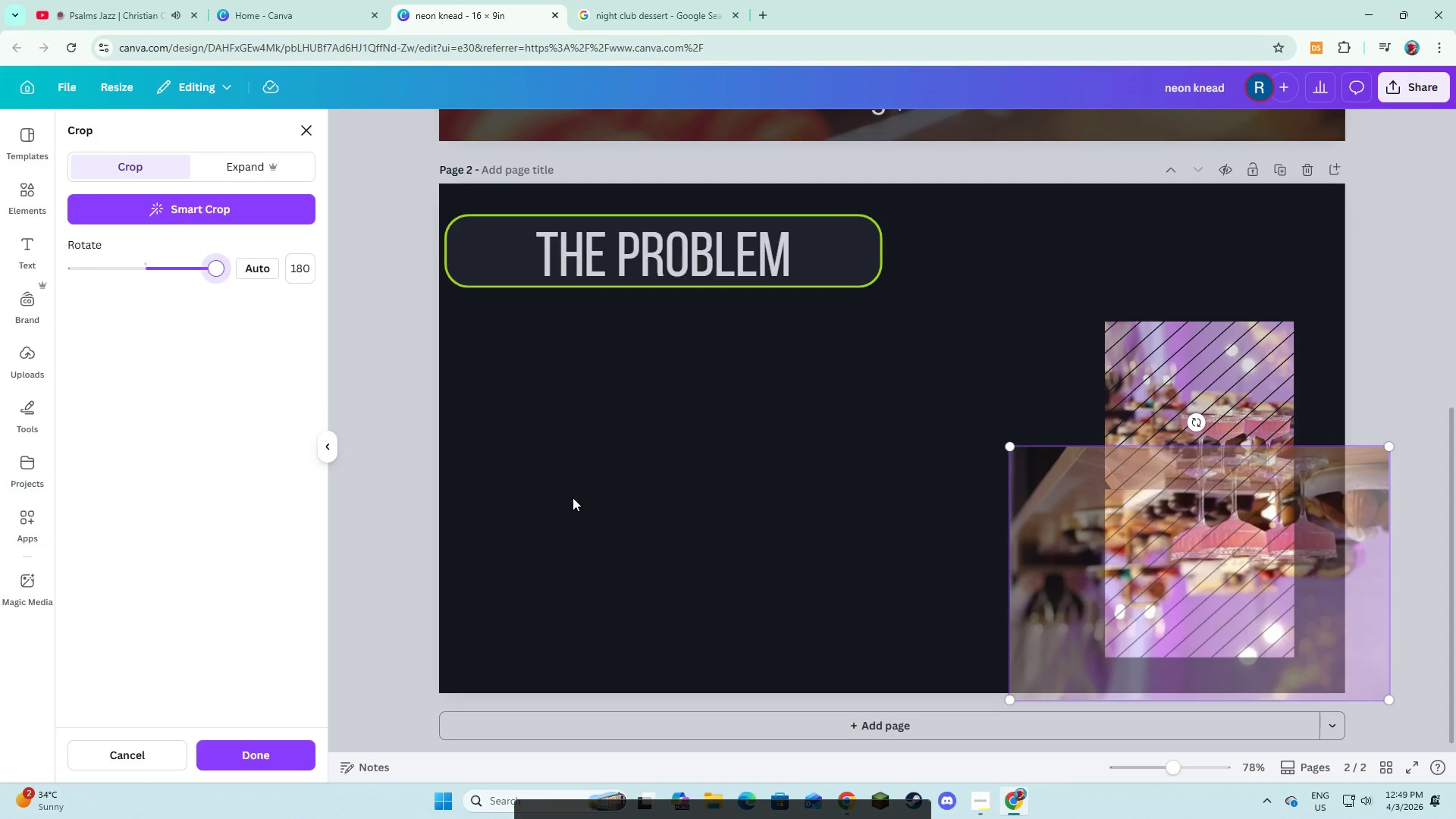 
left_click([573, 497])
 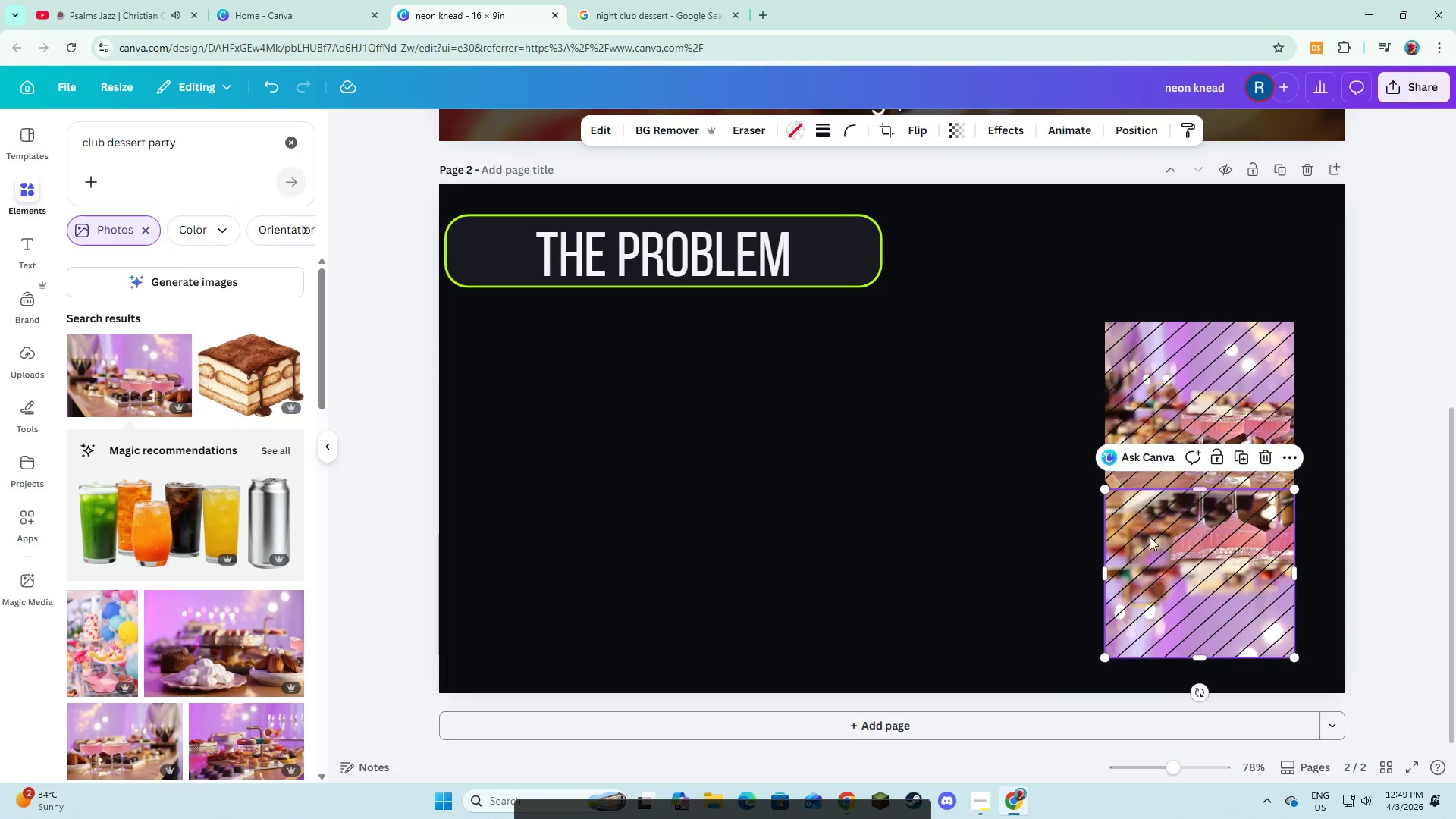 
double_click([1150, 537])
 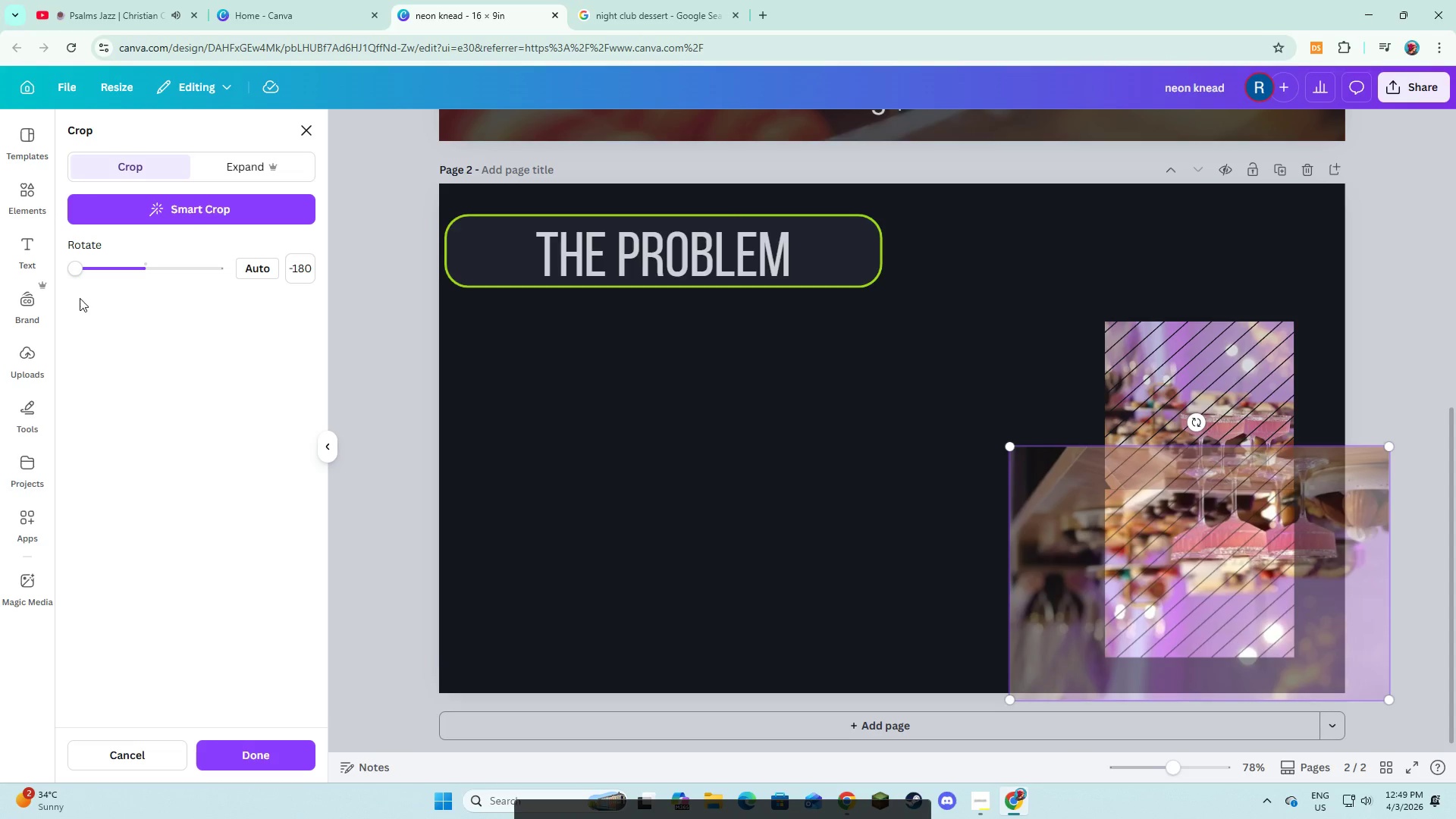 
left_click_drag(start_coordinate=[74, 271], to_coordinate=[232, 260])
 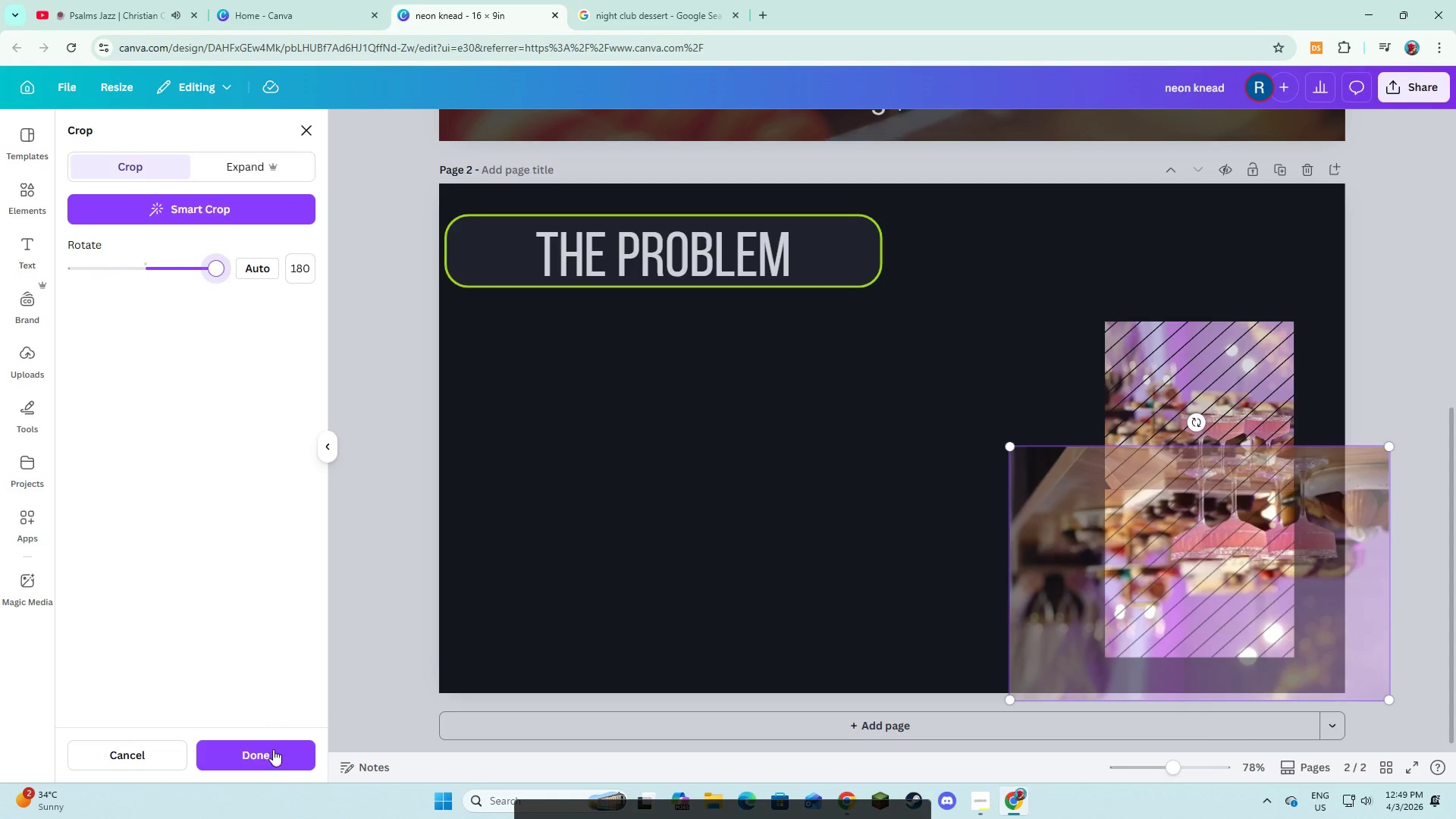 
left_click([275, 755])
 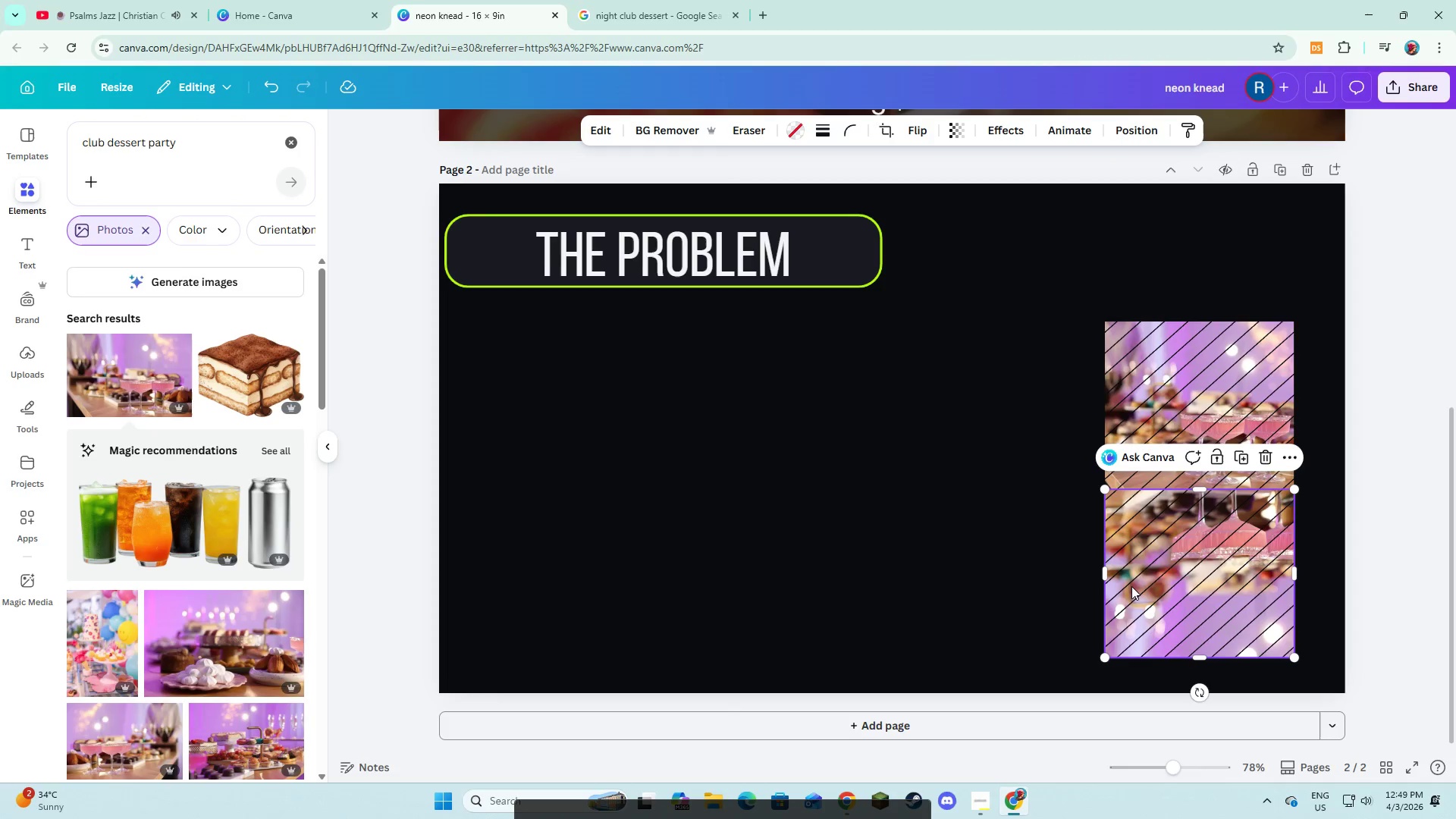 
double_click([1151, 580])
 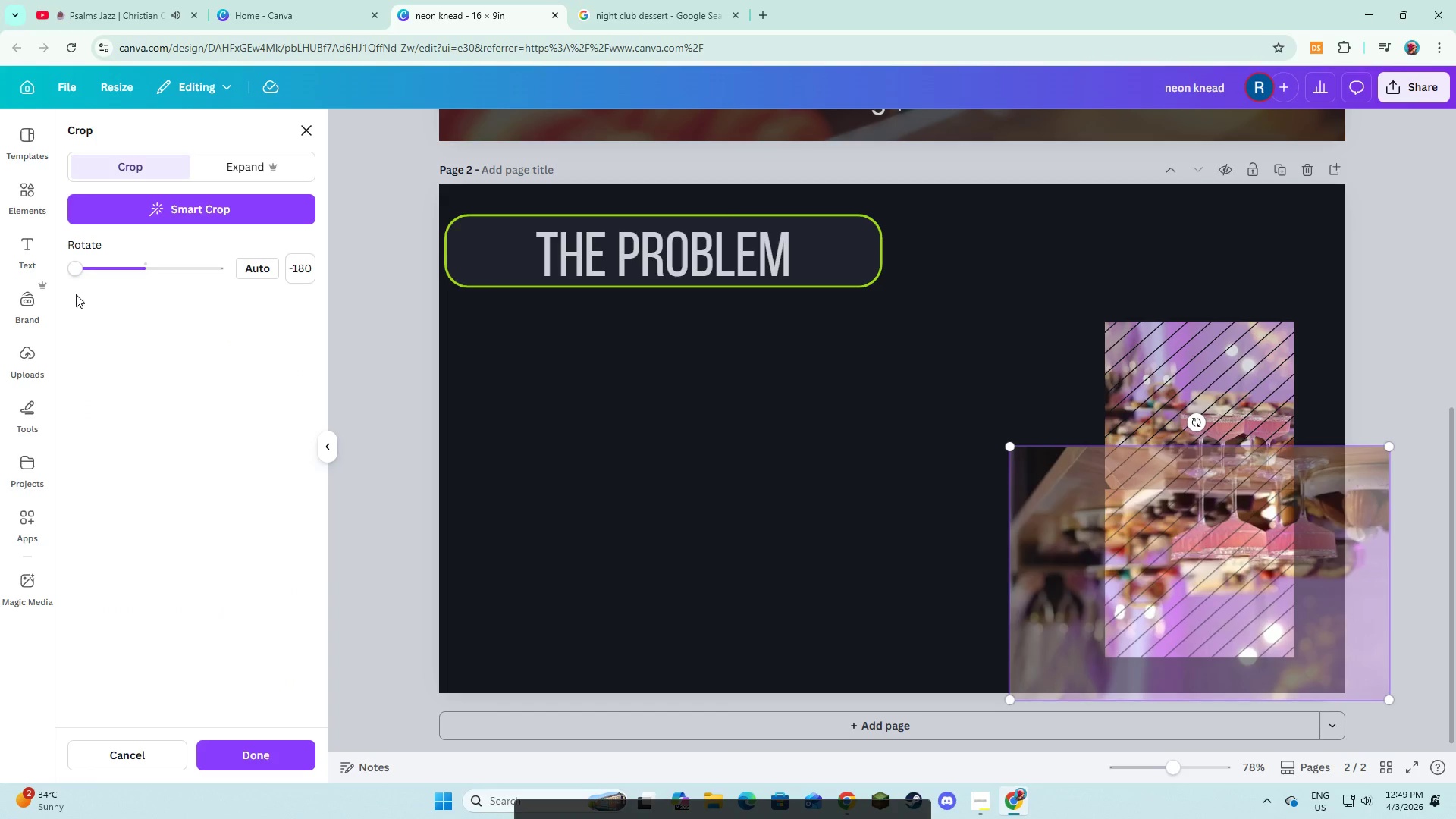 
left_click_drag(start_coordinate=[81, 265], to_coordinate=[149, 289])
 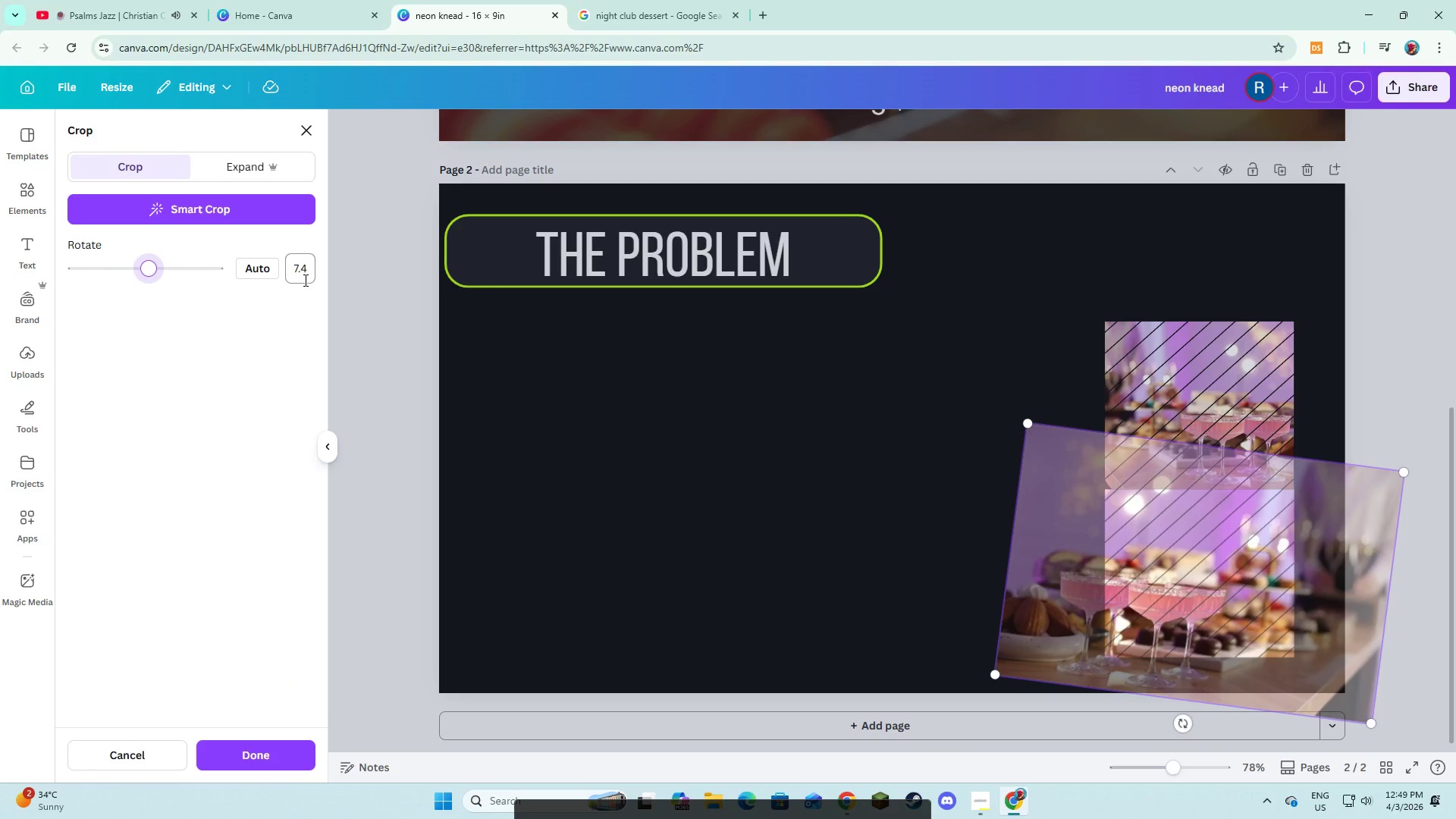 
left_click([304, 280])
 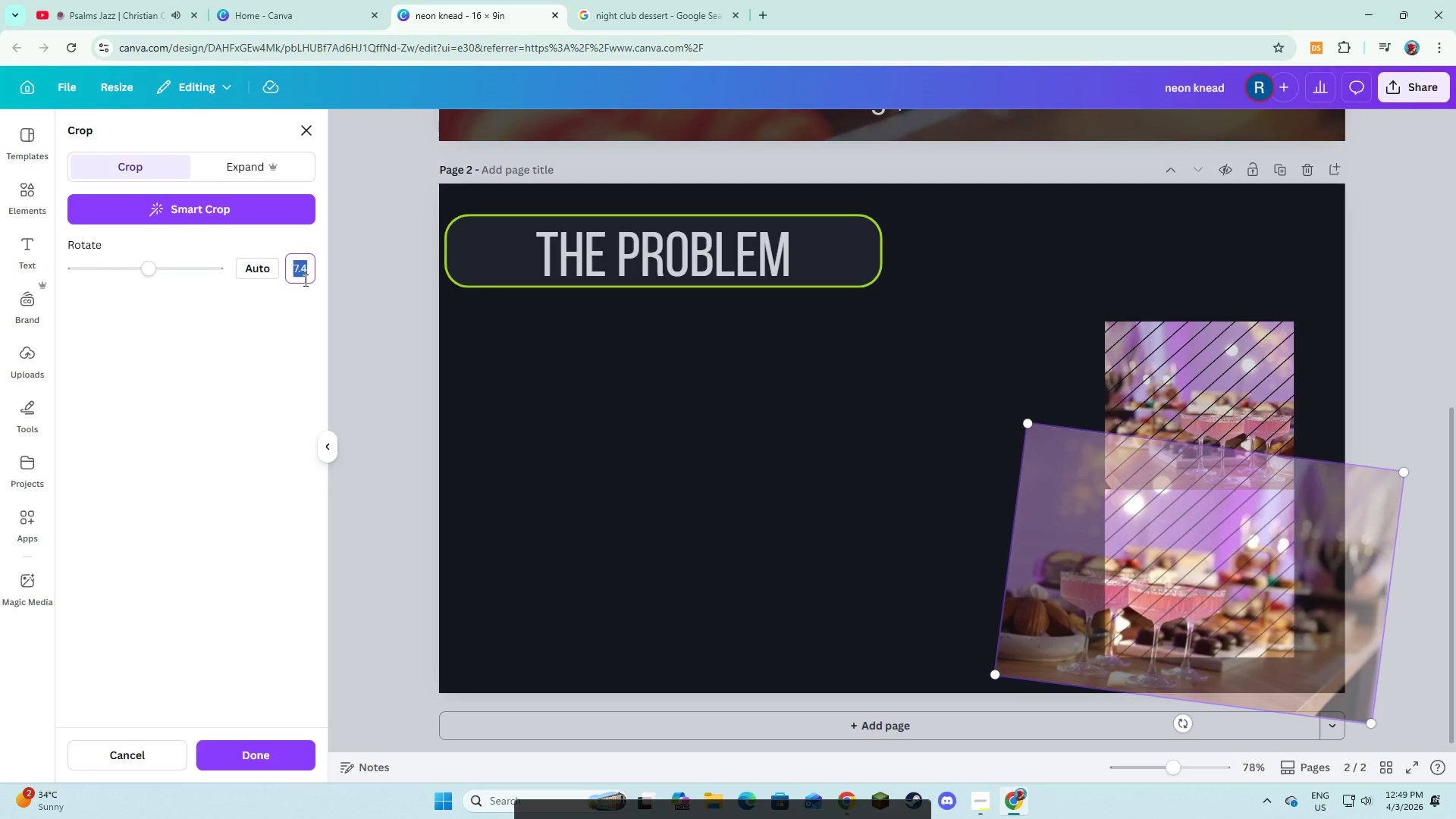 
key(Numpad0)
 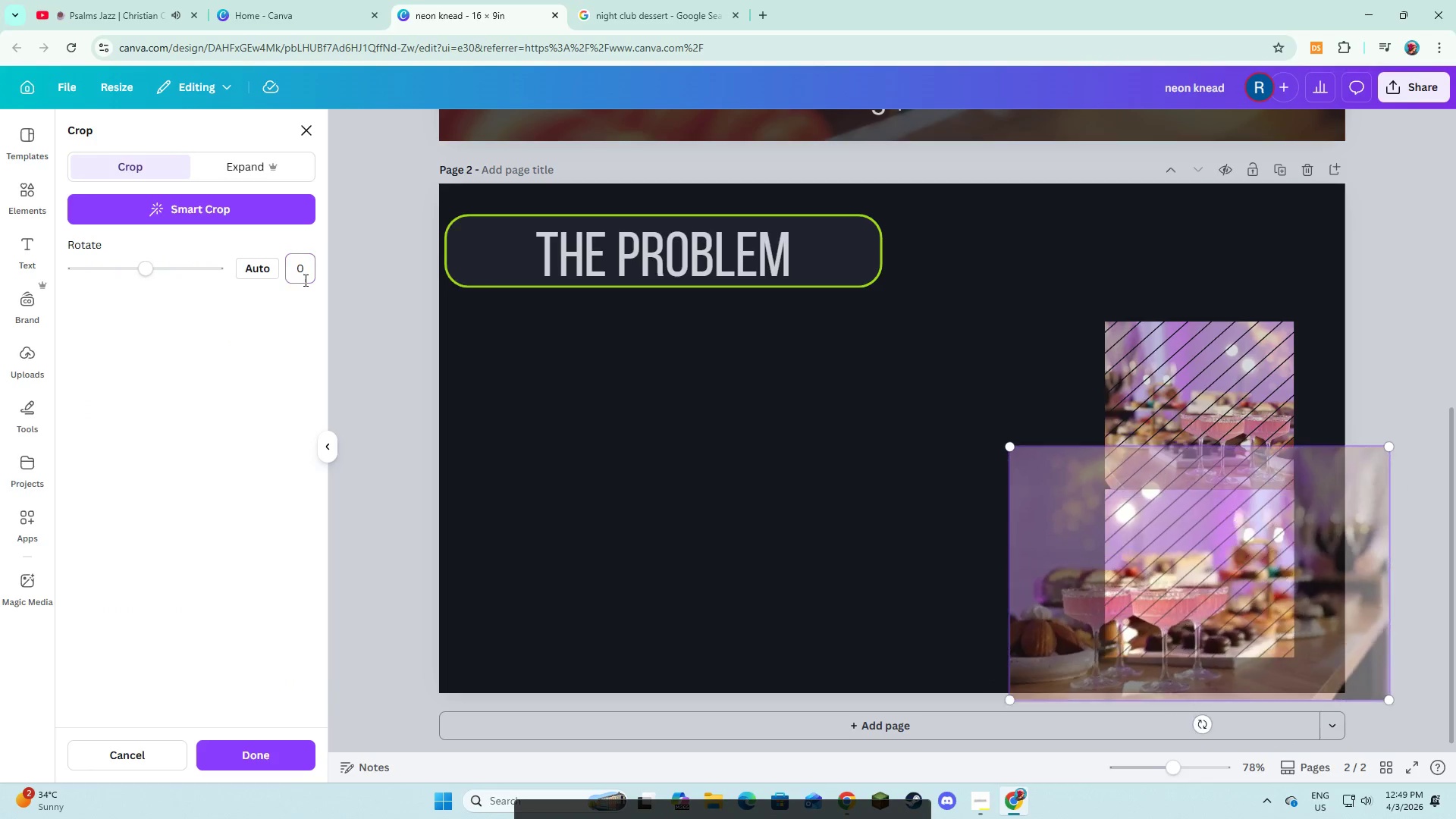 
key(NumpadEnter)
 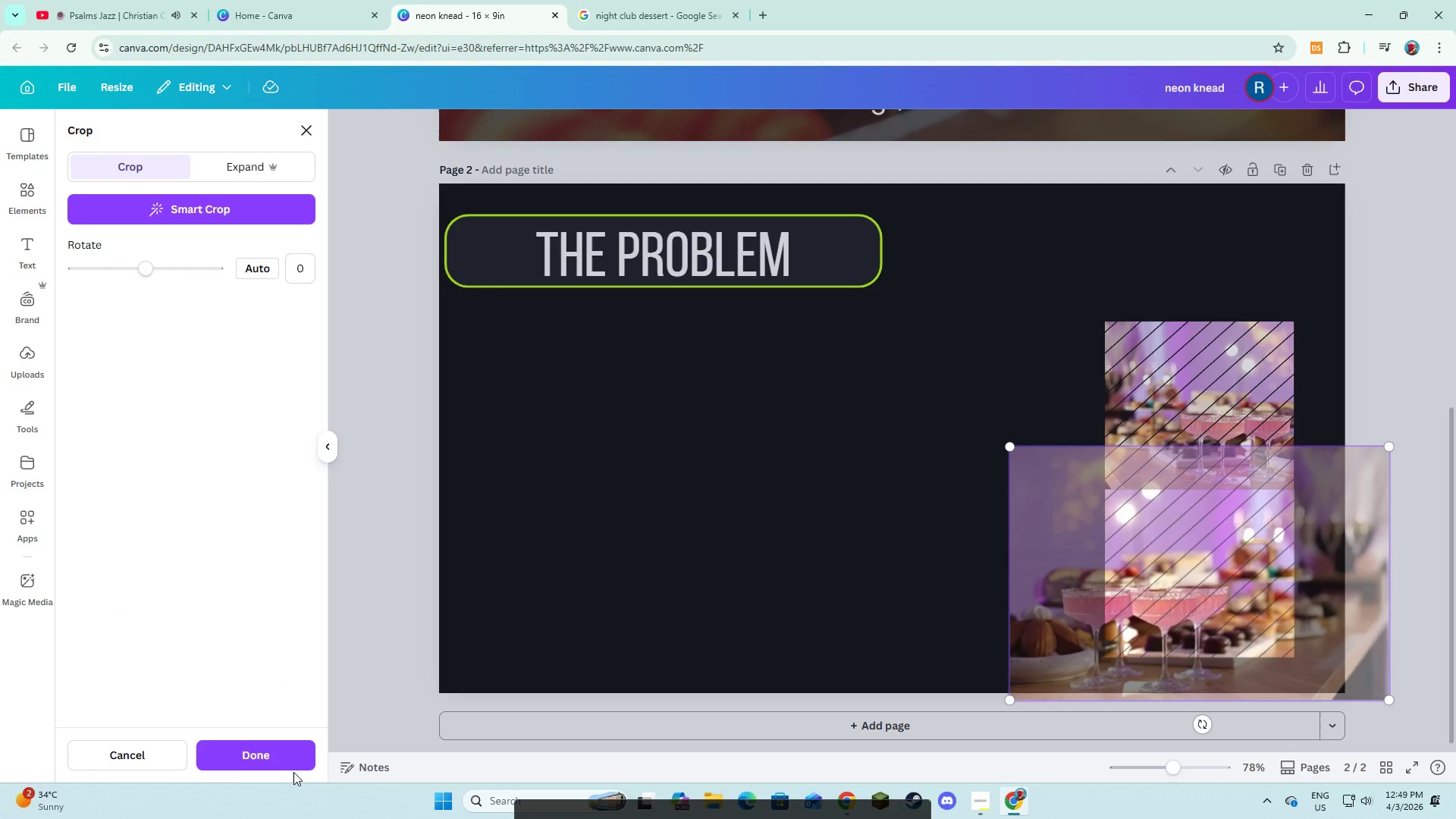 
left_click([293, 765])
 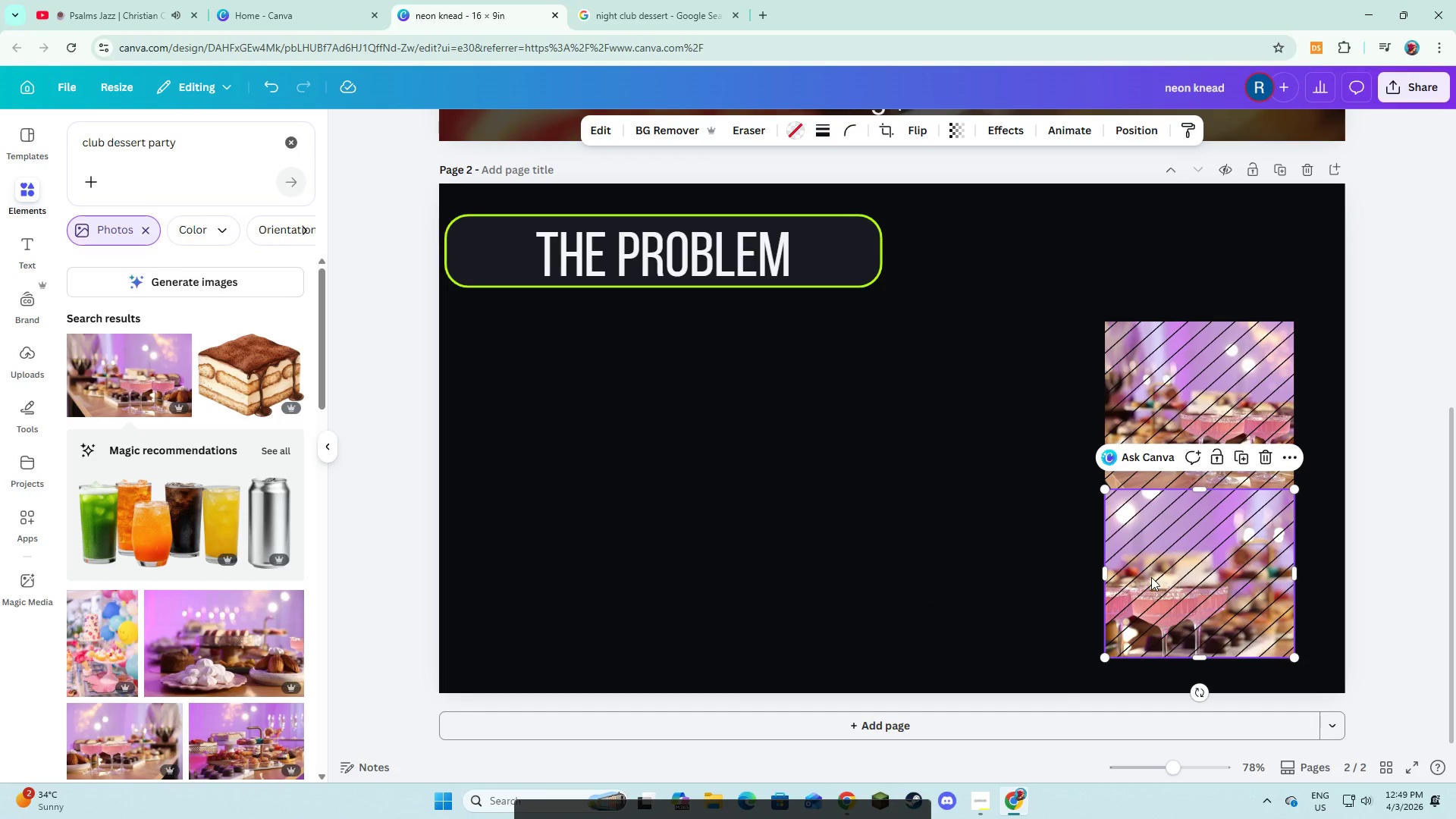 
left_click([1003, 637])
 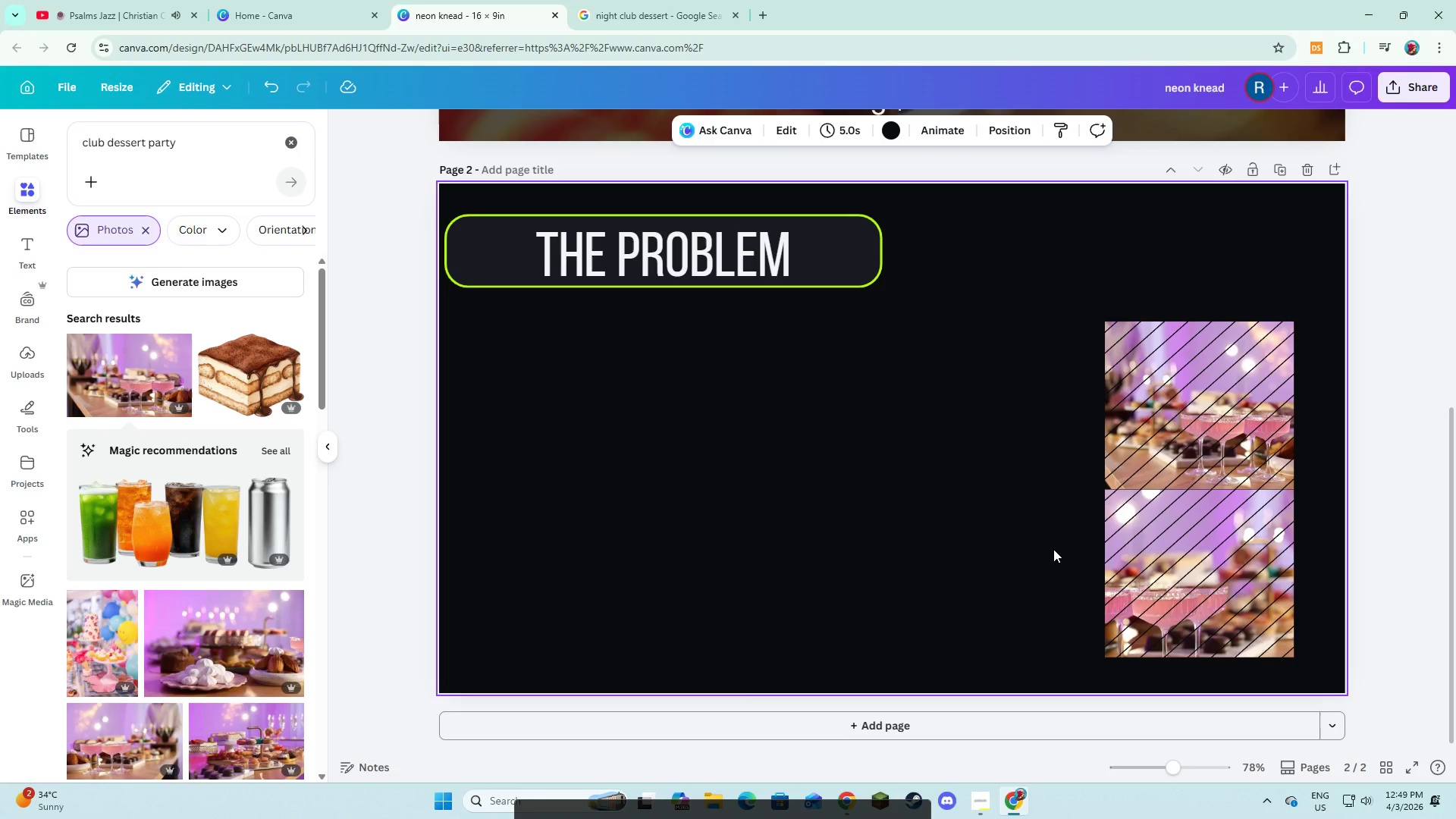 
wait(11.05)
 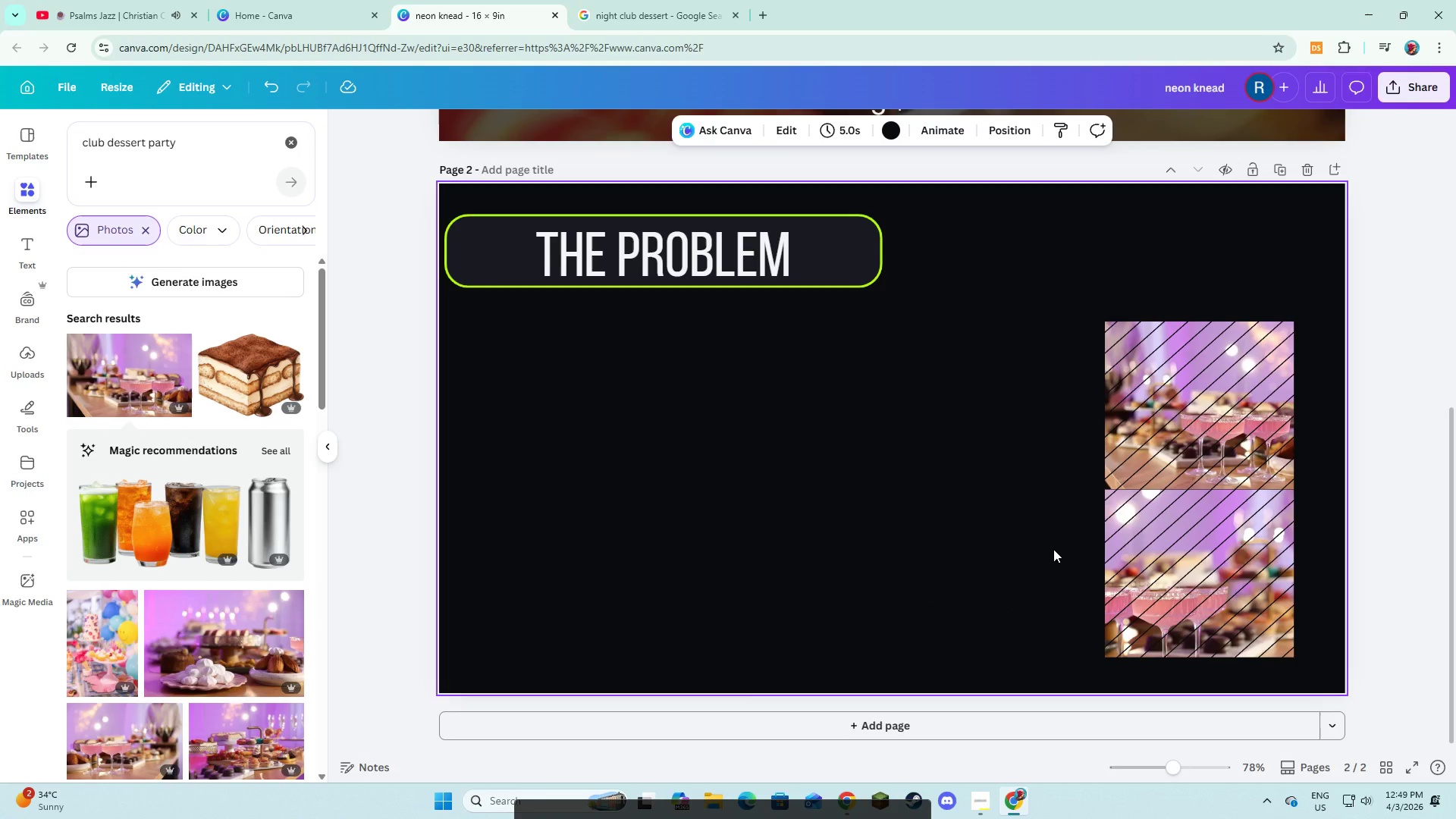 
left_click_drag(start_coordinate=[234, 660], to_coordinate=[1100, 541])
 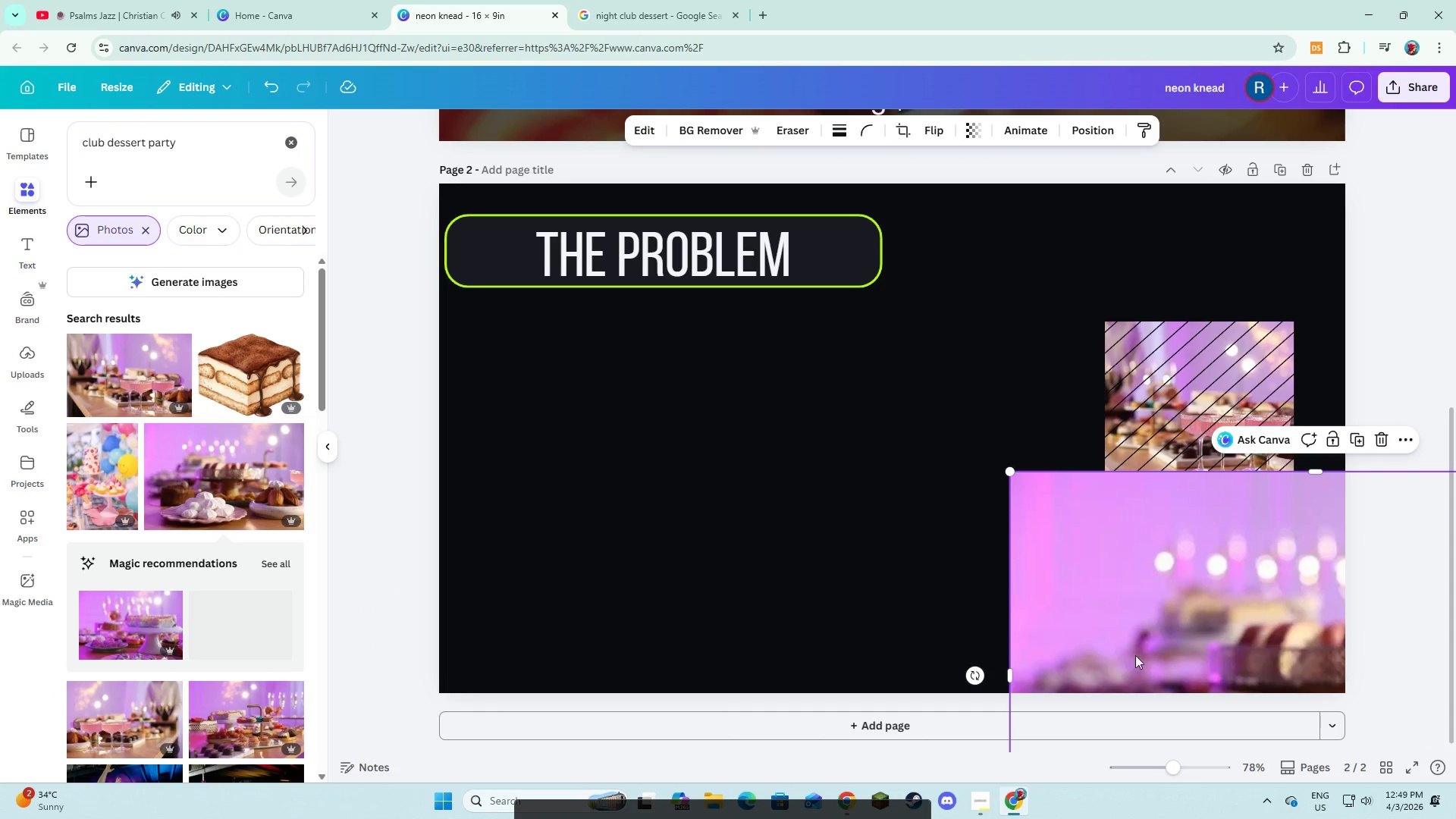 
left_click_drag(start_coordinate=[1090, 630], to_coordinate=[690, 494])
 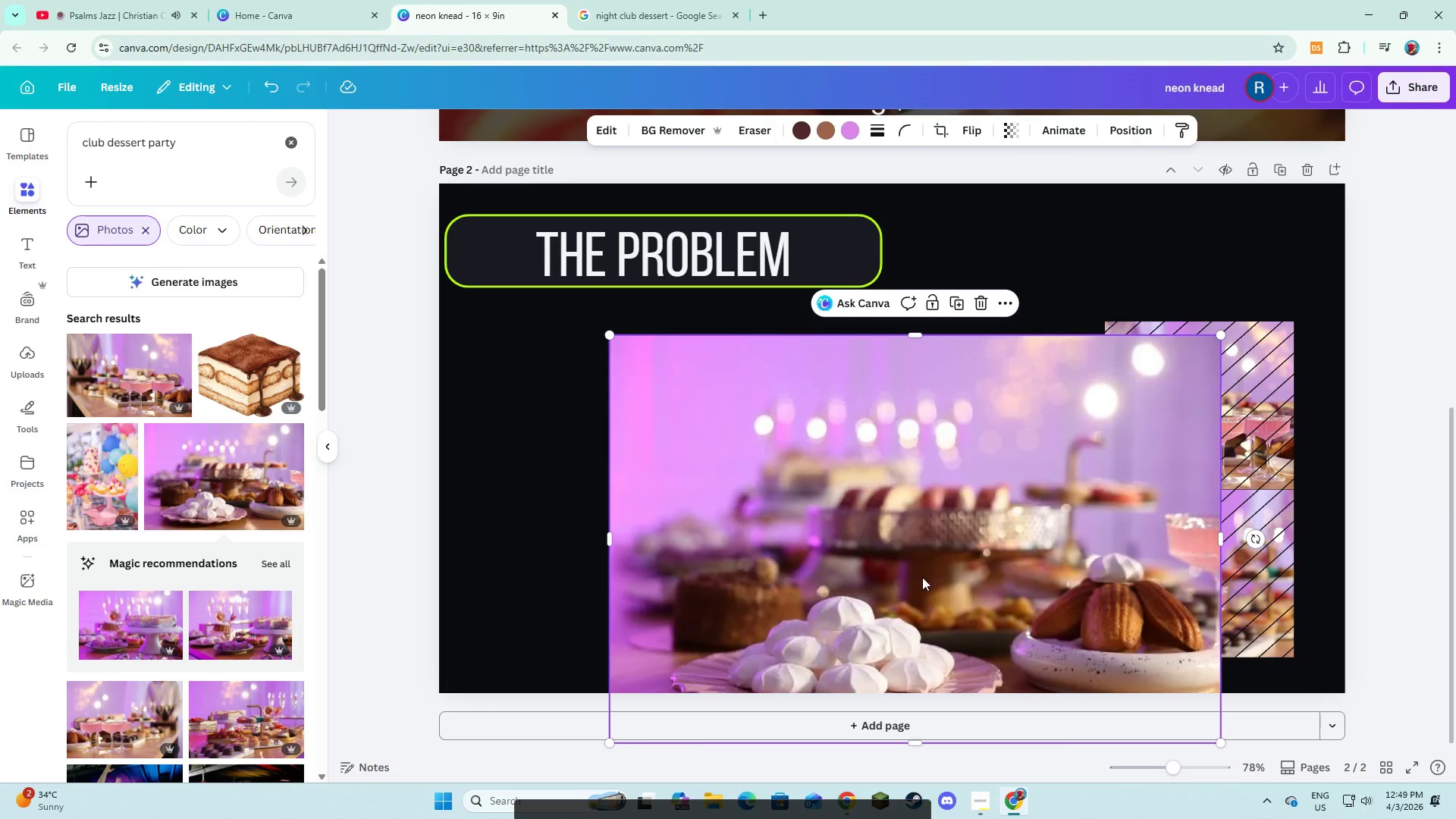 
left_click_drag(start_coordinate=[922, 577], to_coordinate=[1281, 567])
 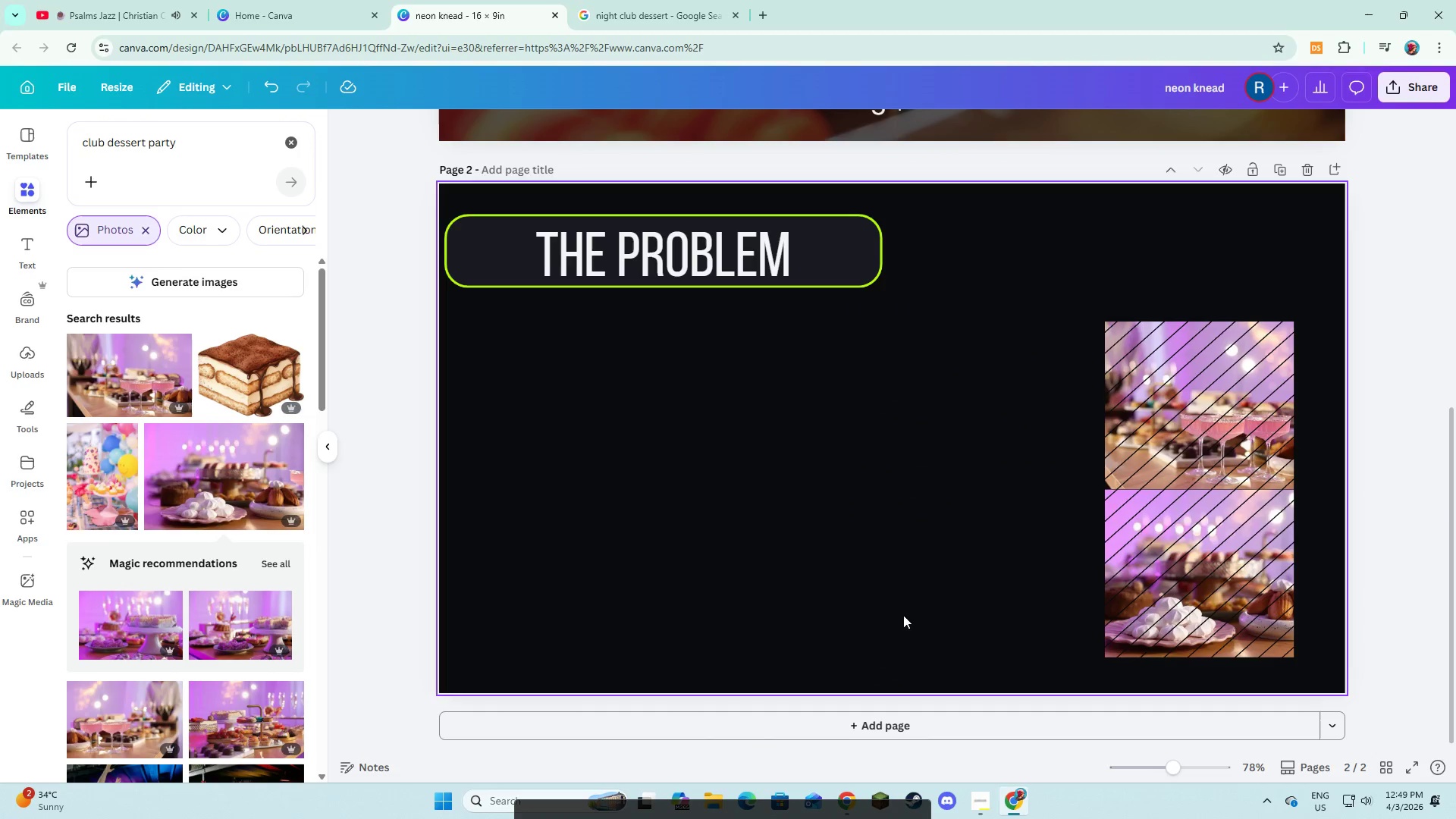 
left_click([1175, 426])
 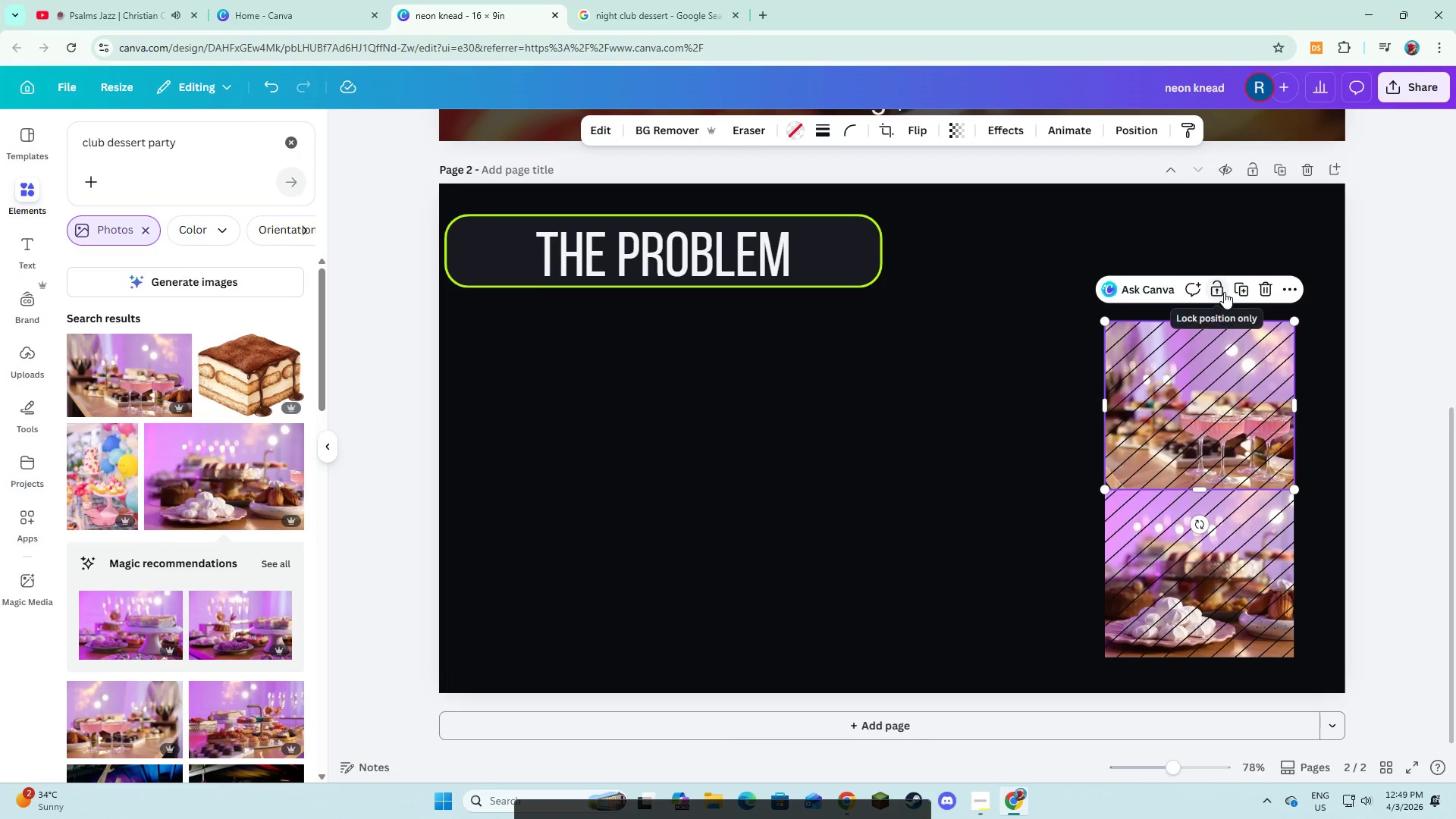 
left_click([1234, 295])
 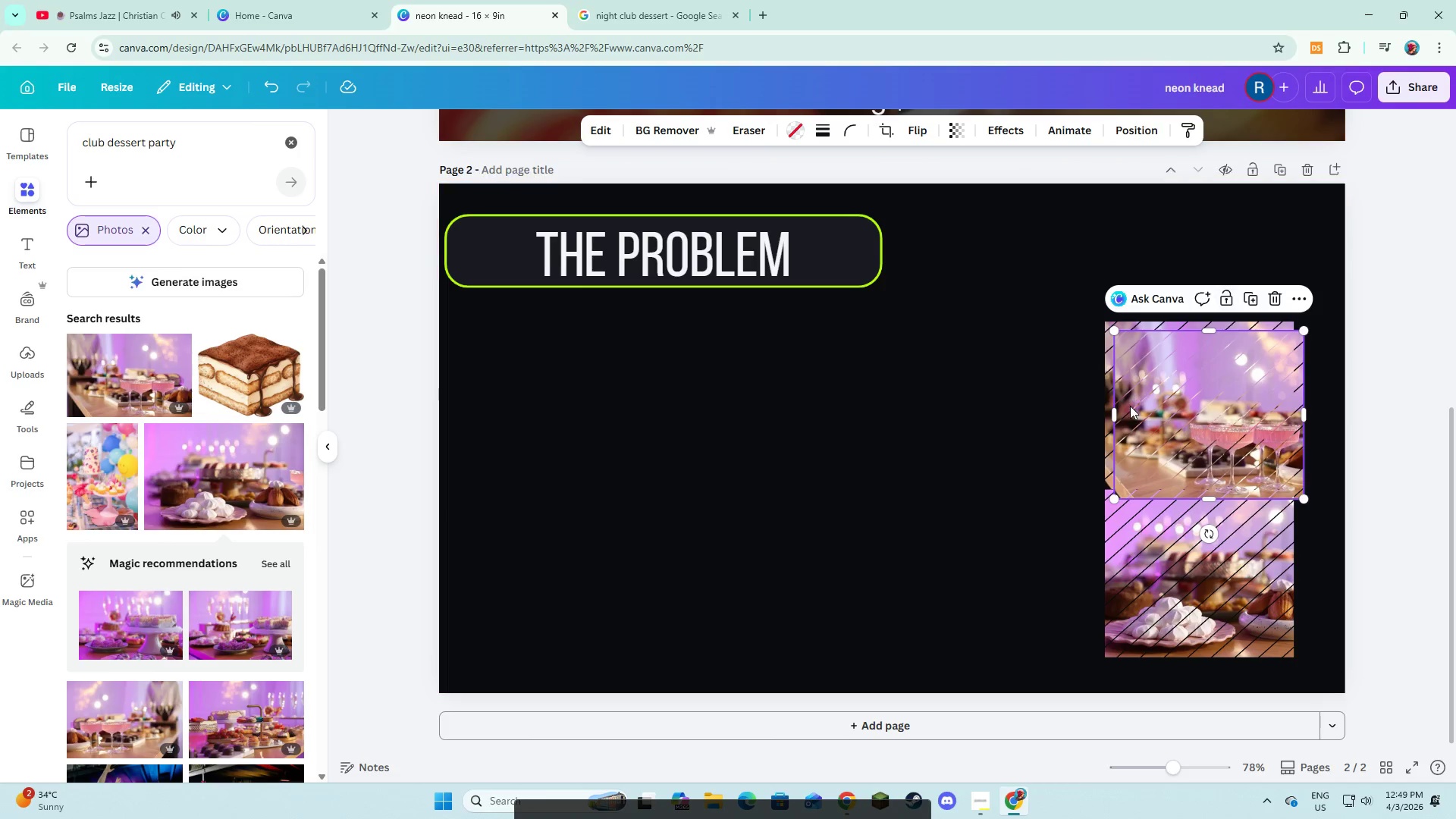 
left_click_drag(start_coordinate=[1130, 406], to_coordinate=[928, 395])
 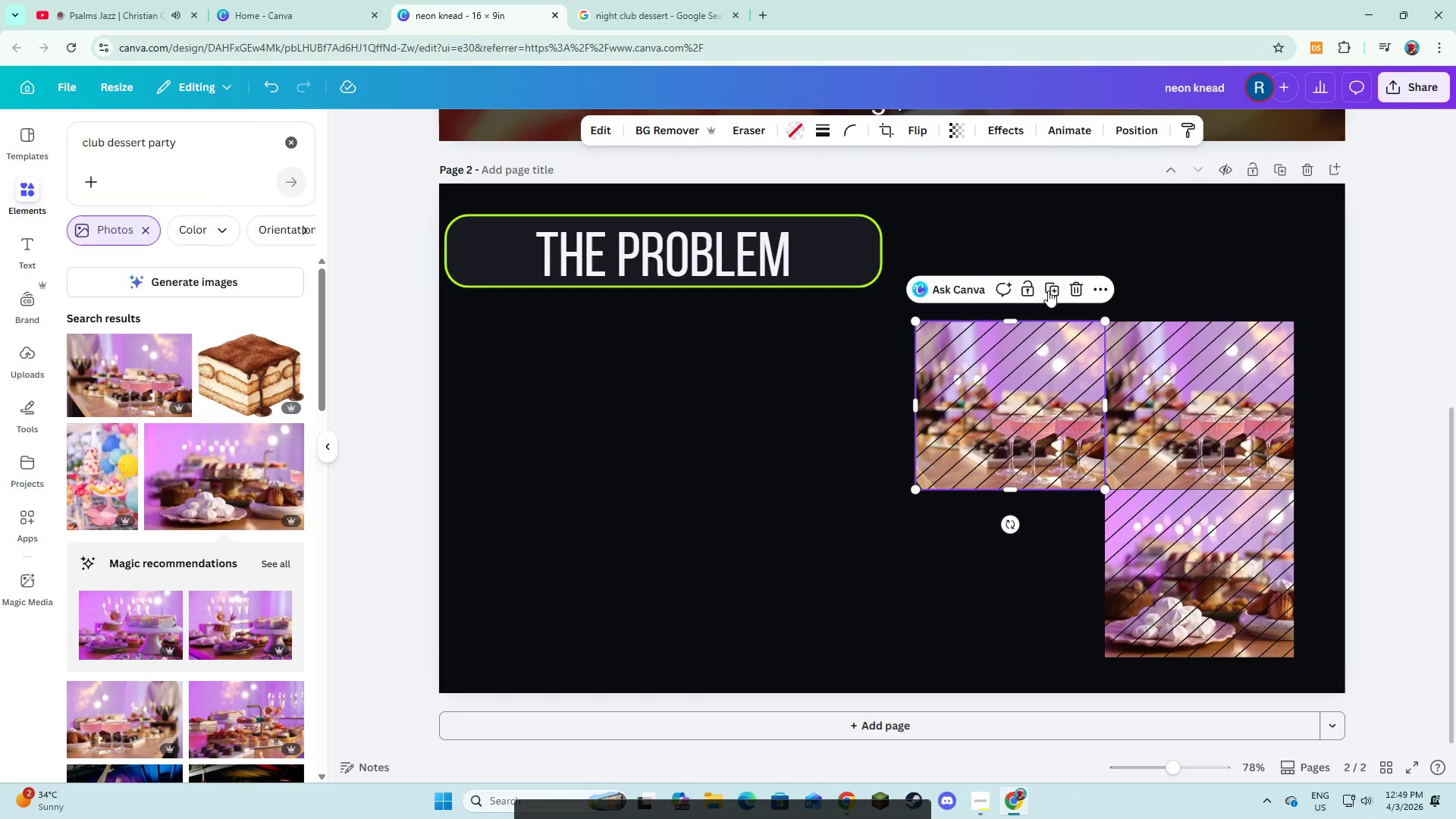 
left_click([1051, 288])
 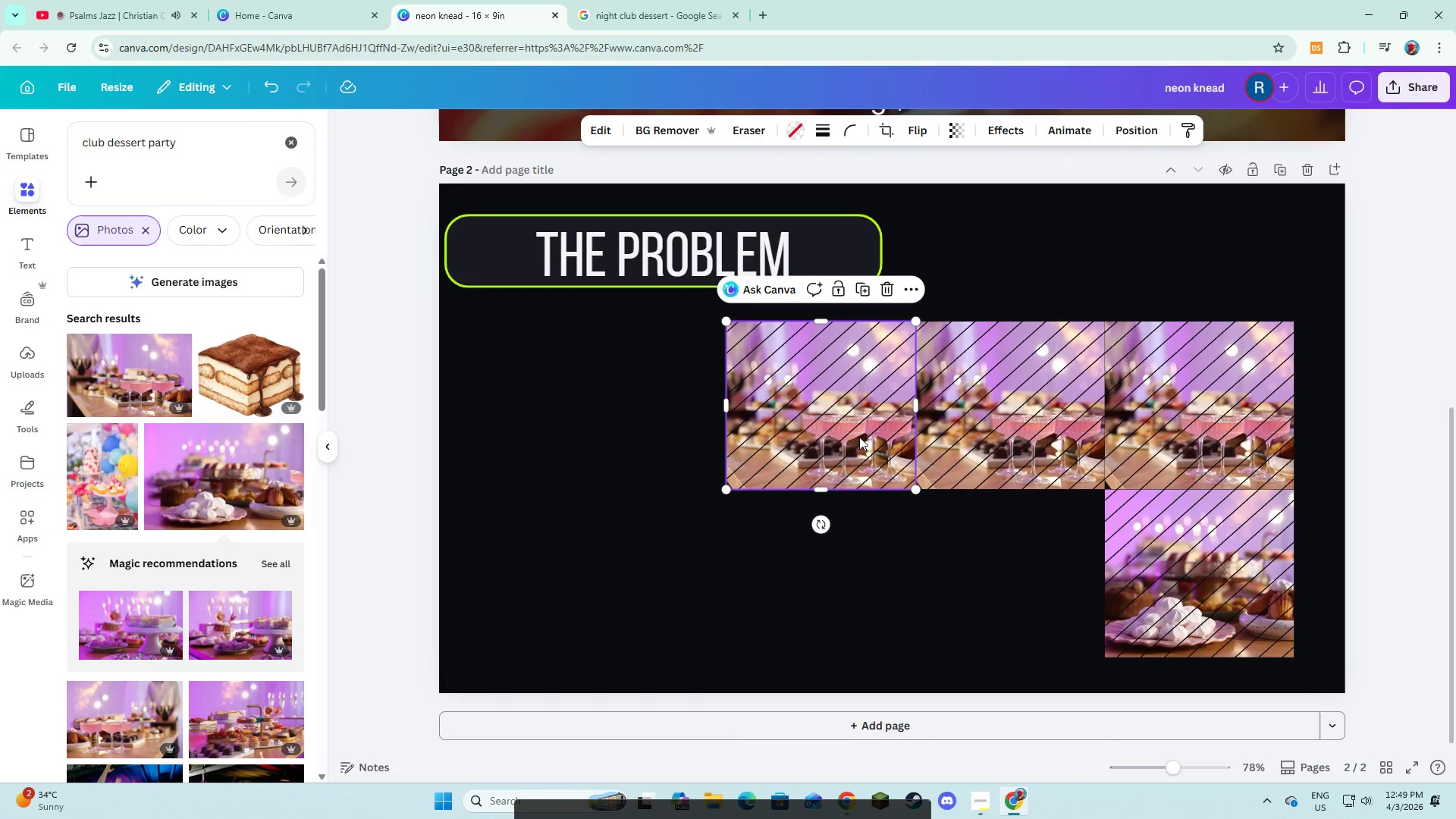 
left_click_drag(start_coordinate=[854, 433], to_coordinate=[1044, 603])
 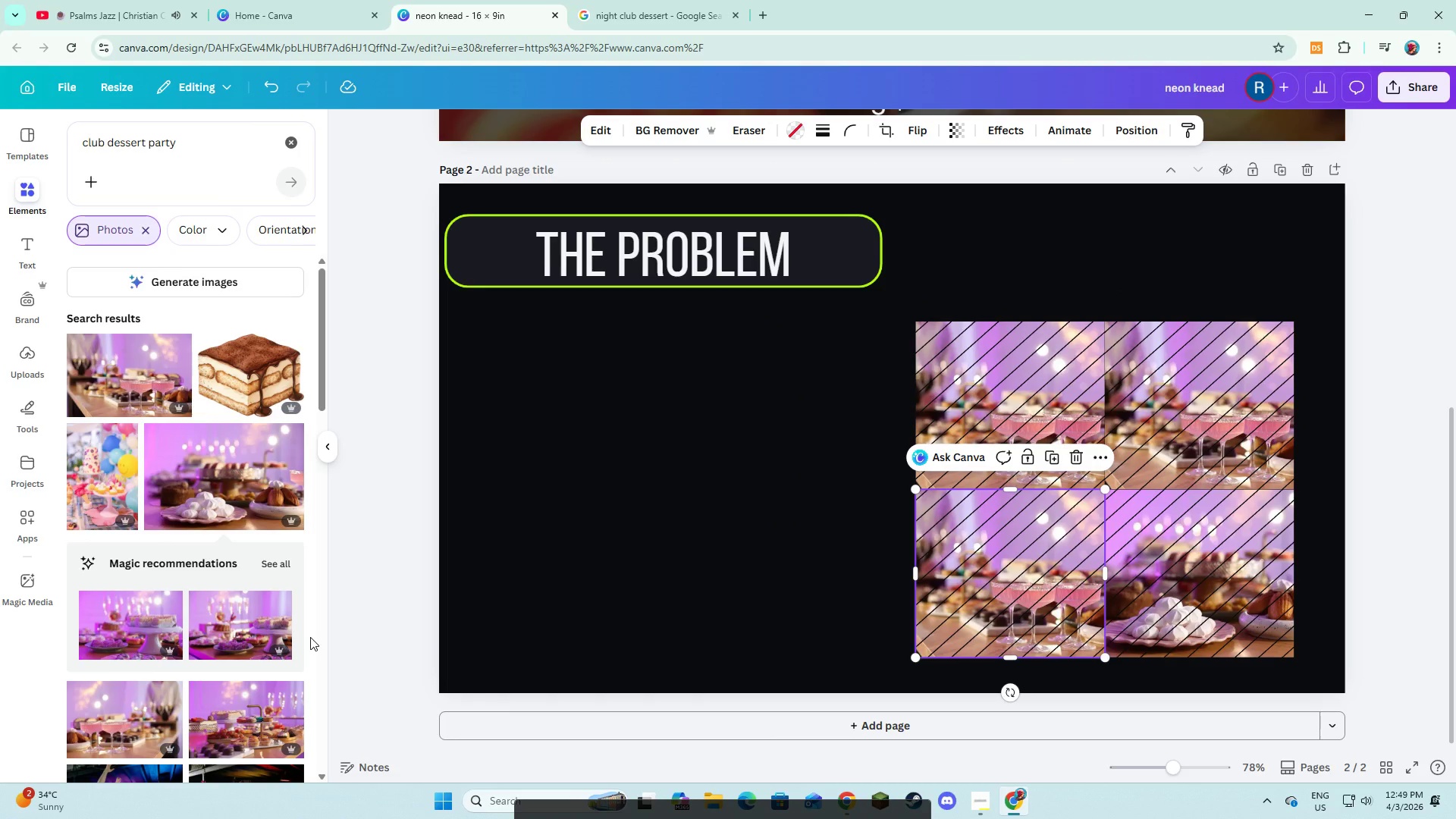 
scroll: coordinate [249, 664], scroll_direction: down, amount: 5.0
 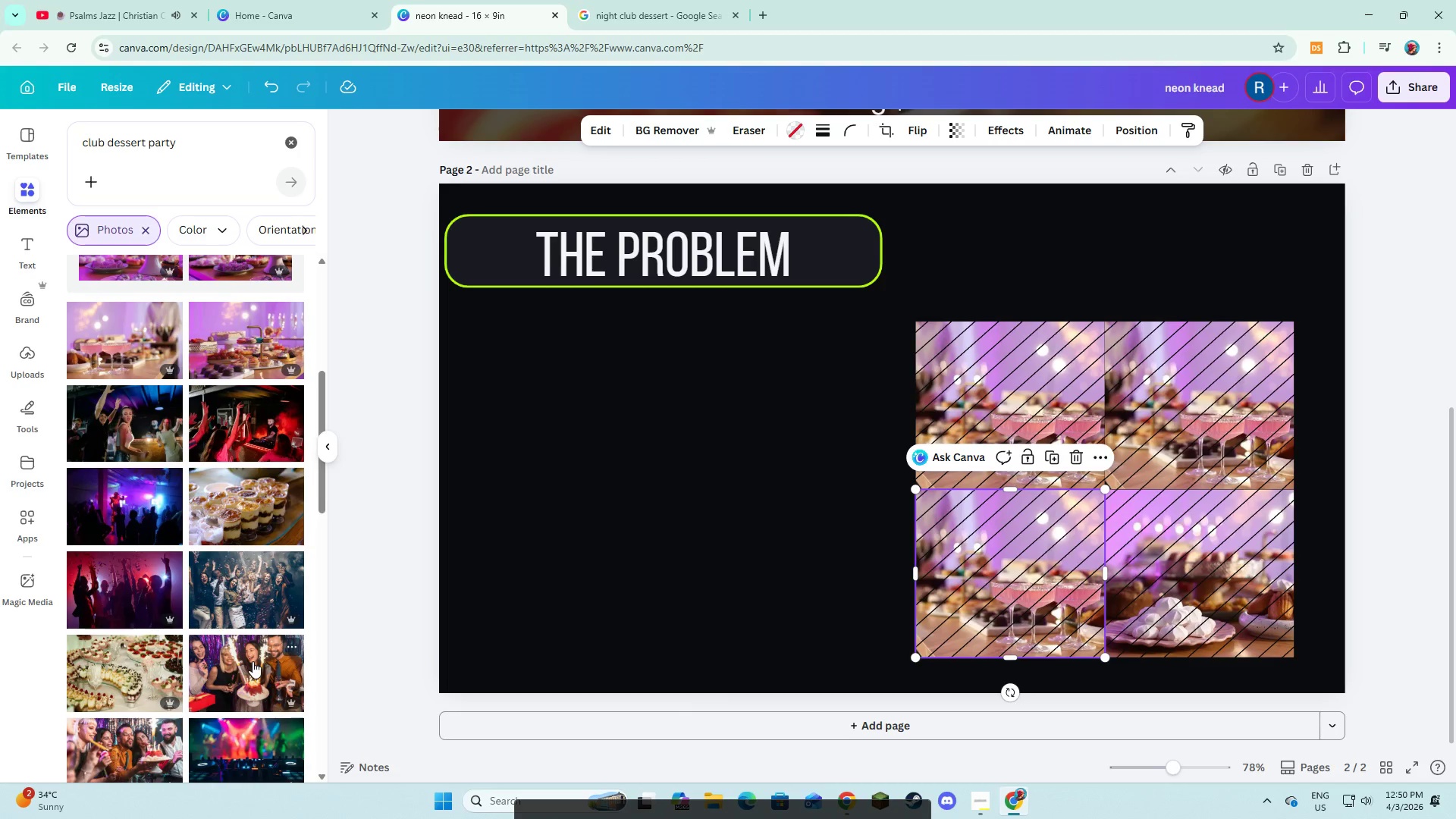 
mouse_move([111, 670])
 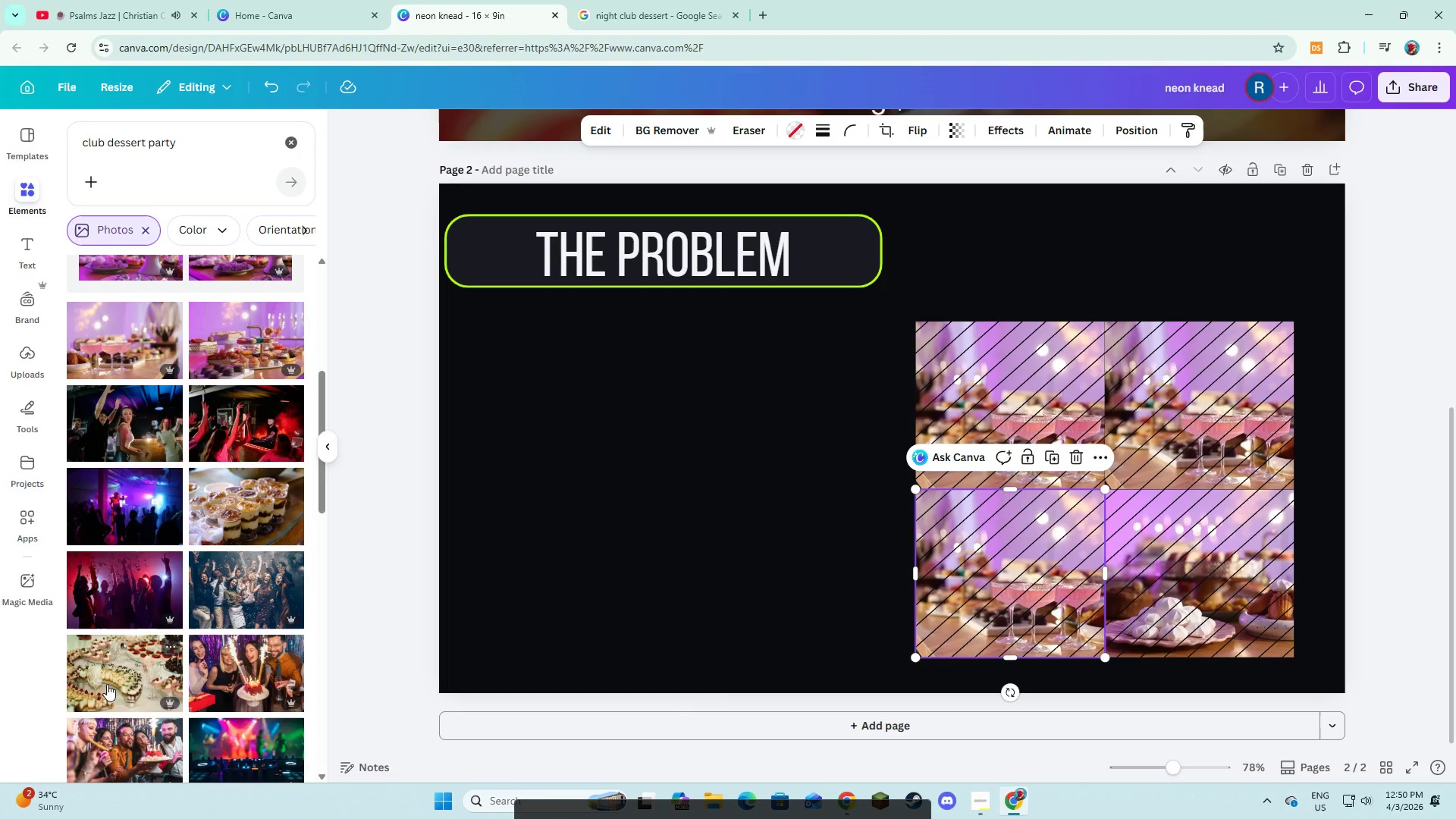 
left_click([107, 684])
 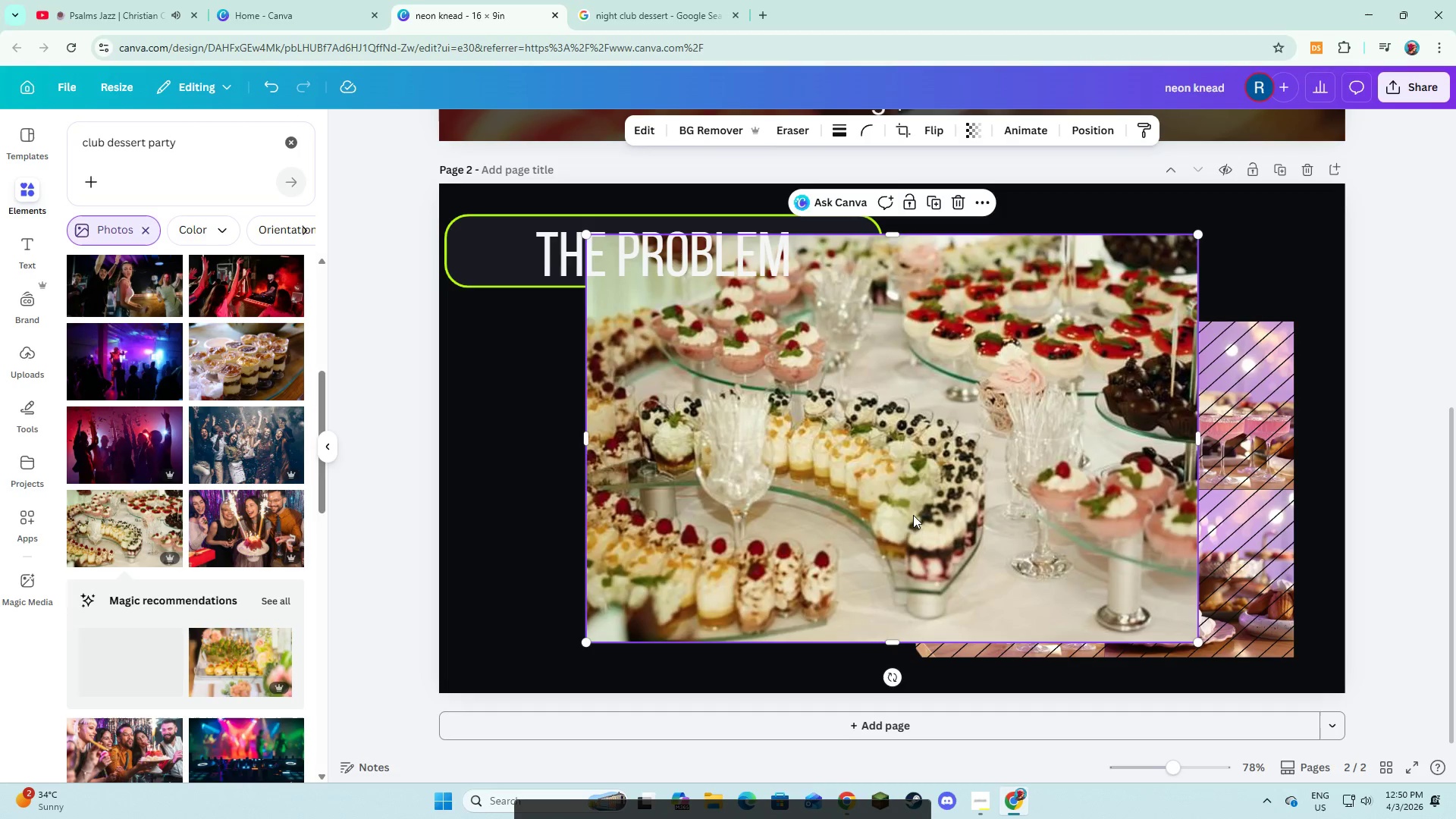 
left_click_drag(start_coordinate=[910, 498], to_coordinate=[953, 566])
 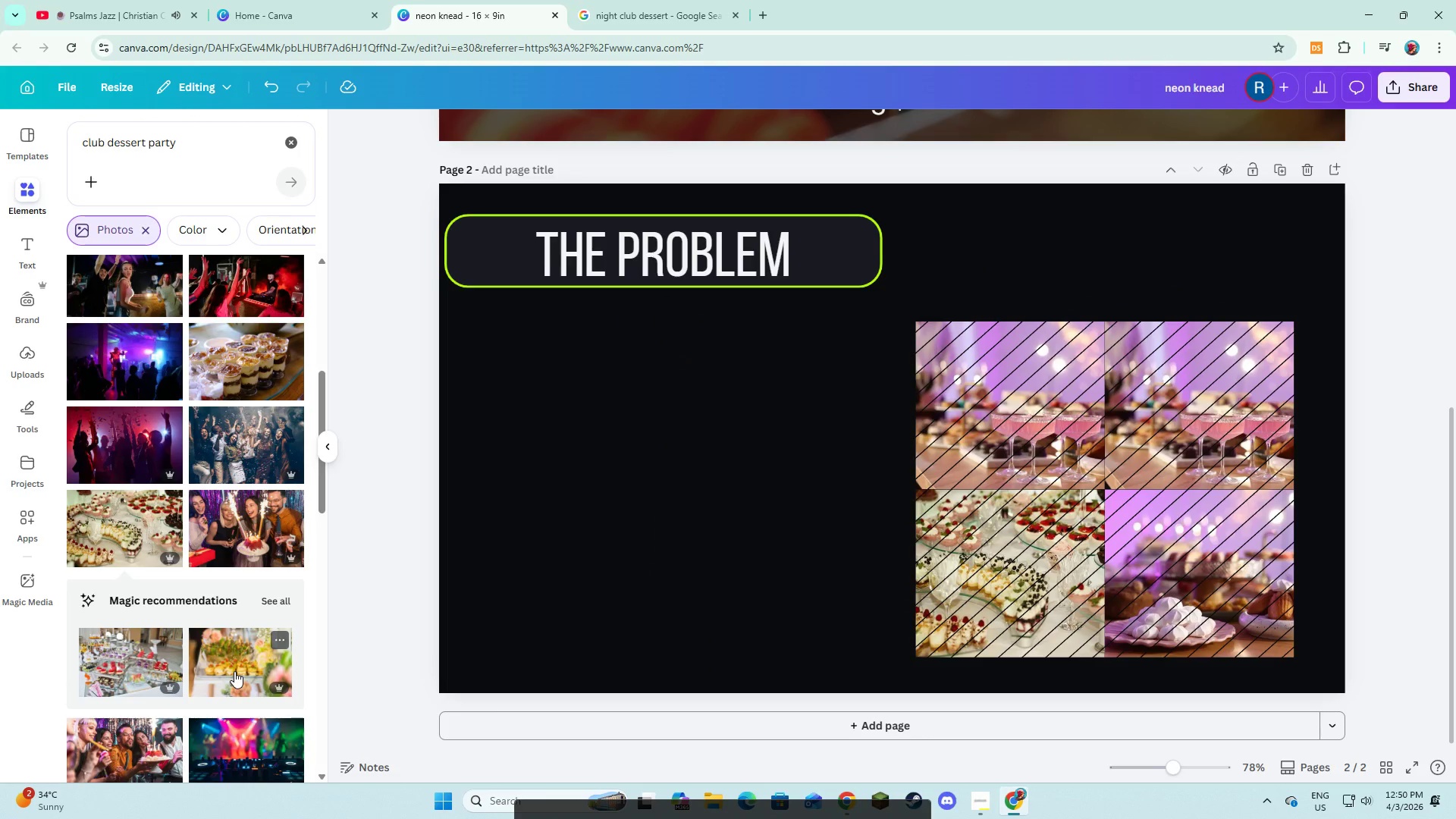 
scroll: coordinate [234, 671], scroll_direction: up, amount: 2.0
 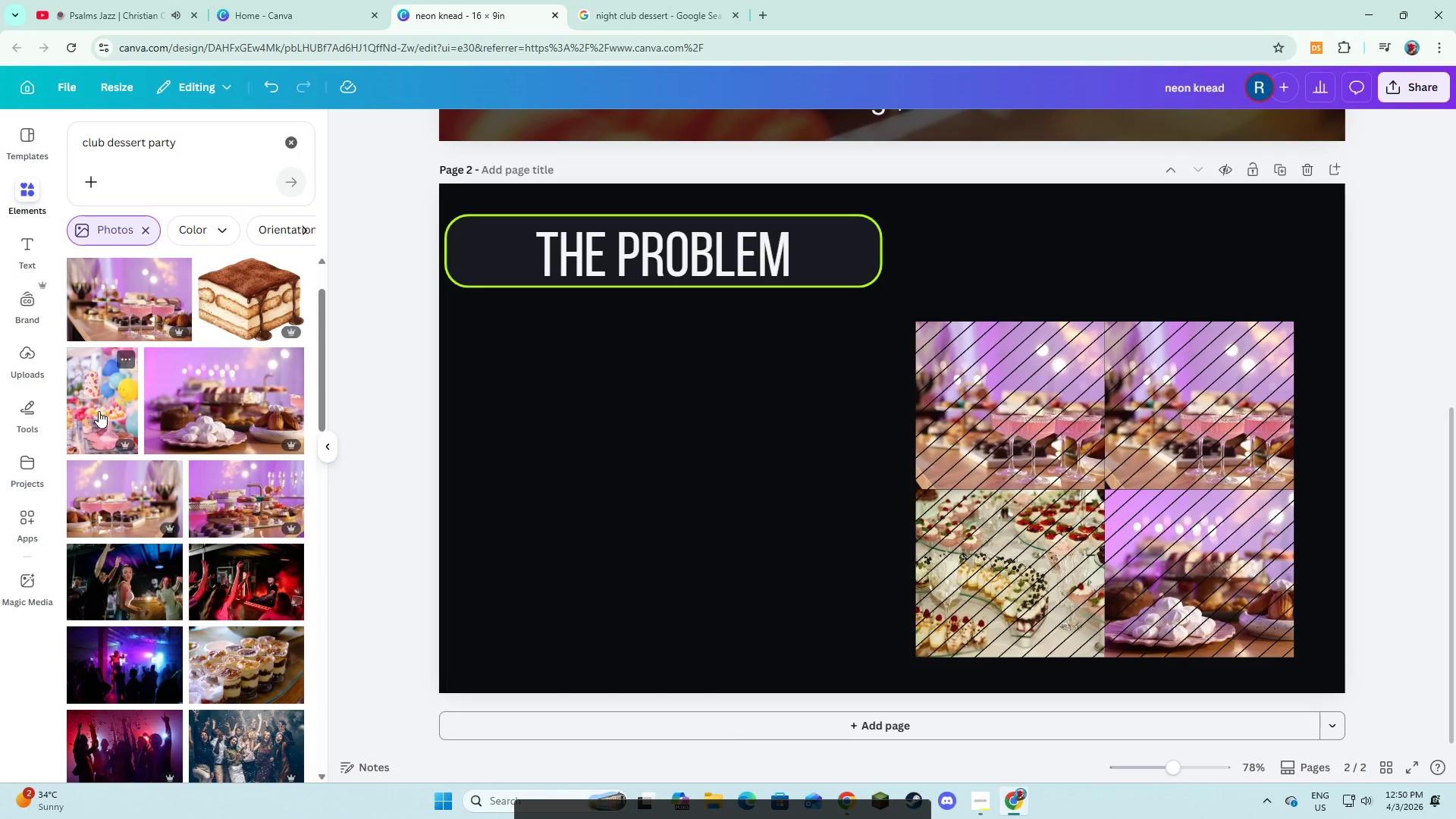 
left_click([237, 511])
 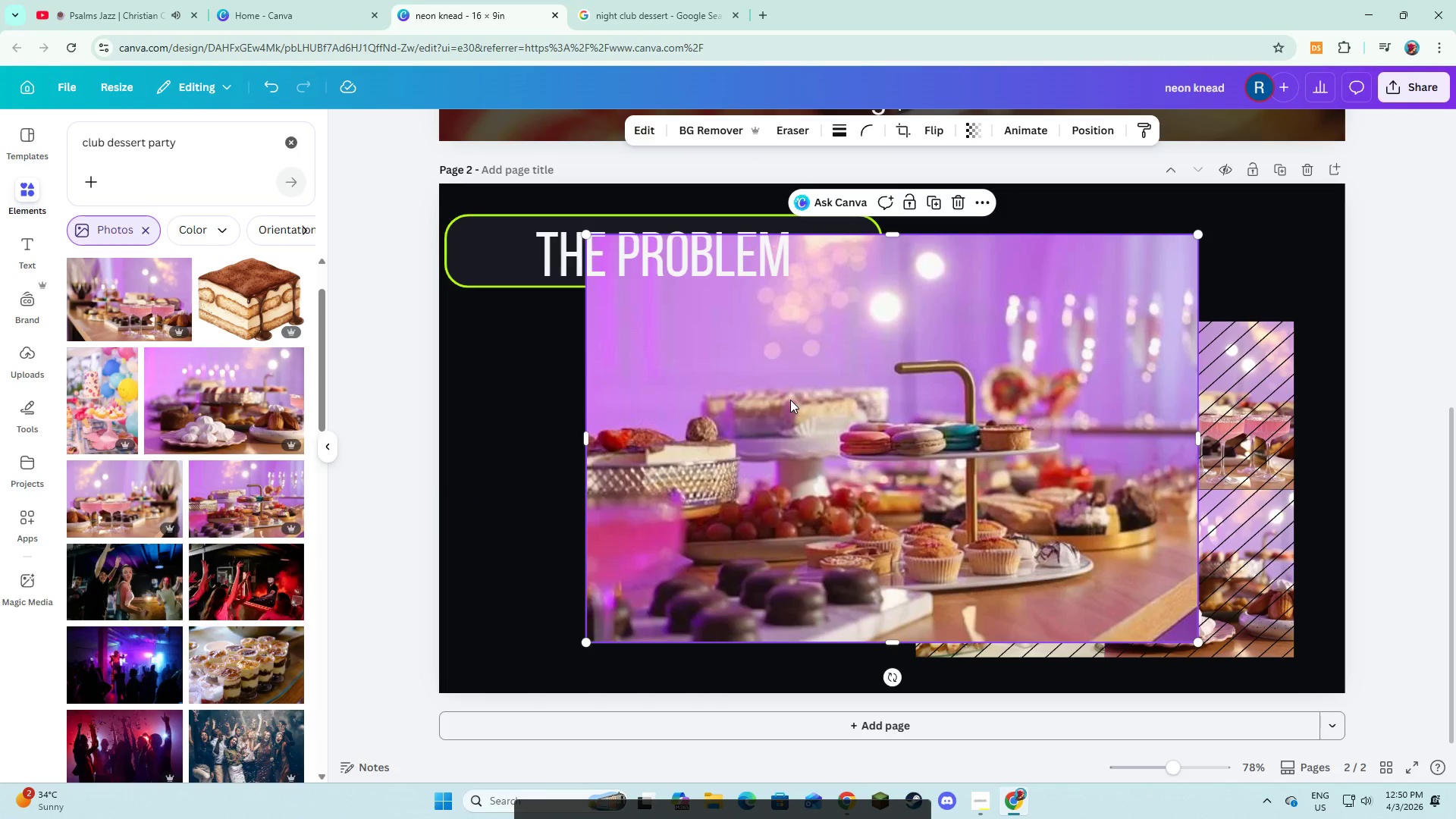 
left_click_drag(start_coordinate=[792, 406], to_coordinate=[981, 416])
 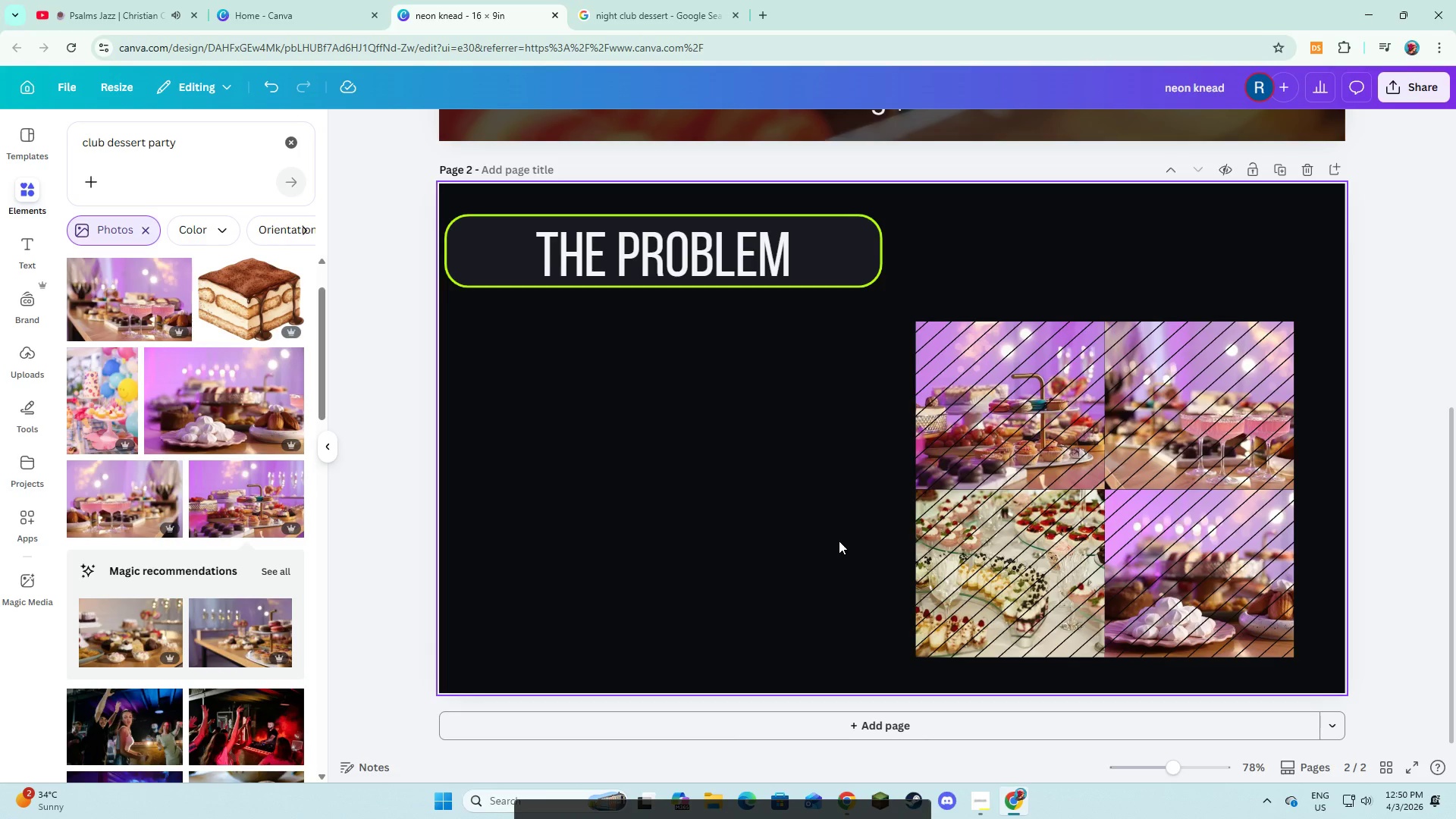 
wait(14.12)
 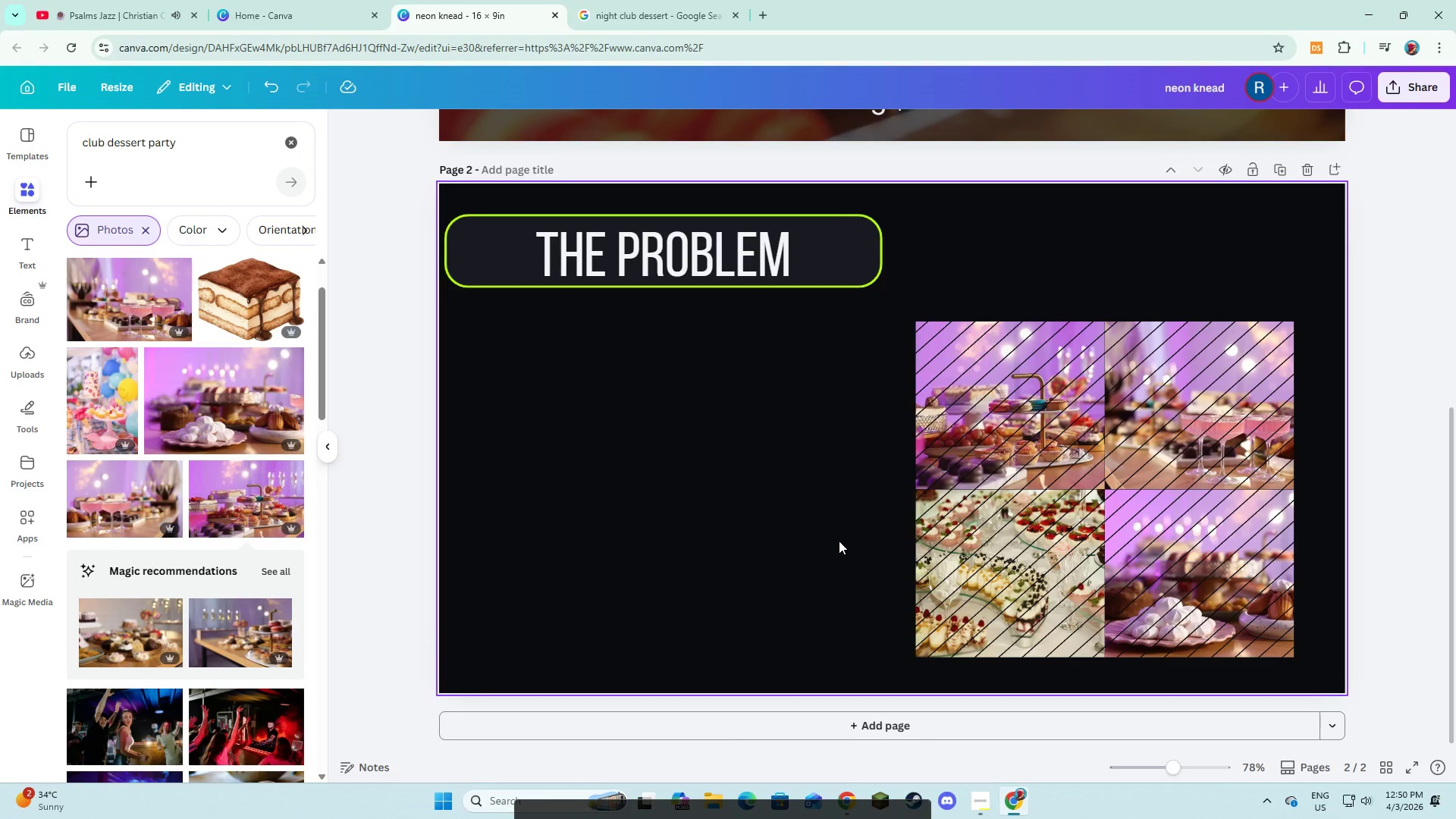 
scroll: coordinate [243, 613], scroll_direction: down, amount: 8.0
 